 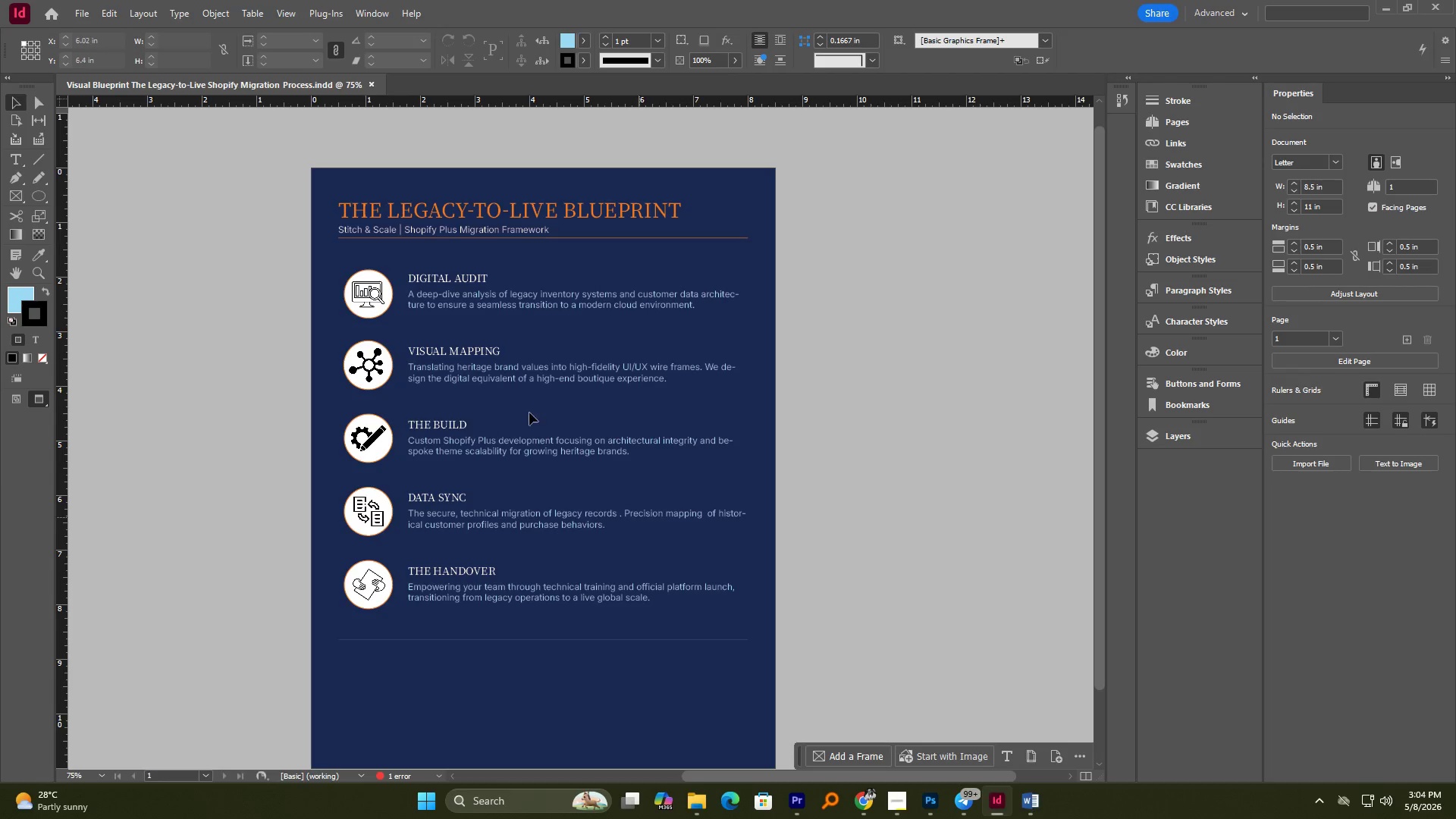 
scroll: coordinate [375, 356], scroll_direction: up, amount: 4.0
 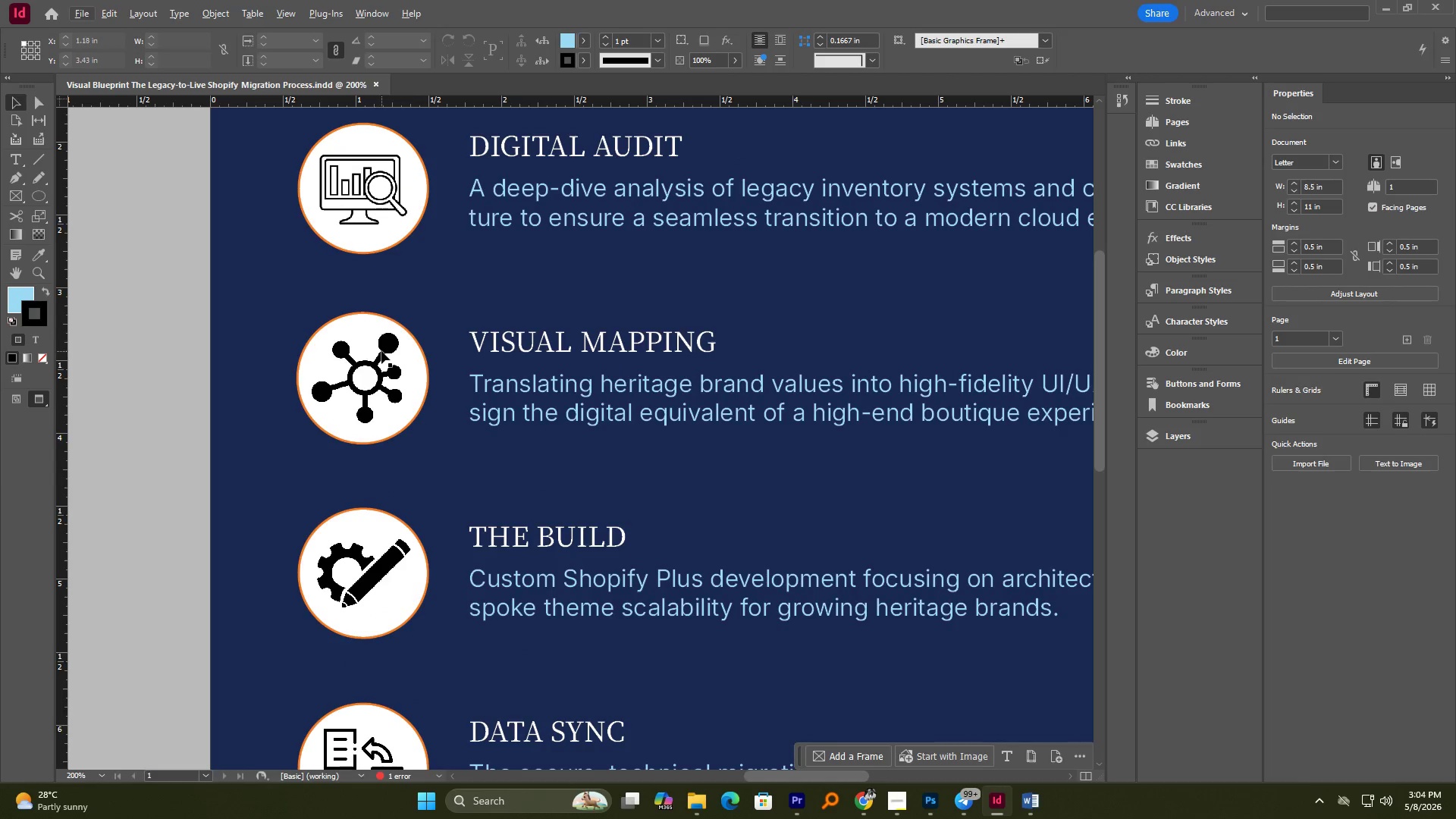 
left_click([381, 351])
 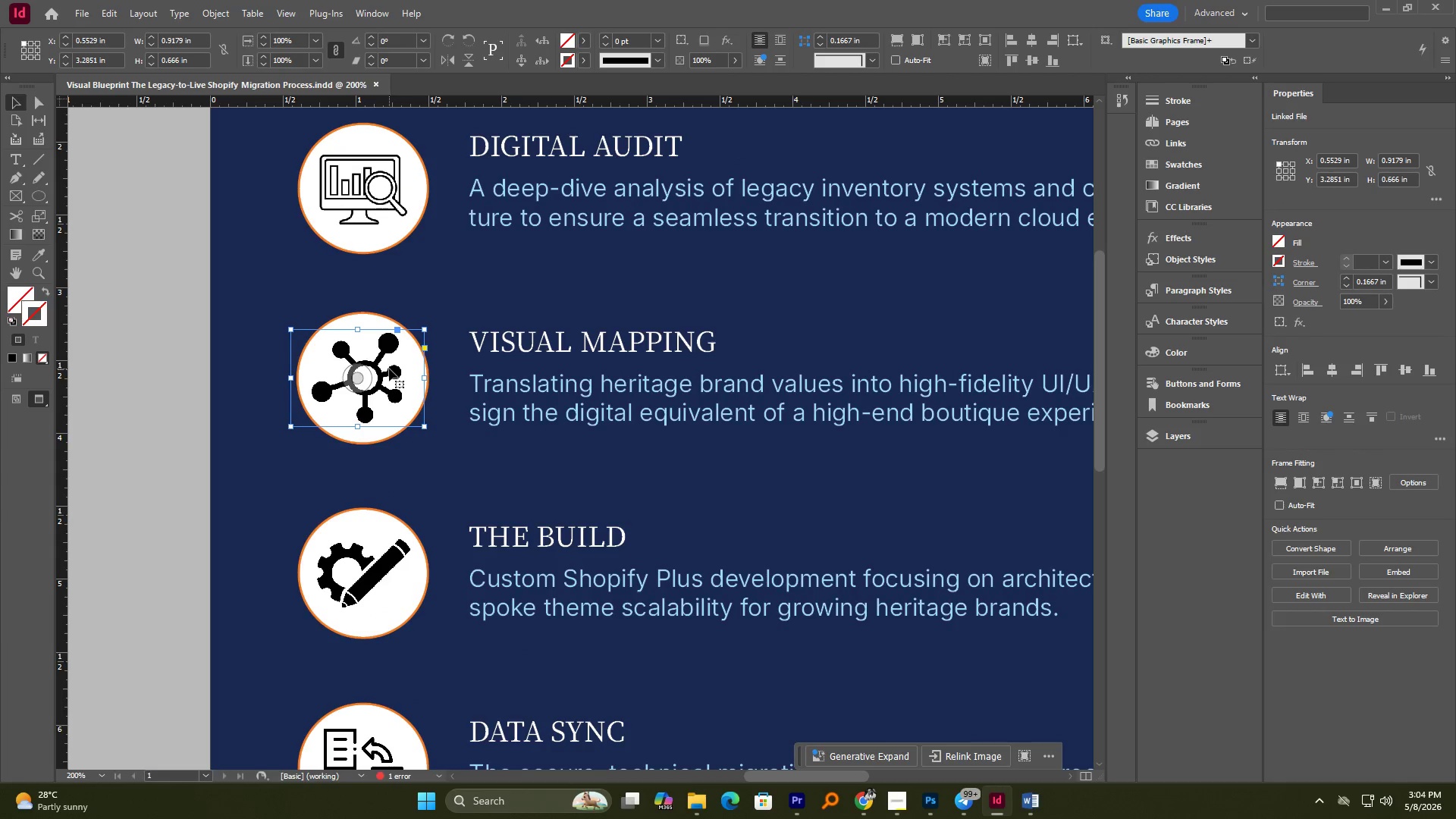 
scroll: coordinate [389, 369], scroll_direction: up, amount: 3.0
 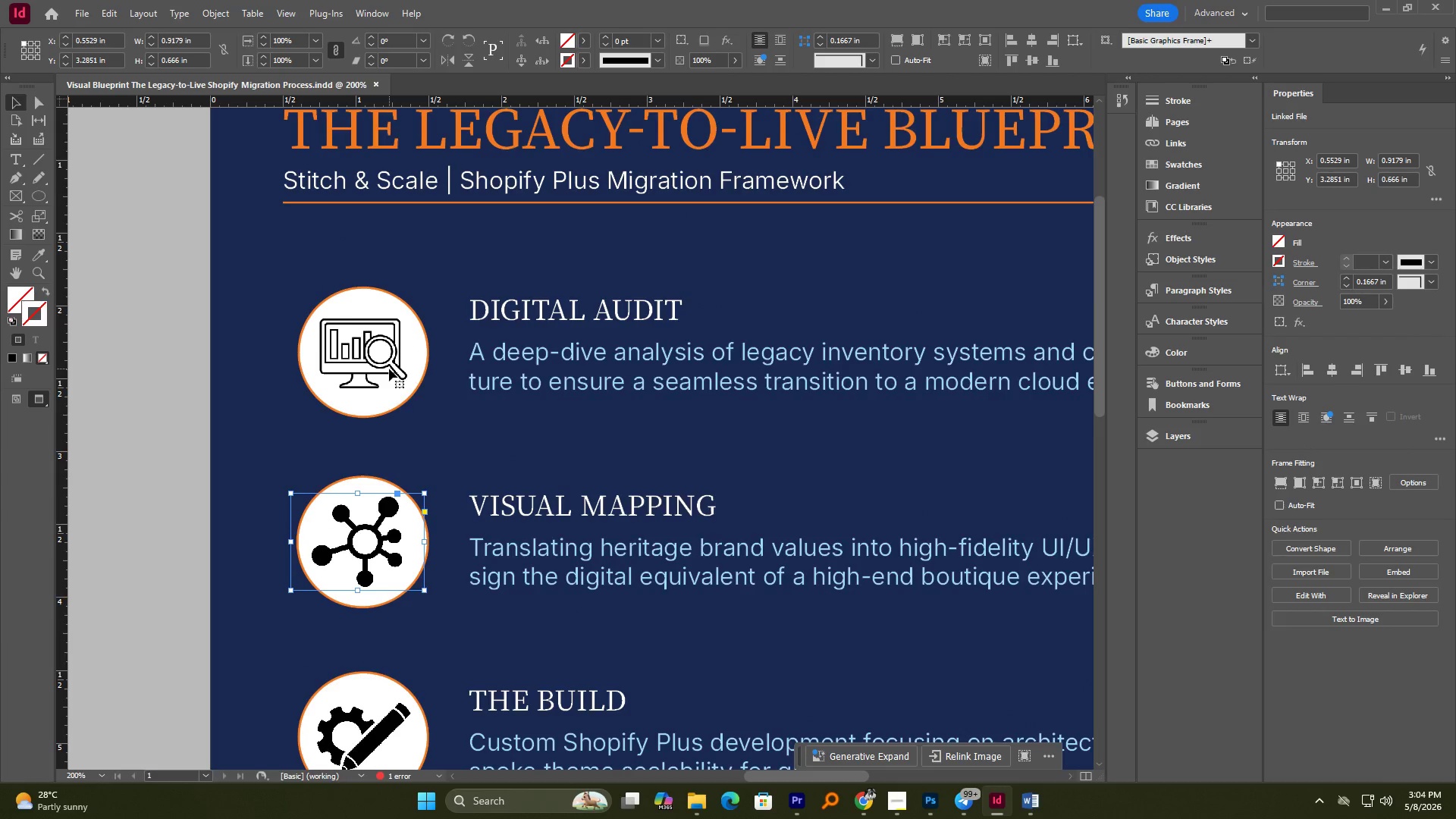 
scroll: coordinate [389, 369], scroll_direction: down, amount: 2.0
 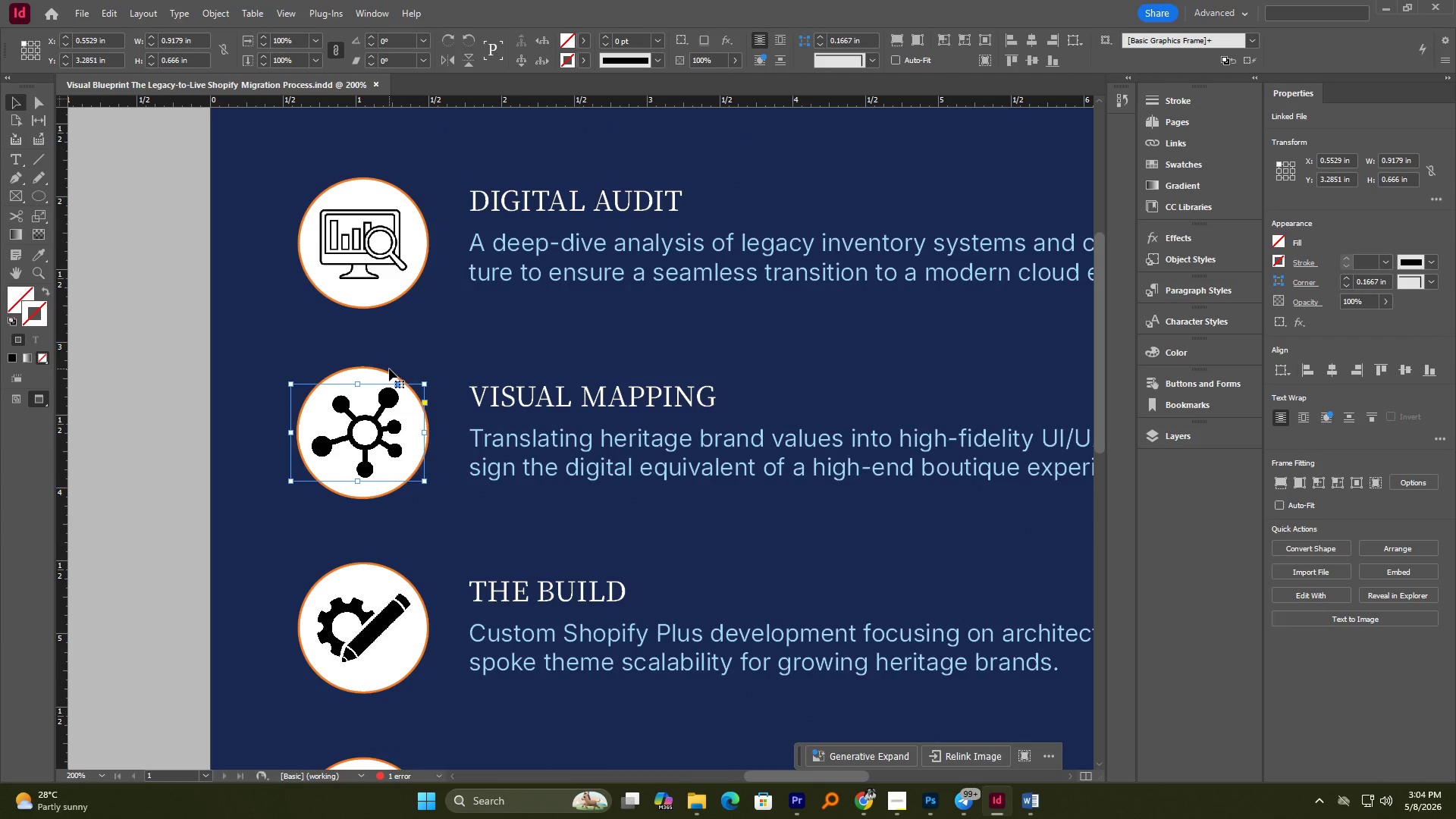 
wait(10.67)
 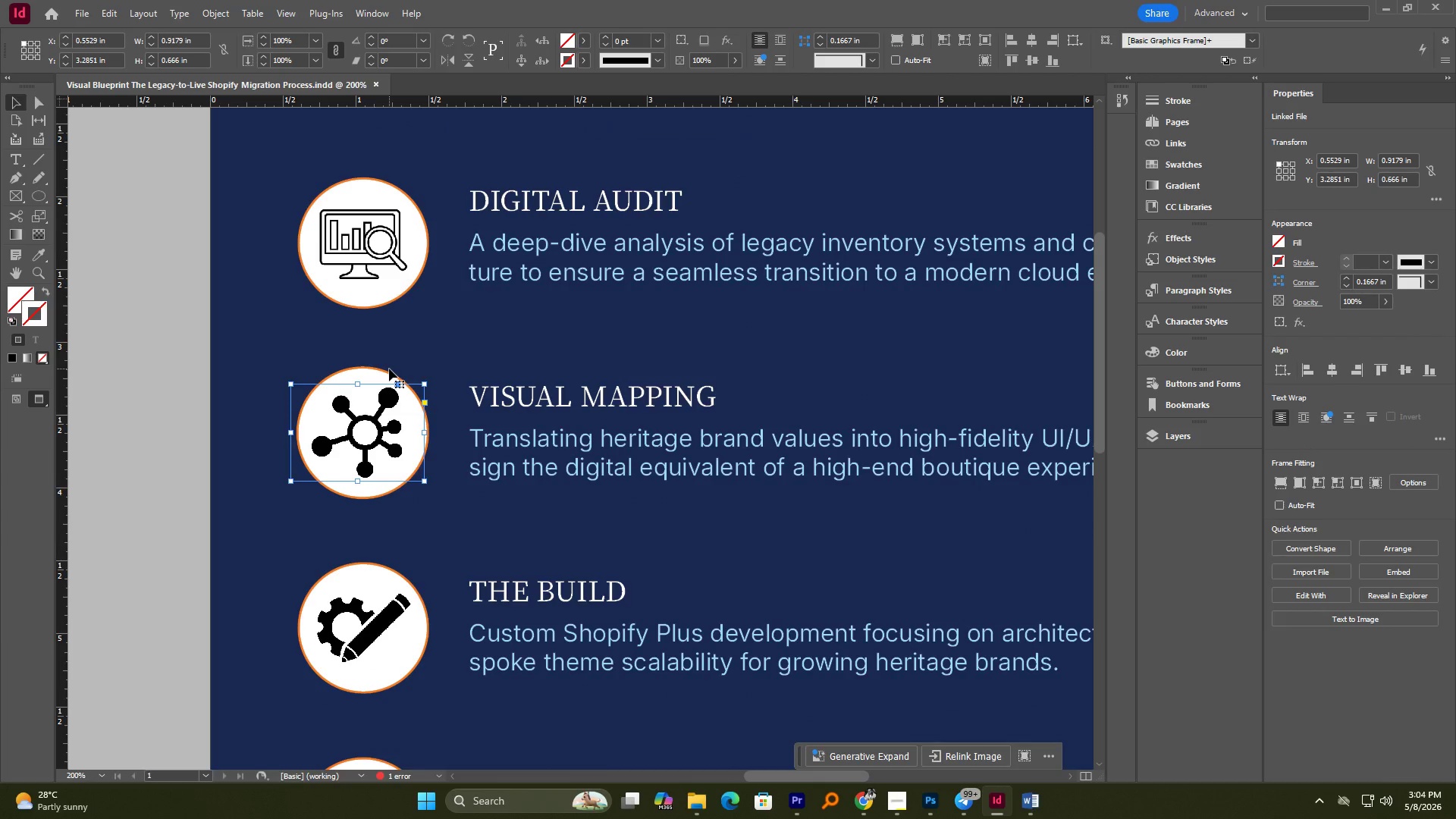 
left_click([661, 64])
 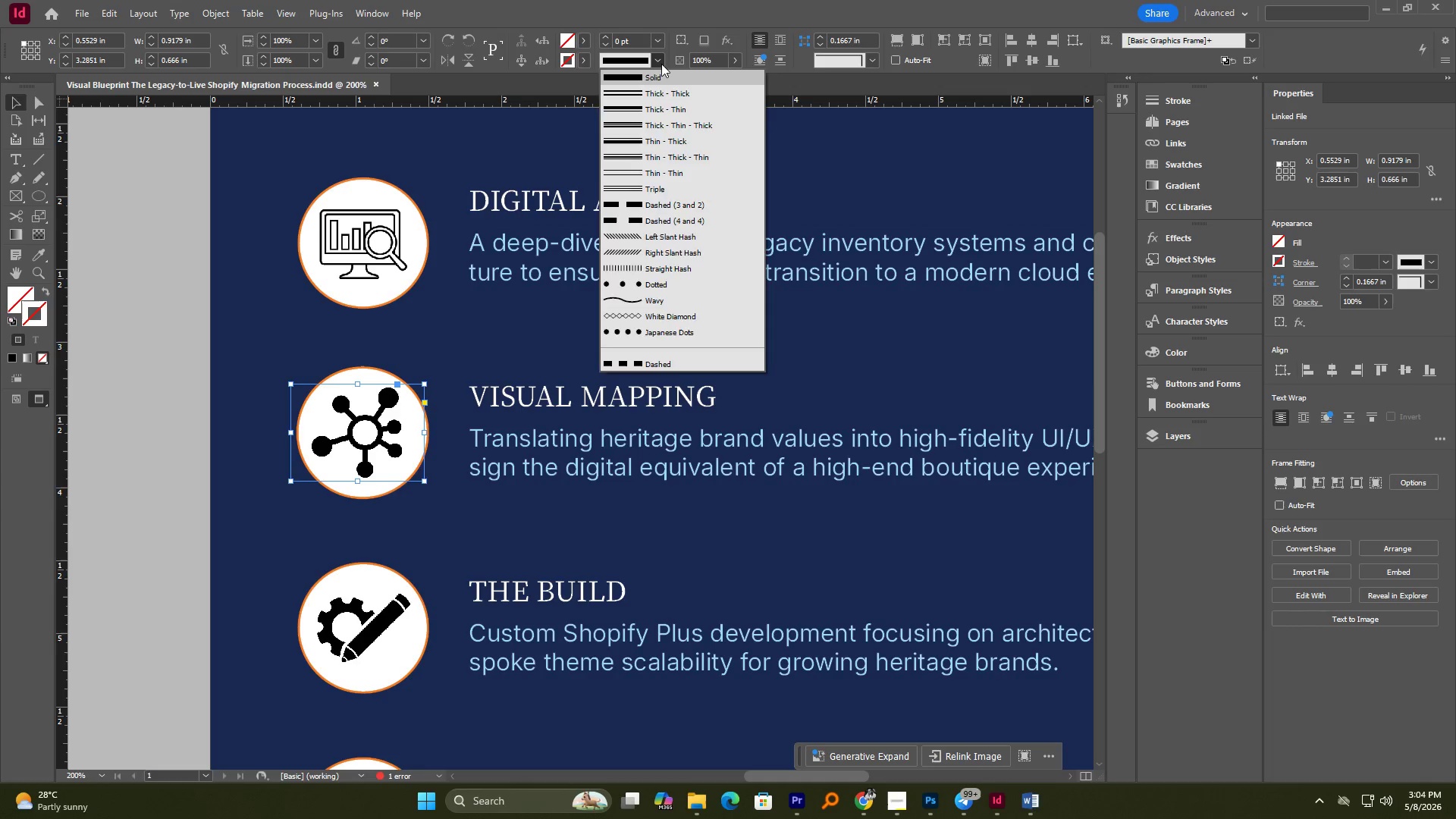 
left_click([661, 64])
 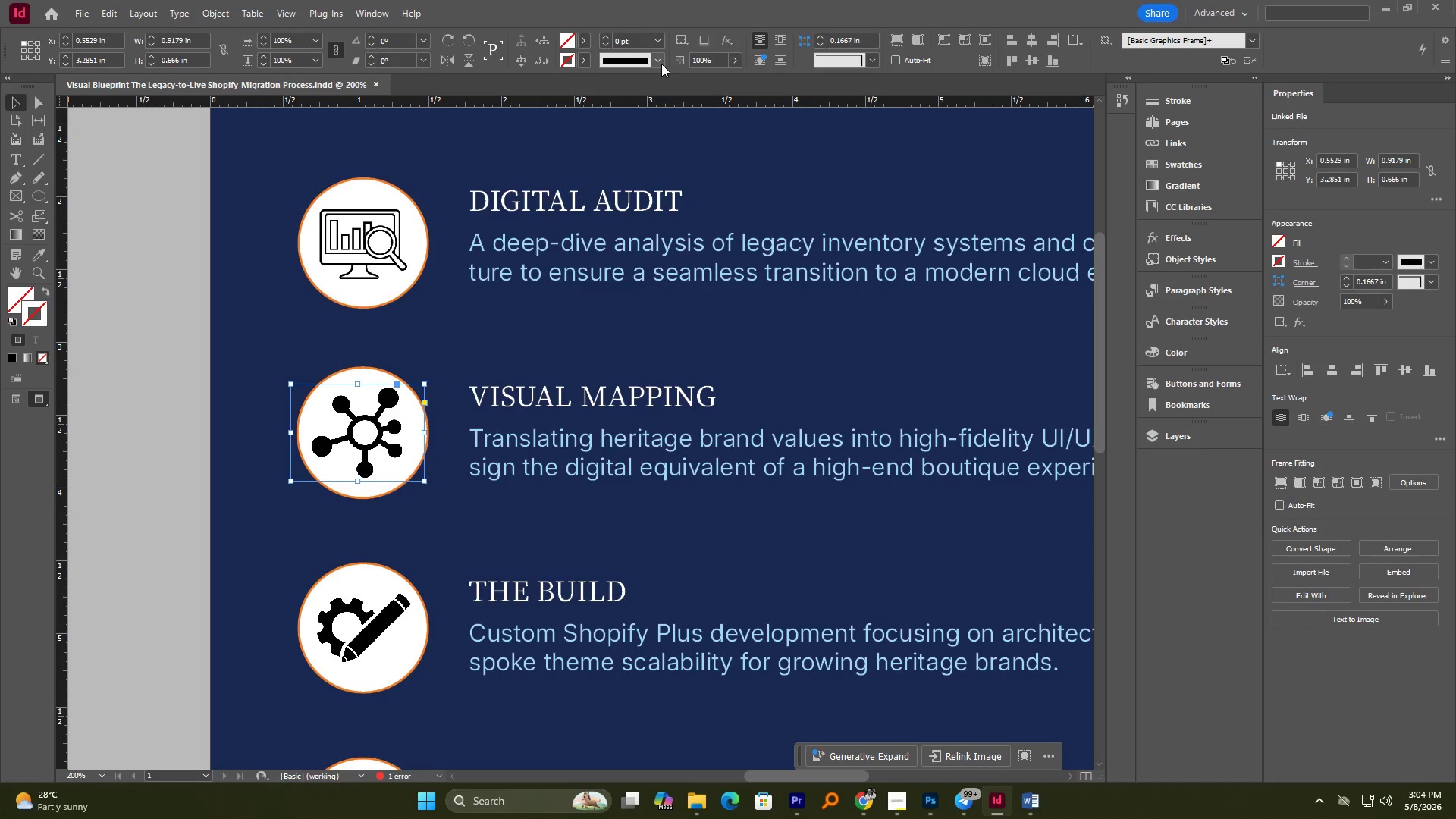 
wait(6.33)
 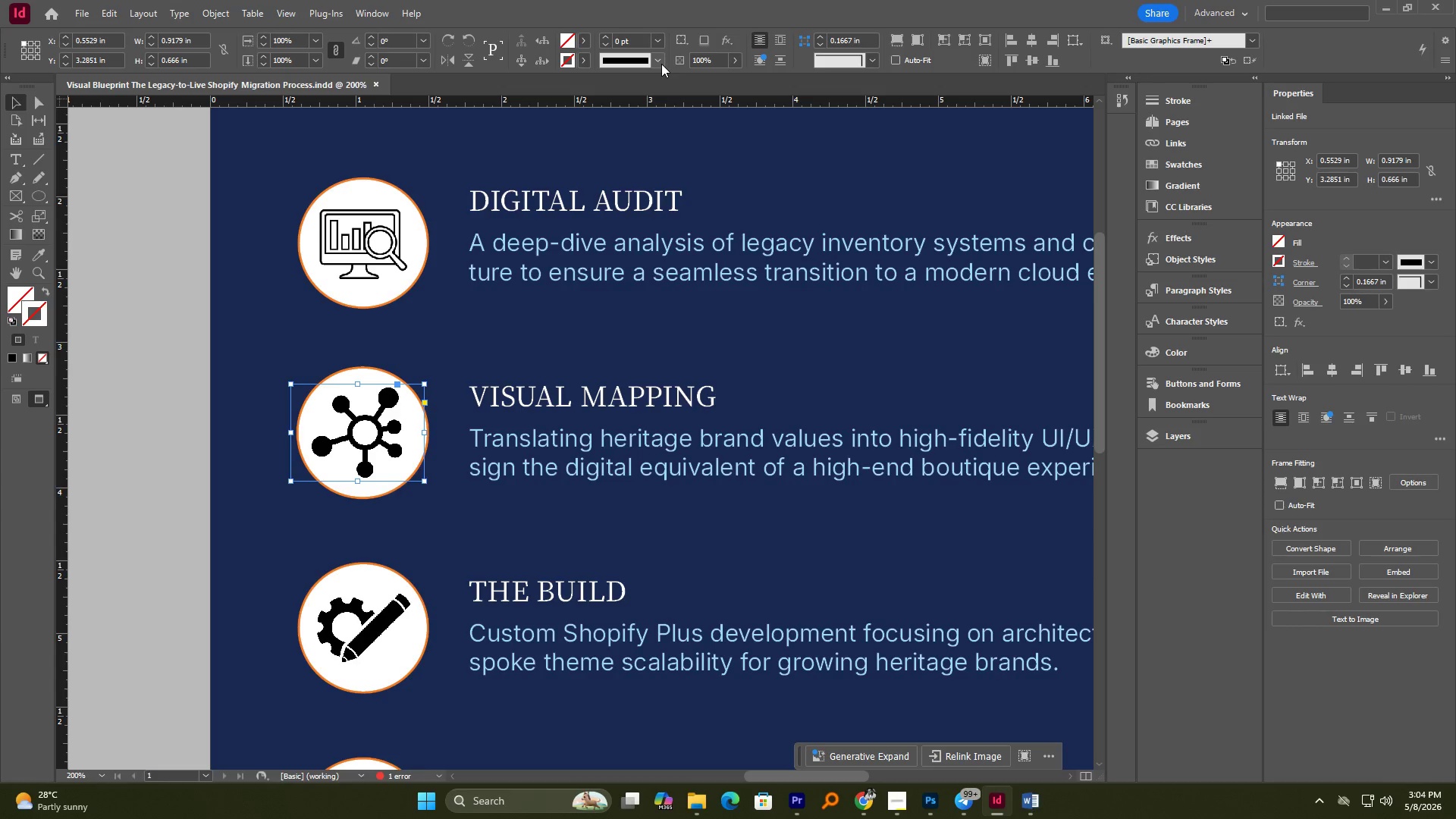 
scroll: coordinate [564, 340], scroll_direction: up, amount: 5.0
 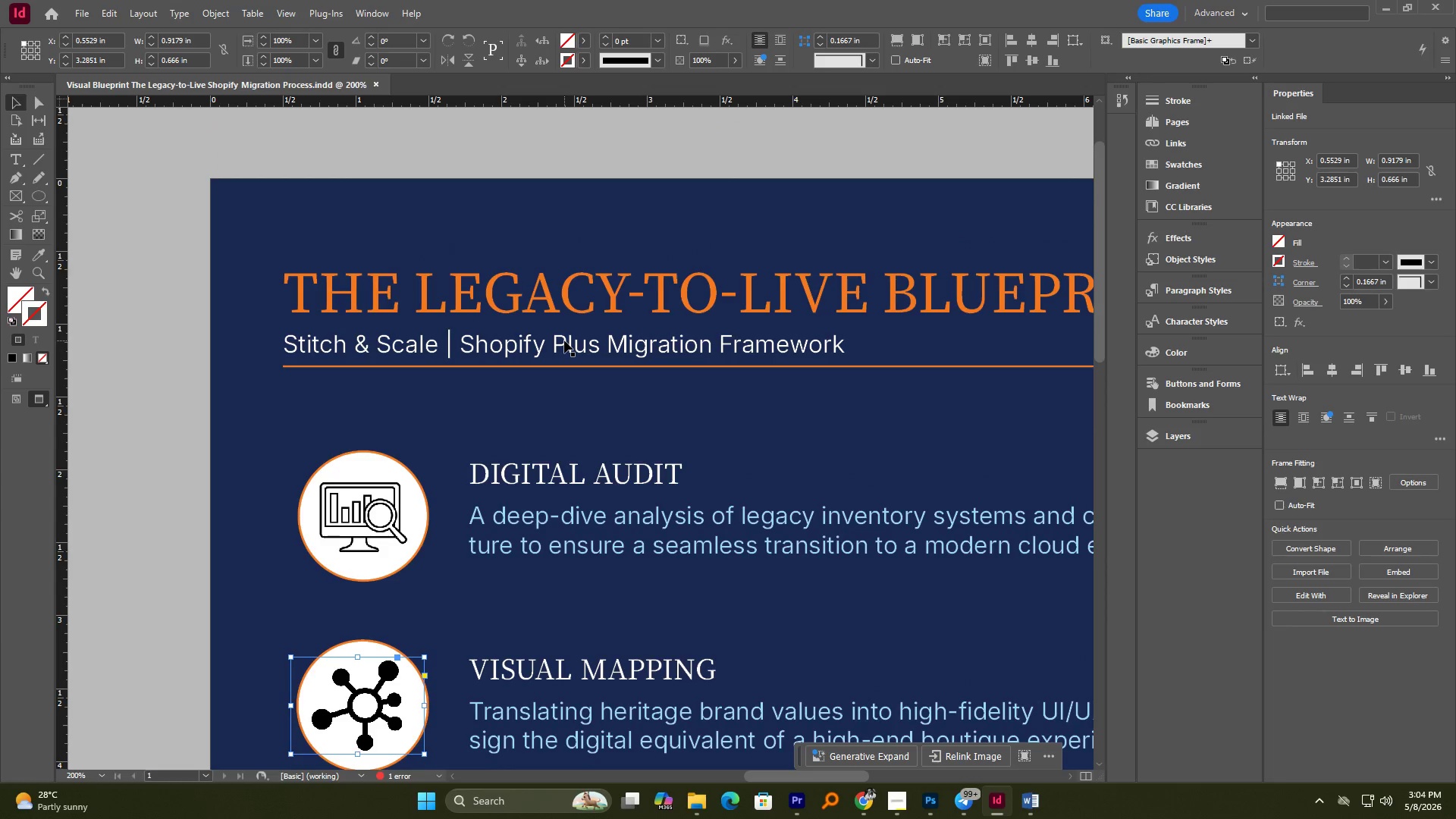 
scroll: coordinate [564, 340], scroll_direction: down, amount: 6.0
 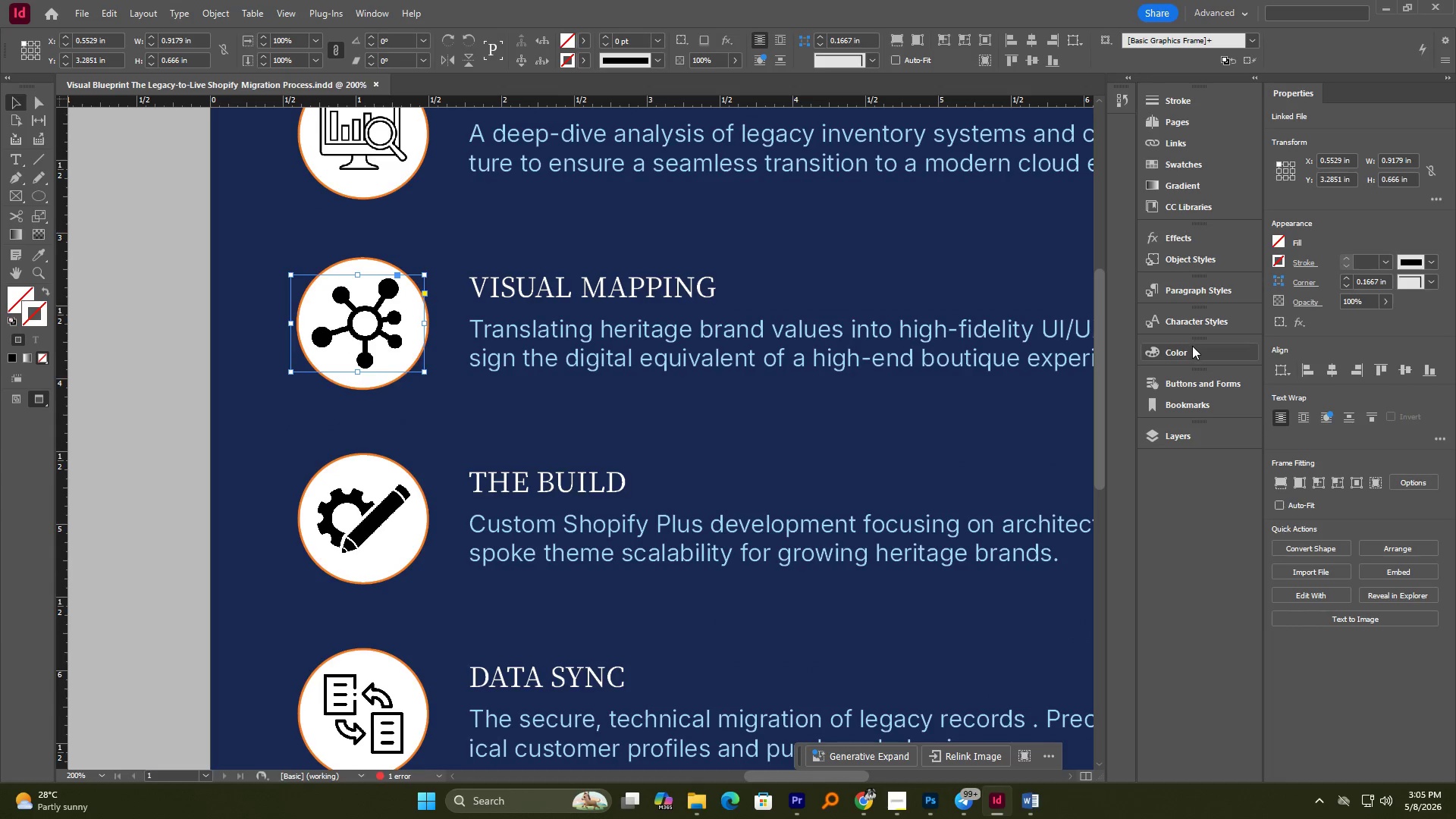 
left_click([1185, 442])
 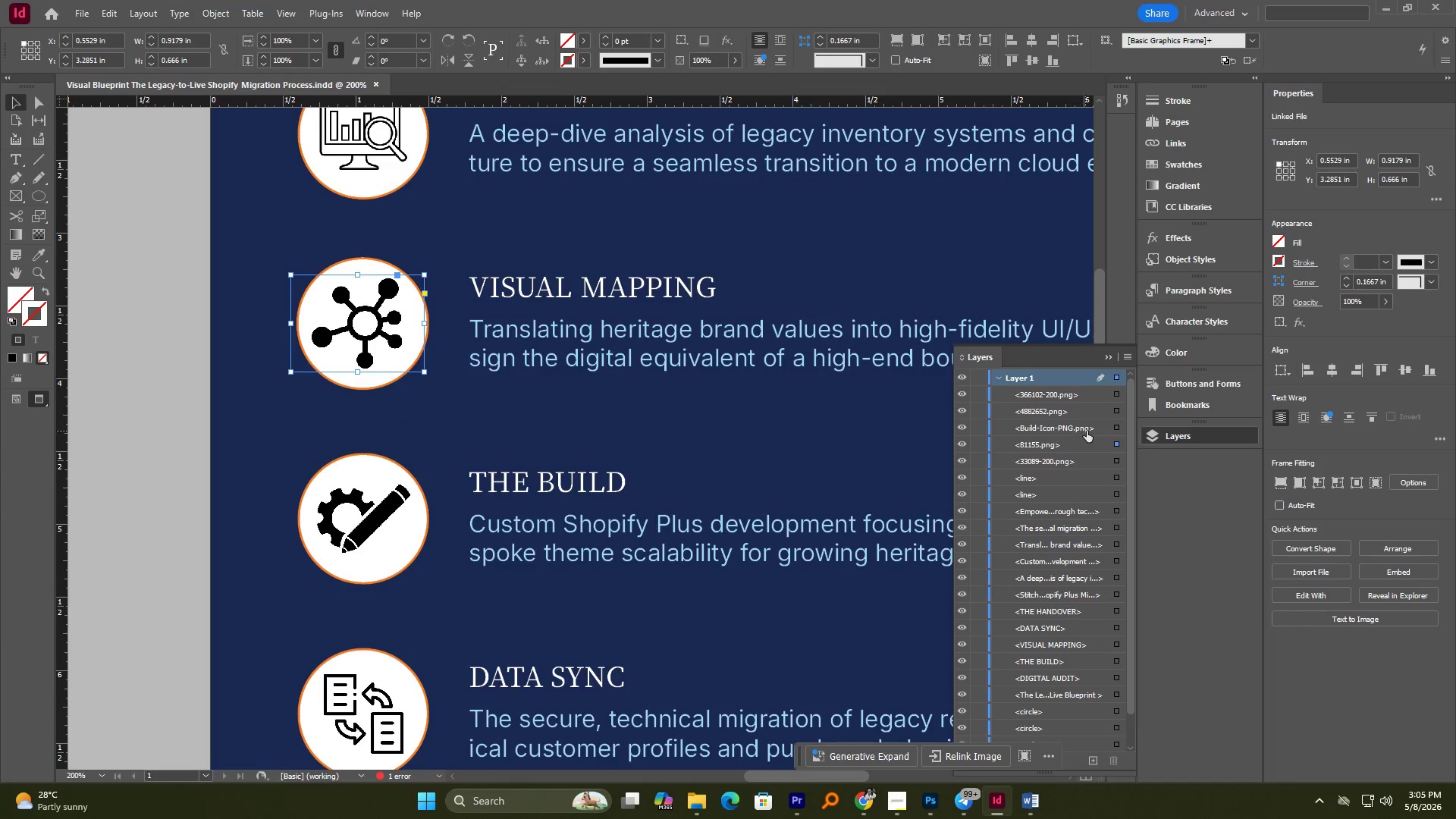 
left_click([1002, 378])
 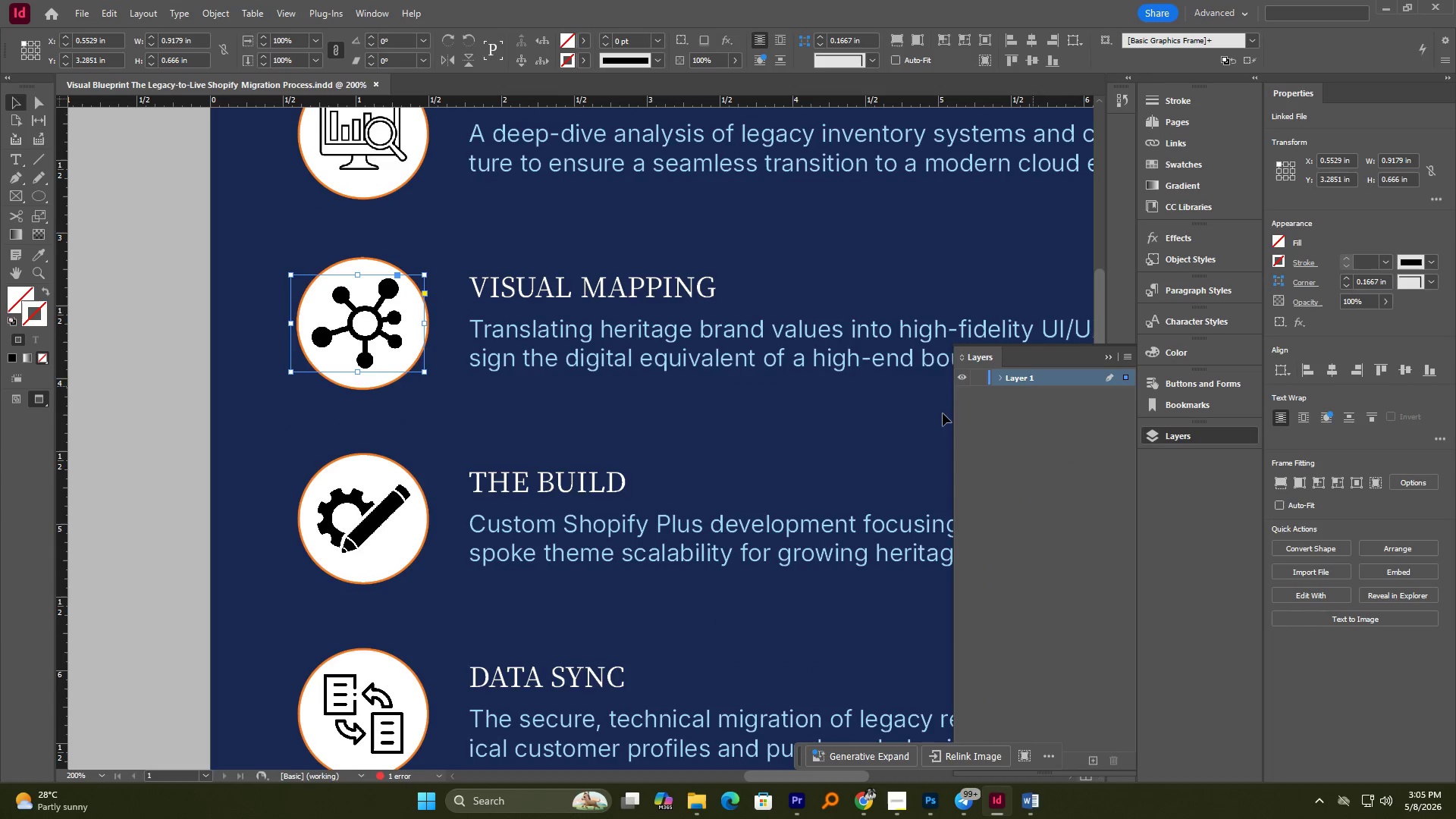 
hold_key(key=AltLeft, duration=1.36)
scroll: coordinate [773, 281], scroll_direction: down, amount: 4.0
 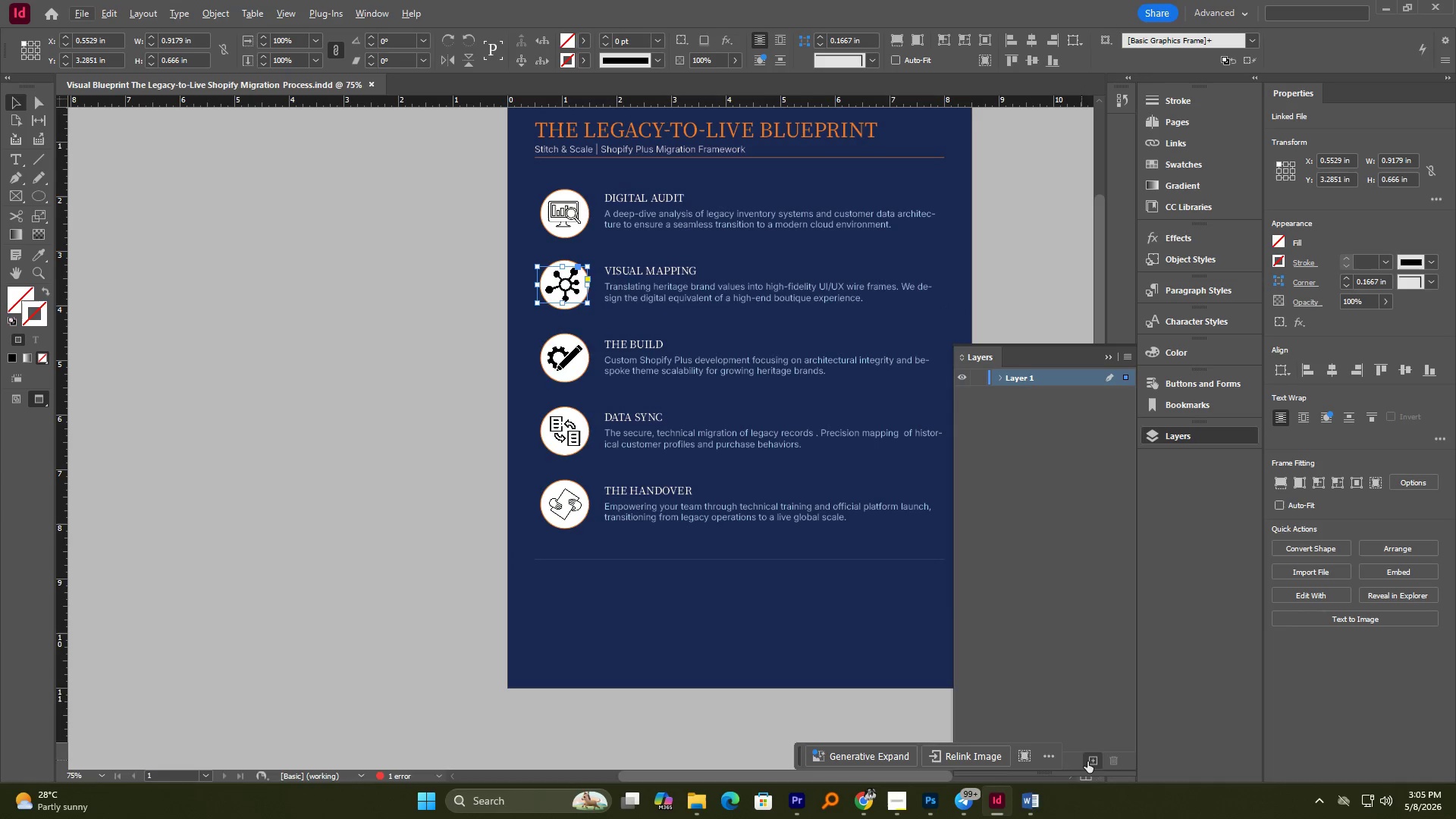 
double_click([1089, 761])
 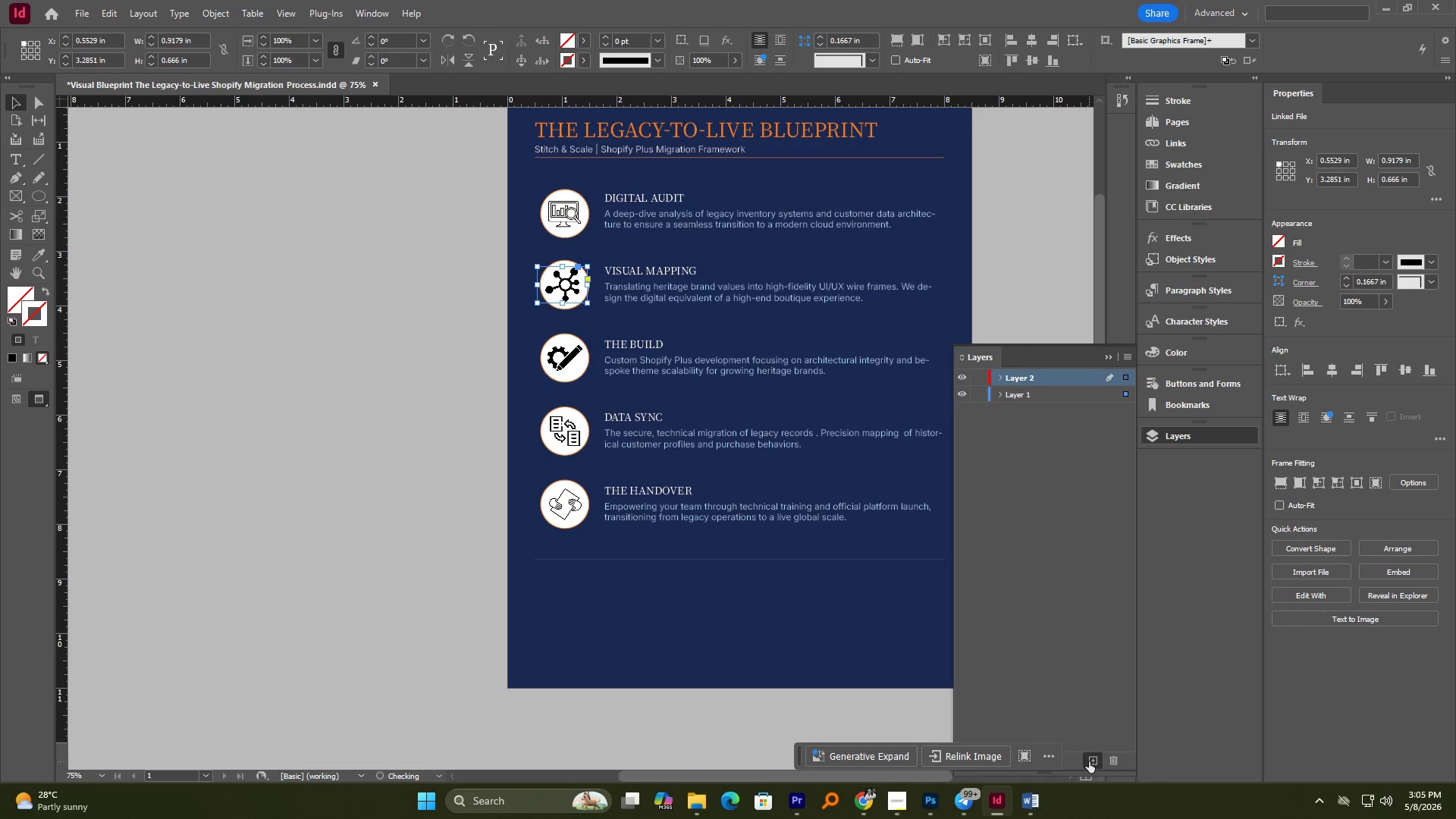 
triple_click([1089, 761])
 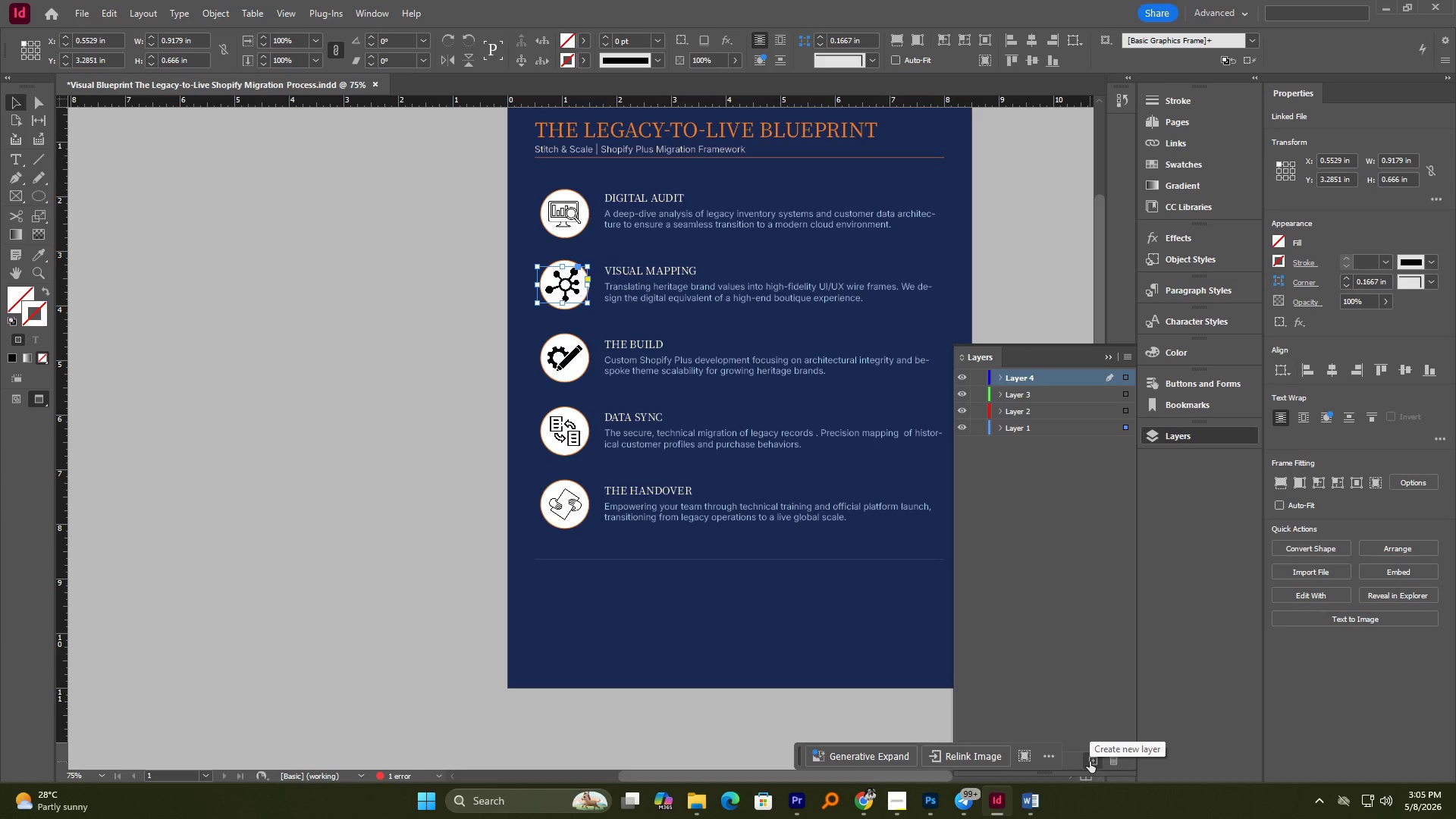 
left_click([1090, 761])
 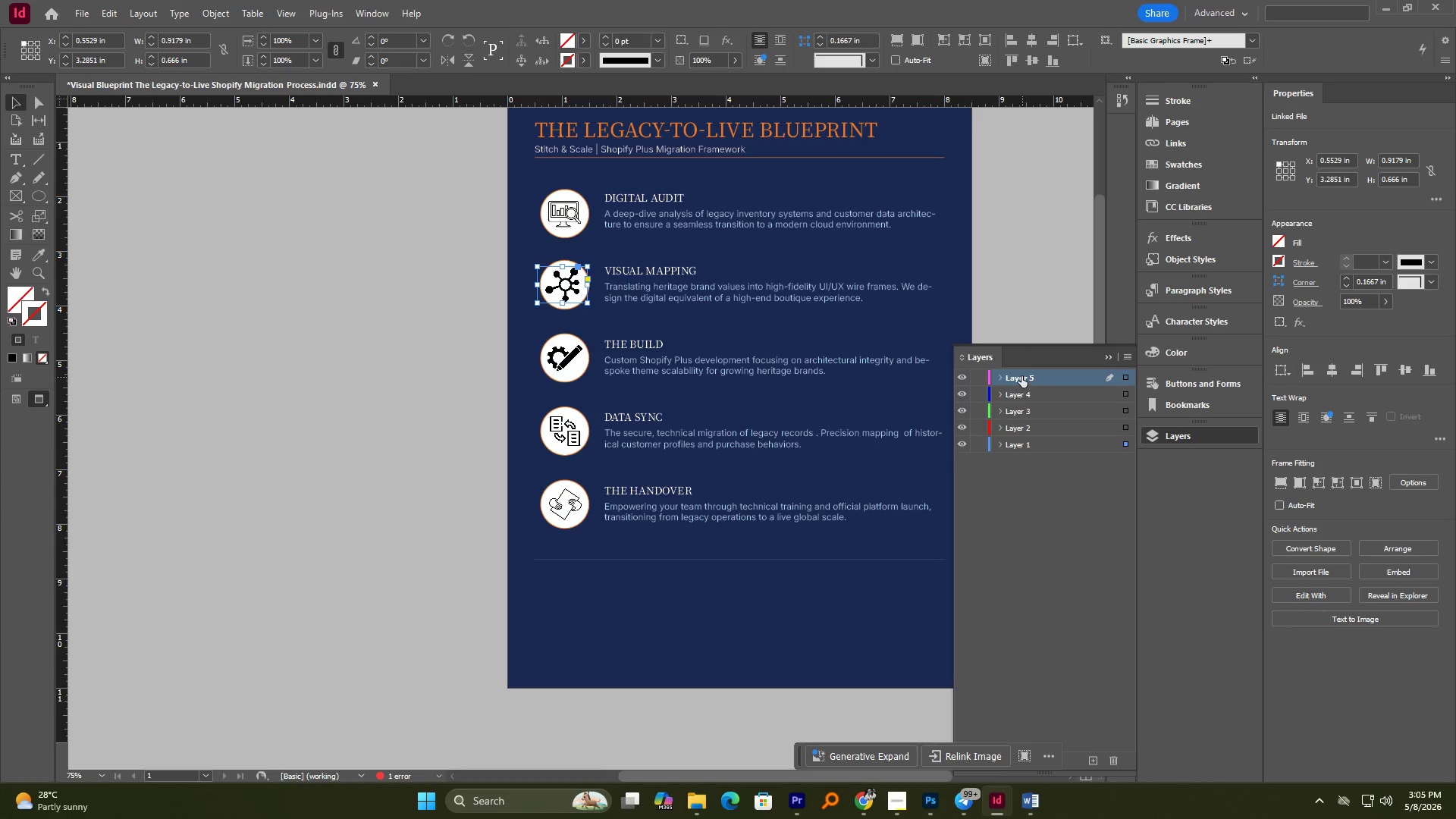 
double_click([1021, 376])
 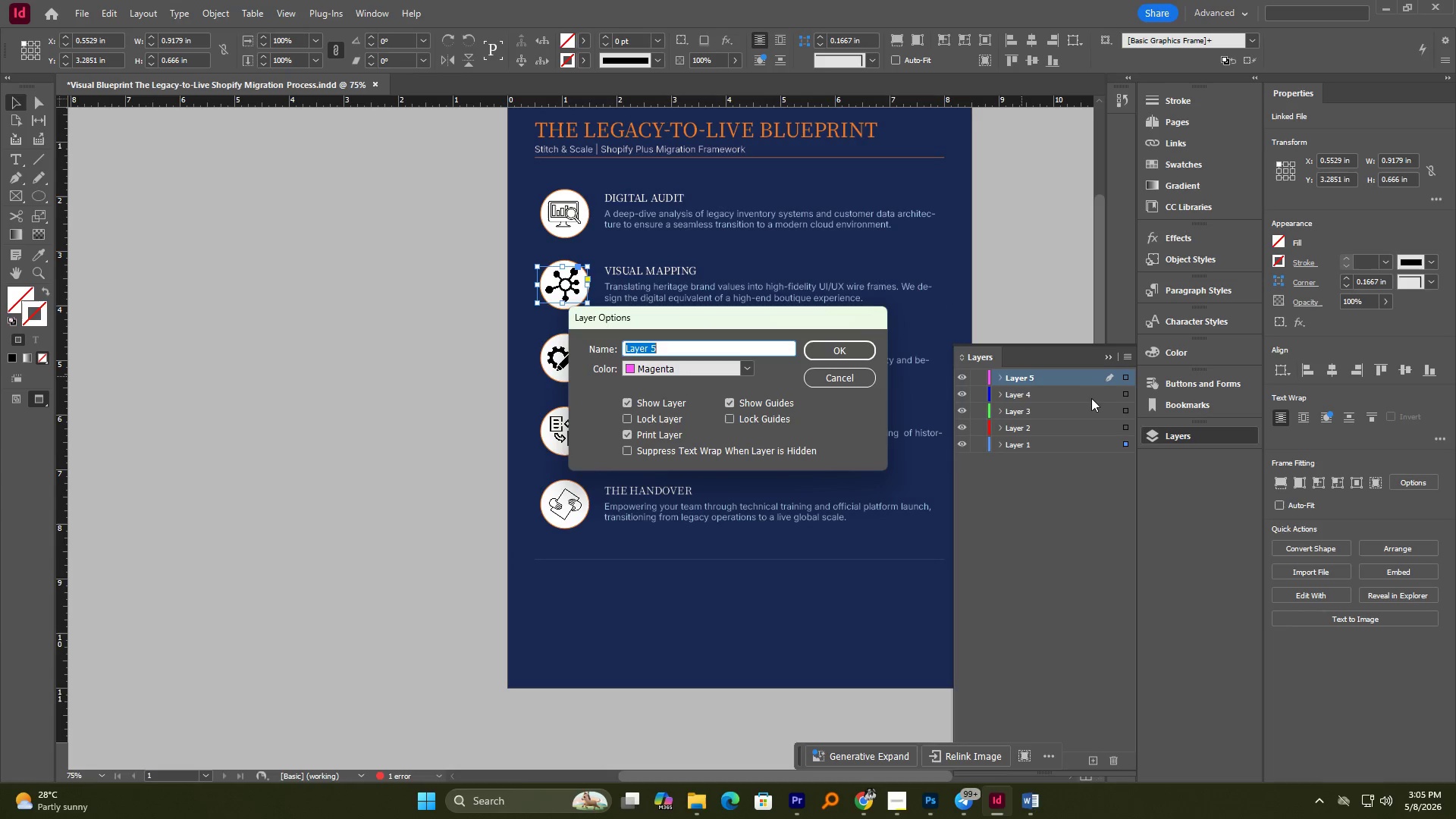 
type(Text)
key(NumpadEnter)
 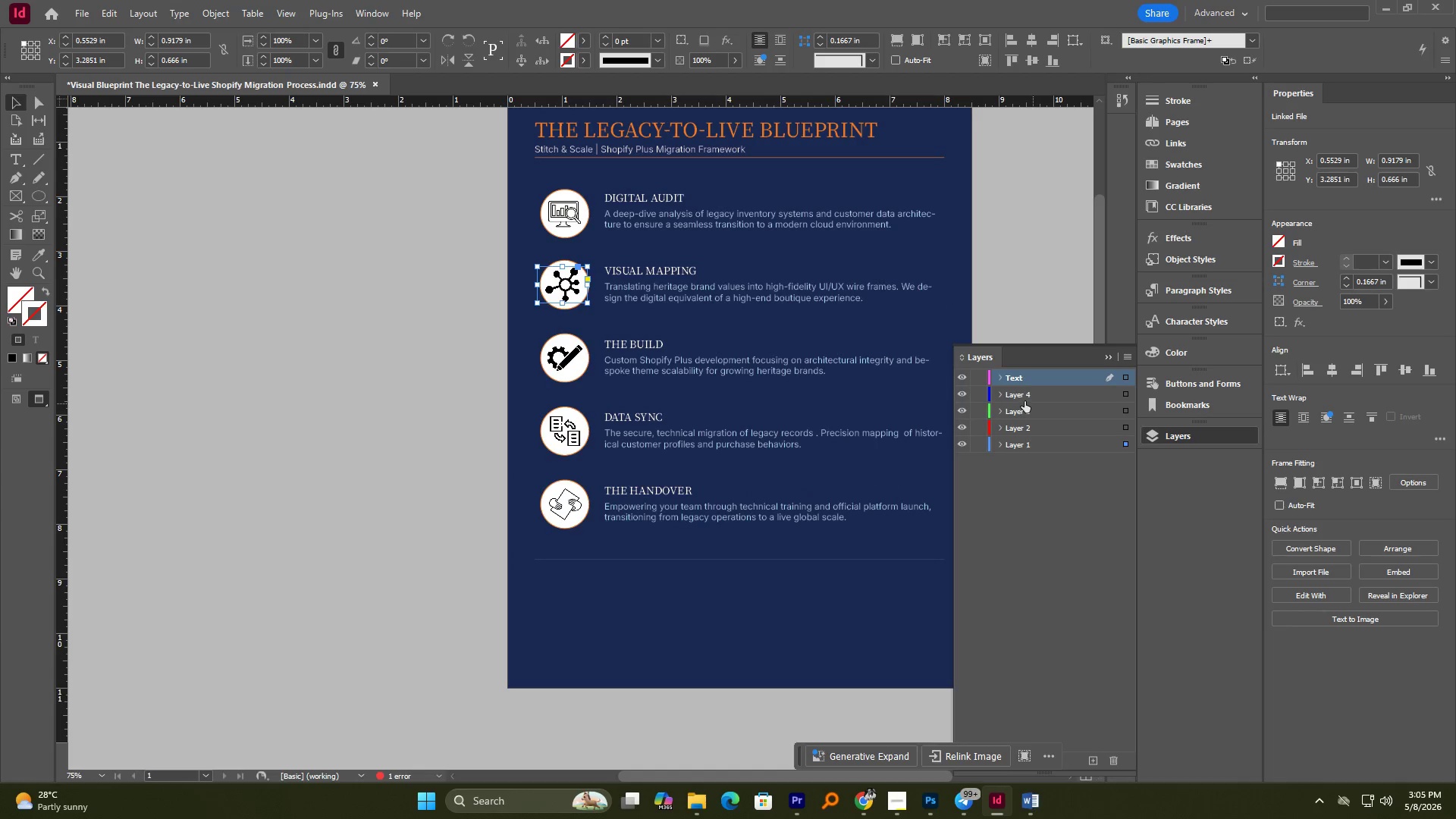 
double_click([1022, 398])
 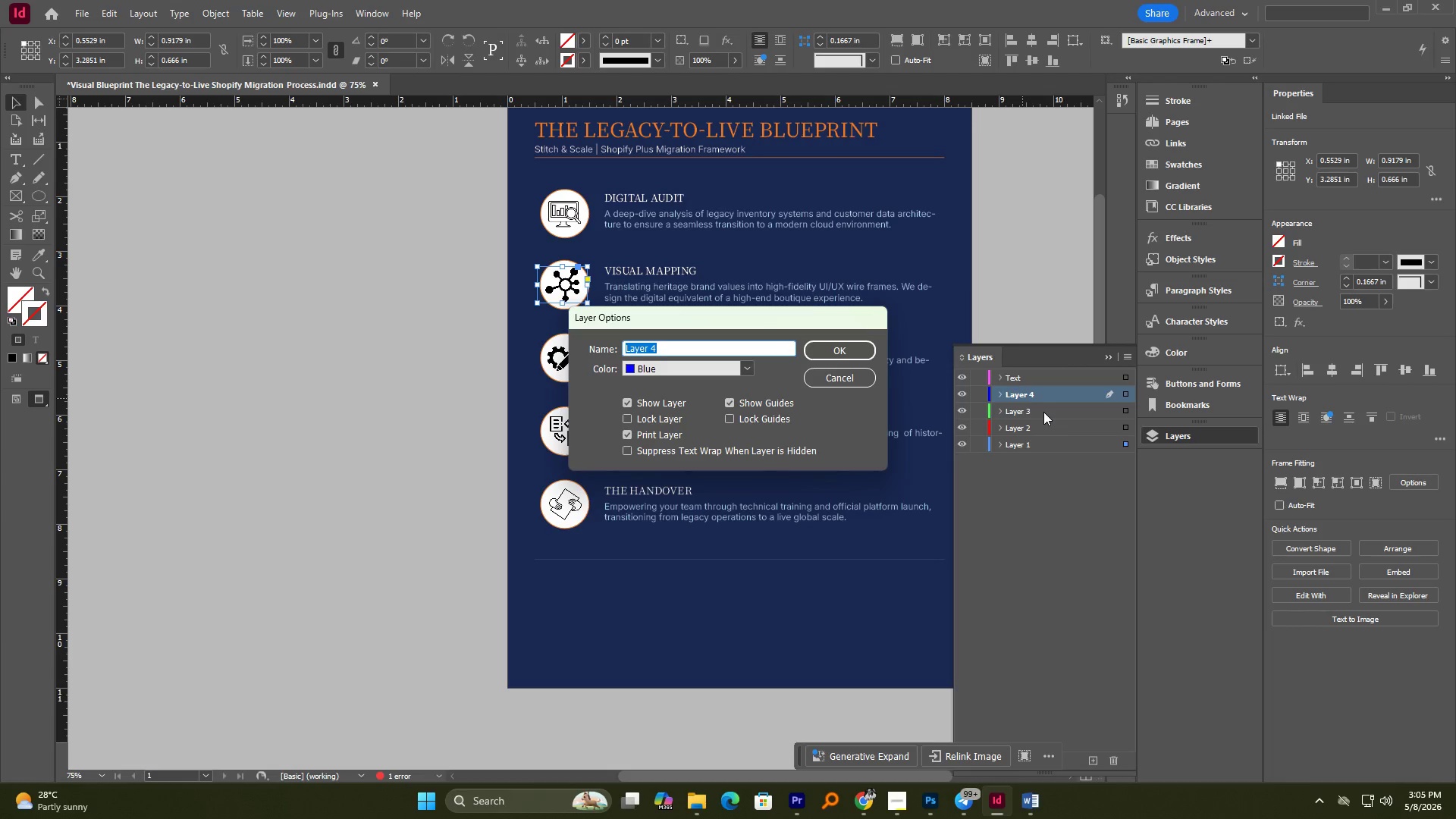 
type(Icons)
key(NumpadEnter)
 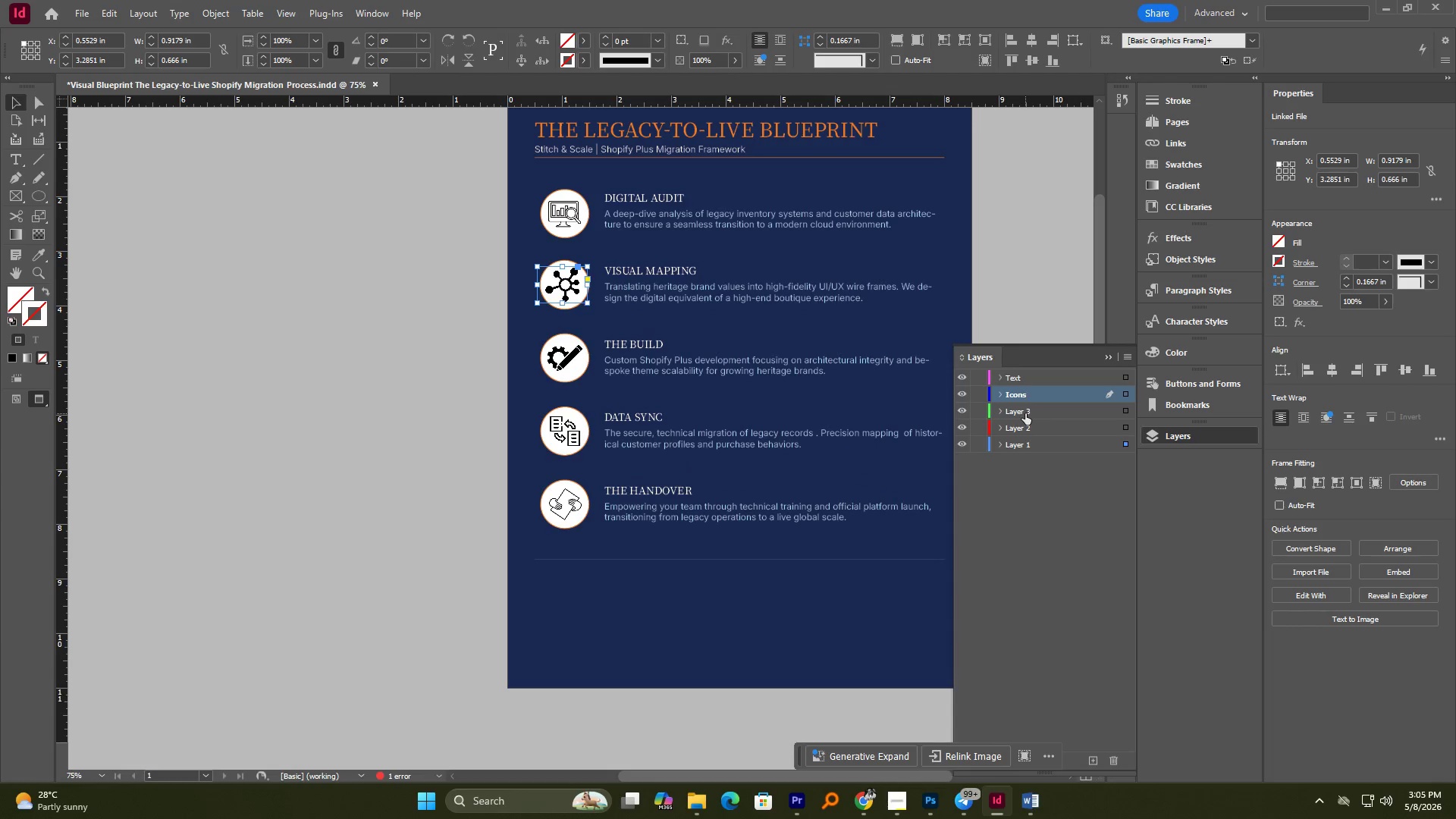 
double_click([1025, 413])
 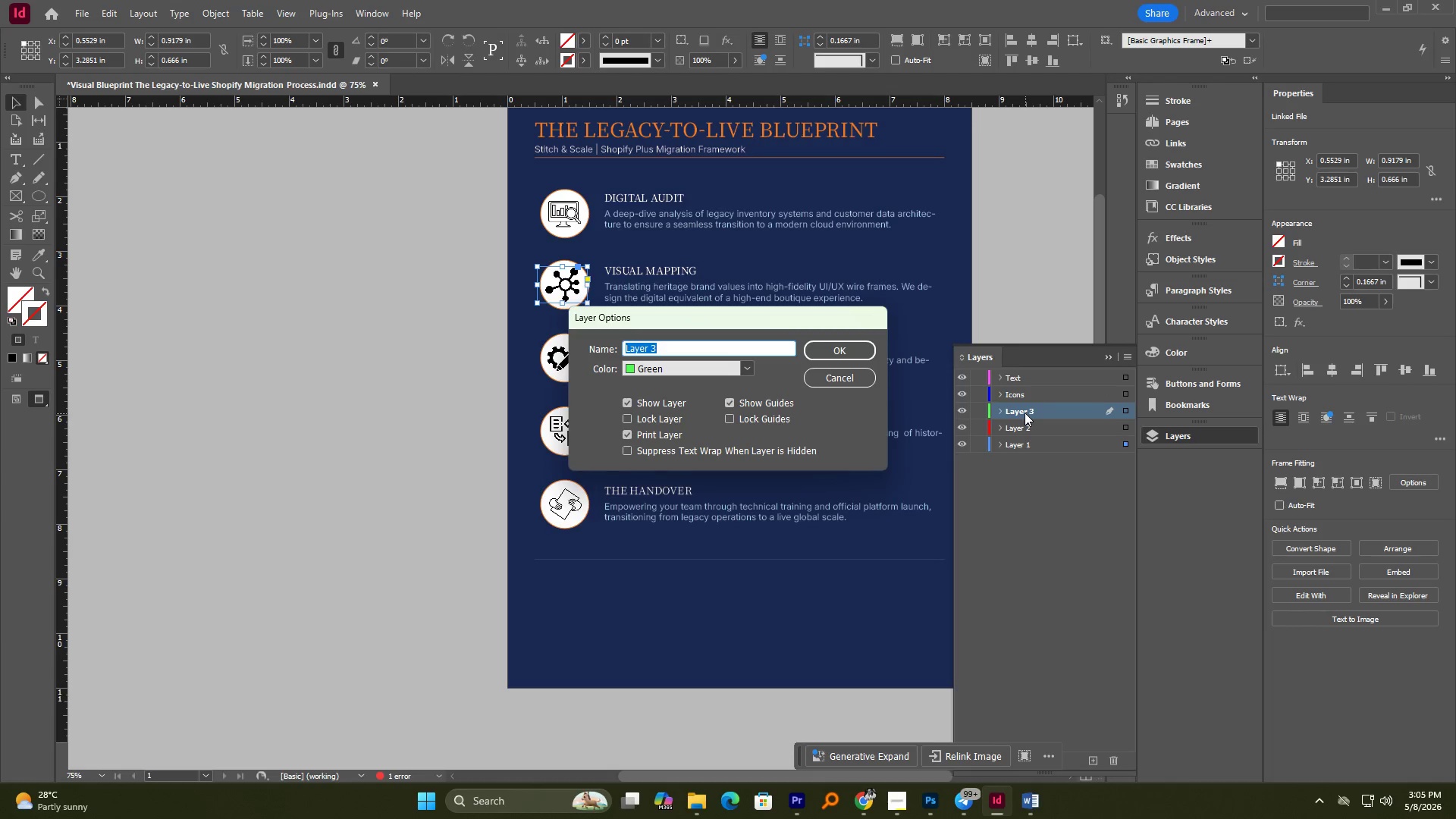 
type(Graphics)
key(NumpadEnter)
 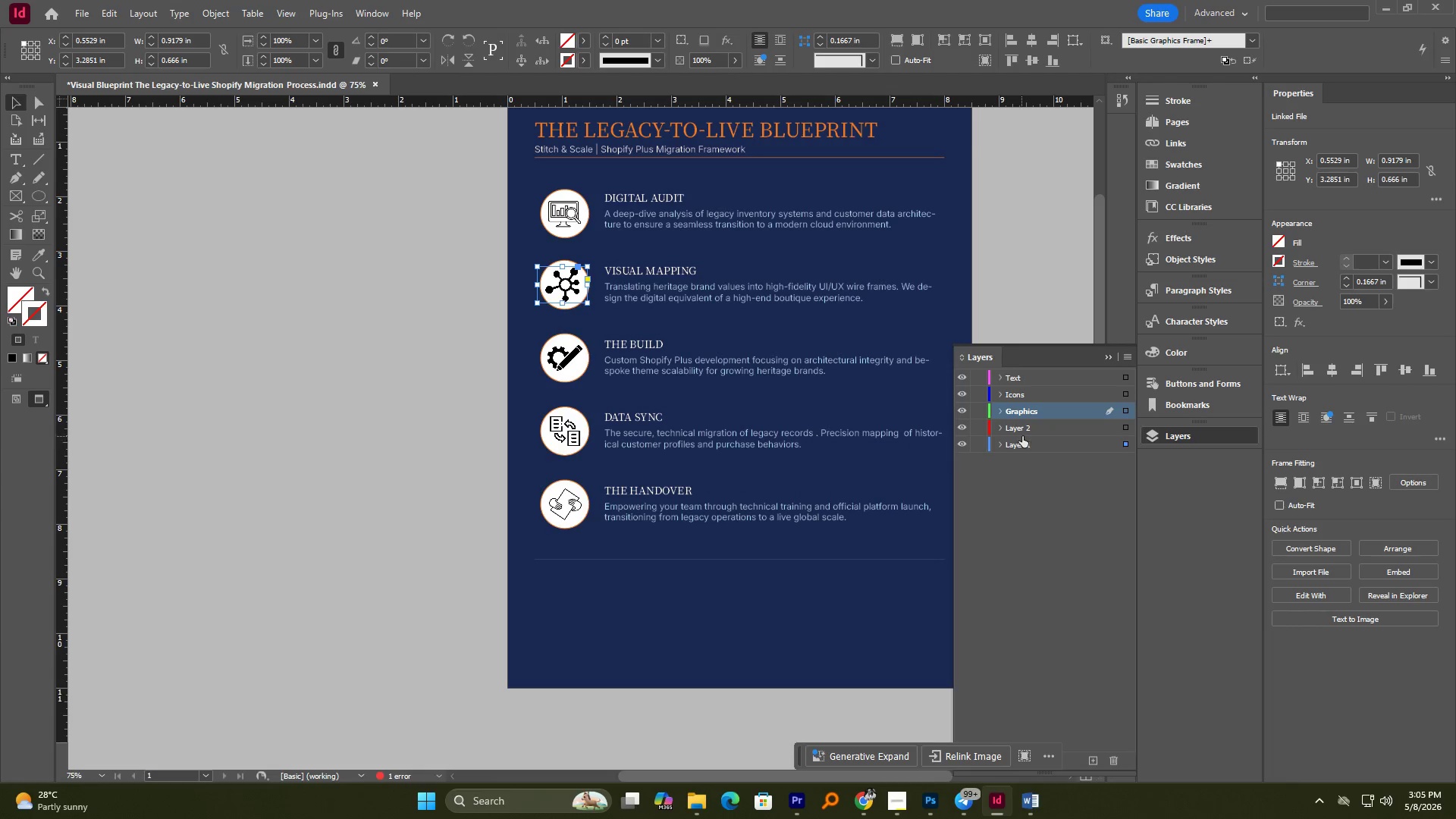 
double_click([1019, 441])
 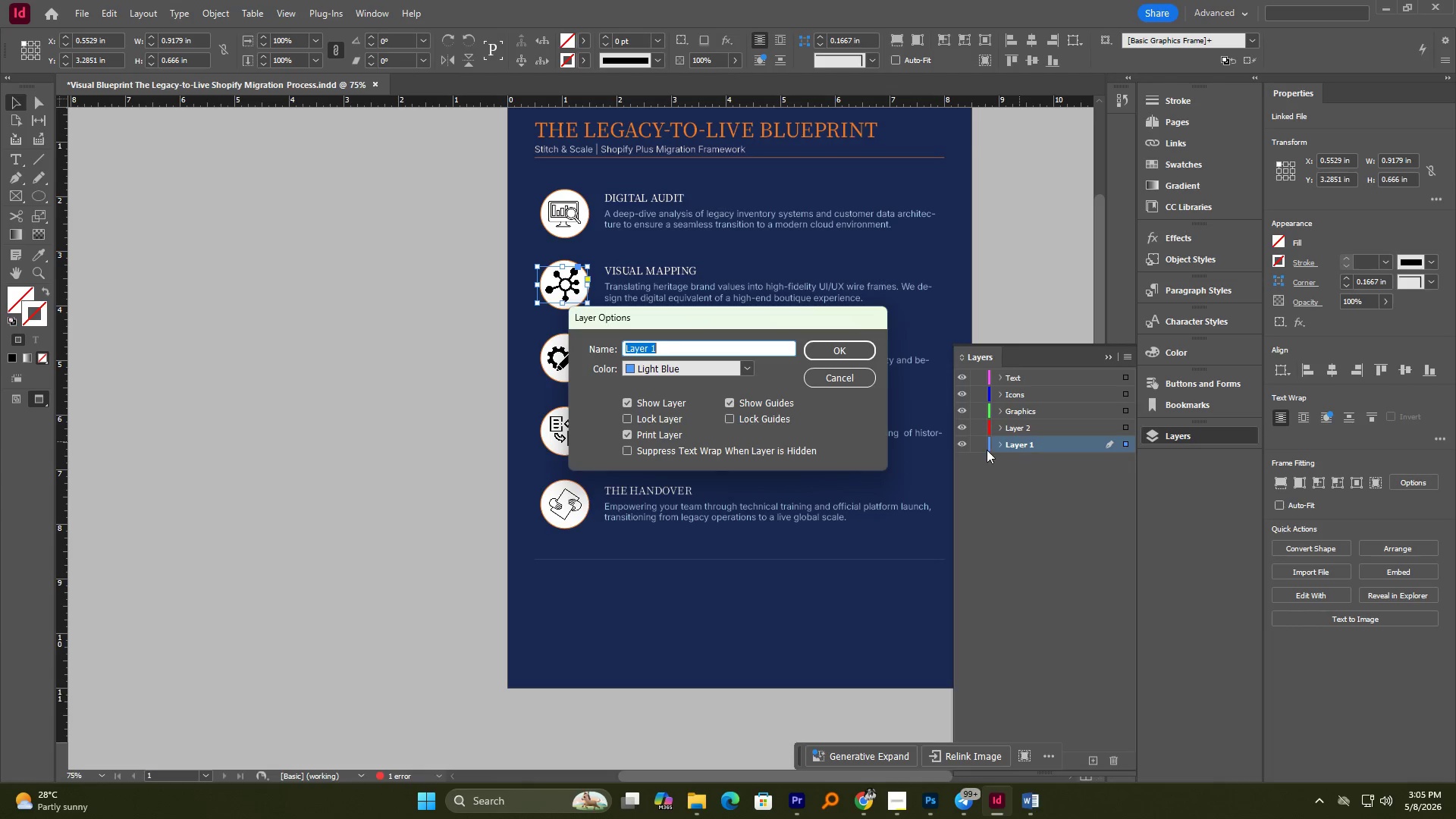 
type(V)
key(Backspace)
type(Background)
key(NumpadEnter)
 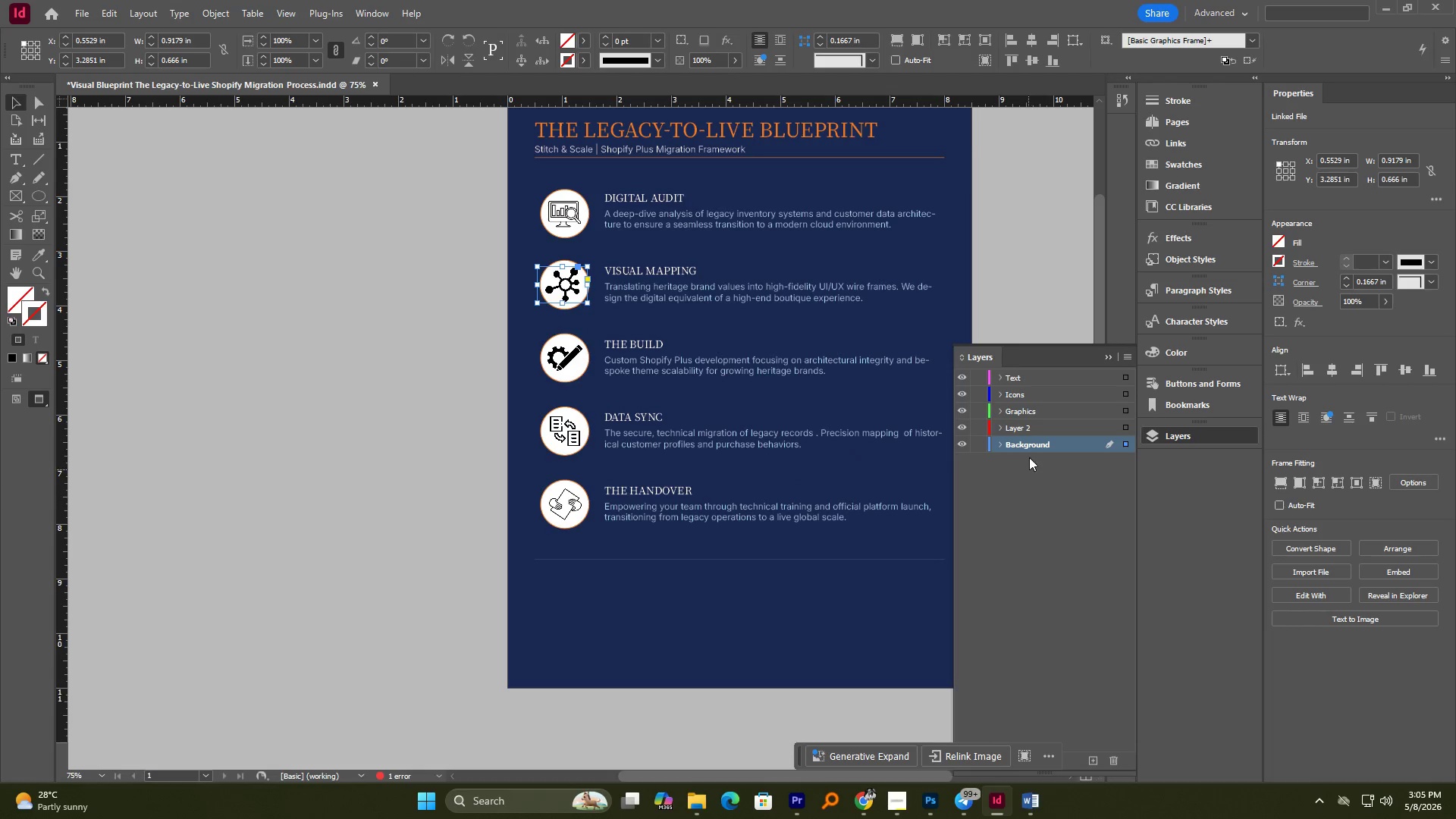 
left_click([1025, 422])
 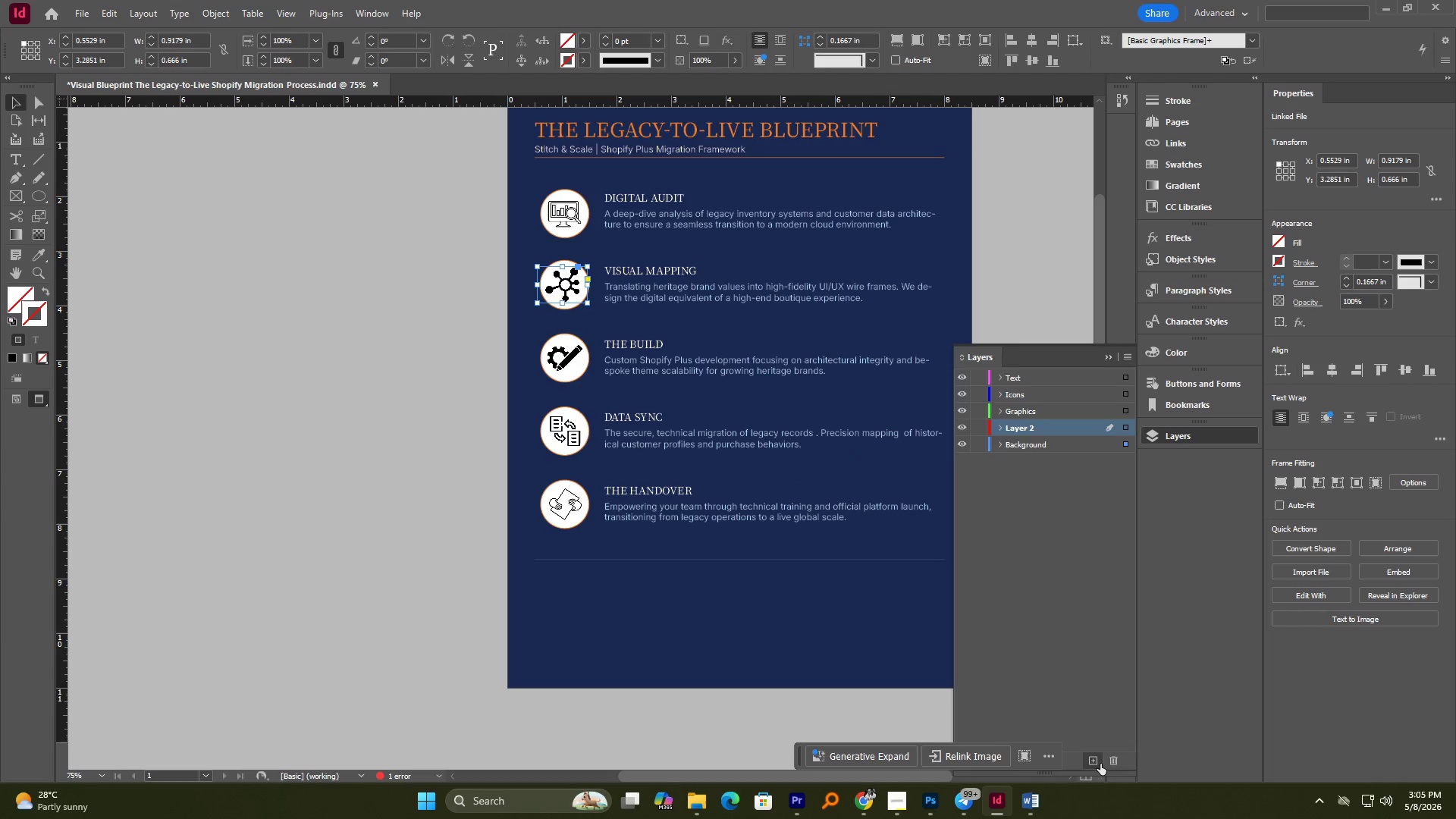 
left_click([1110, 761])
 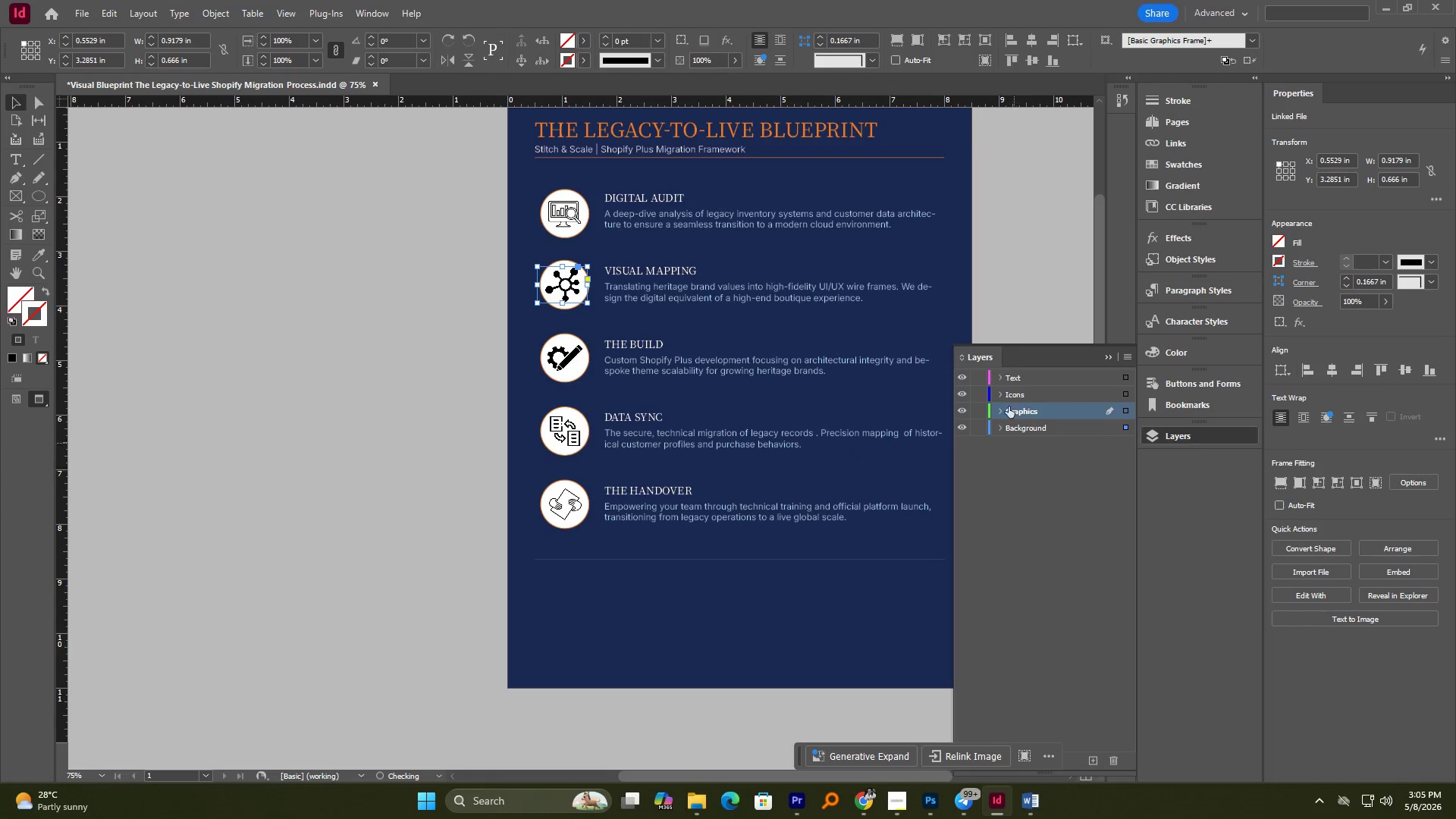 
left_click([1013, 377])
 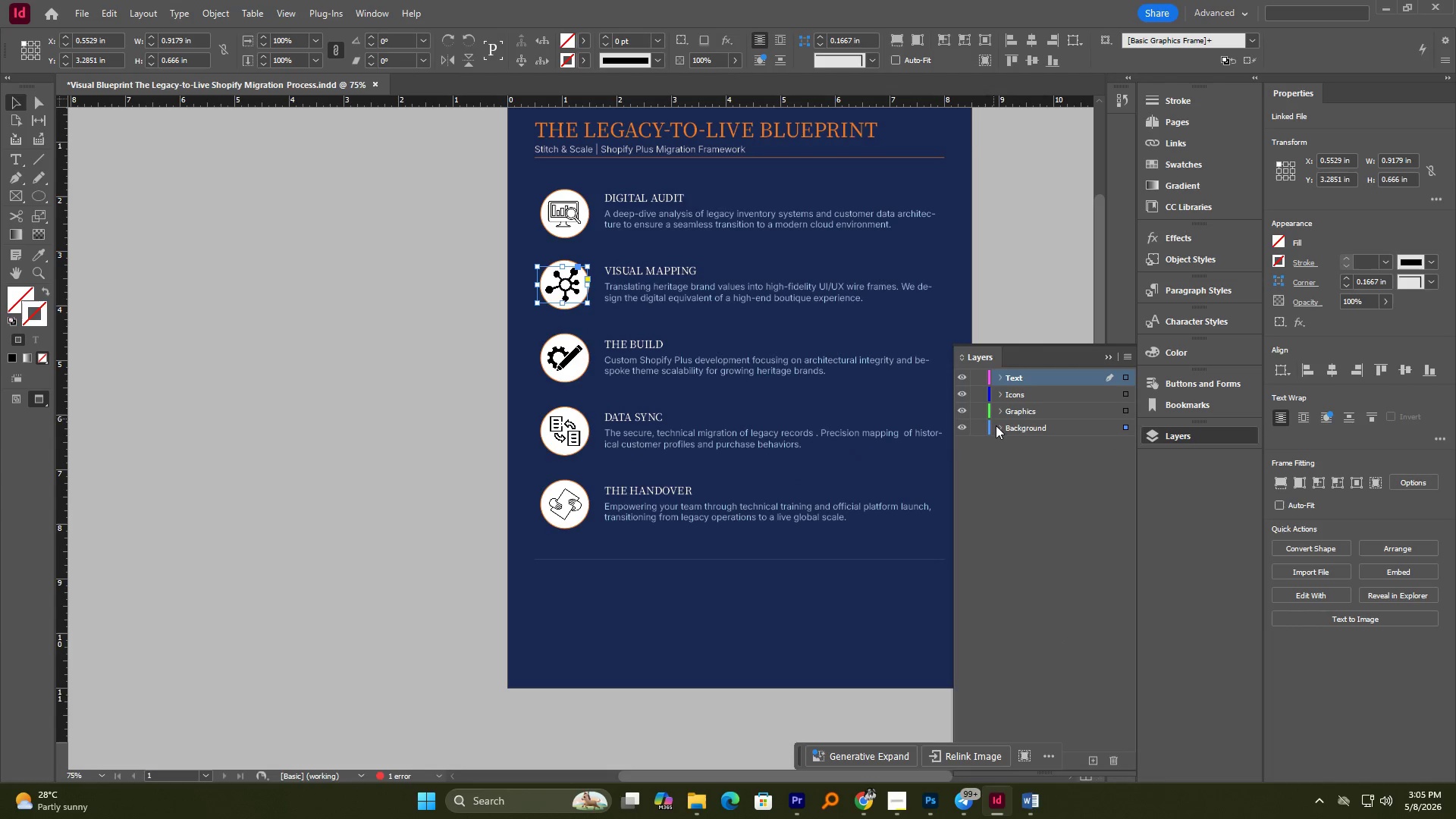 
left_click([997, 431])
 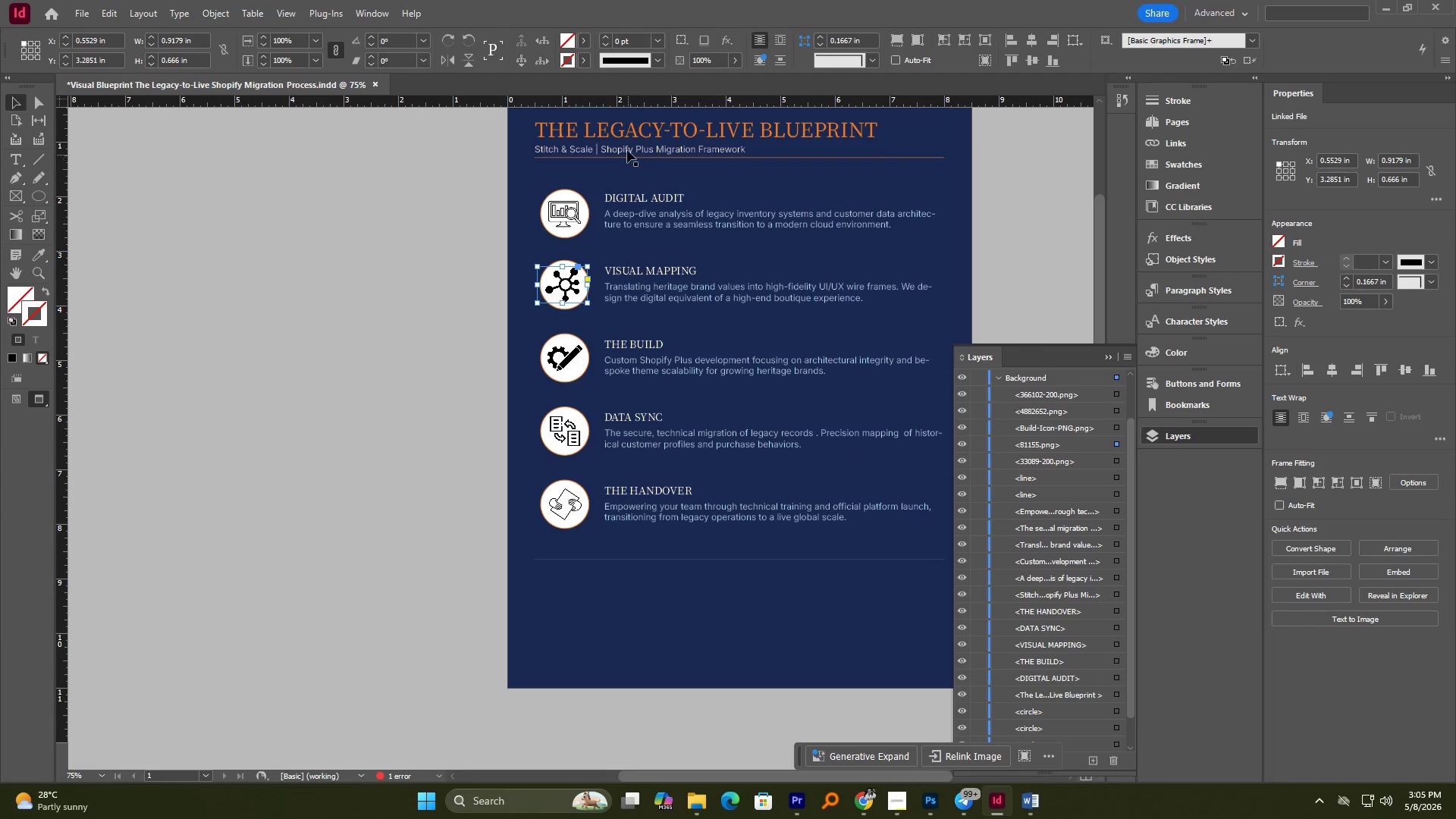 
left_click([645, 133])
 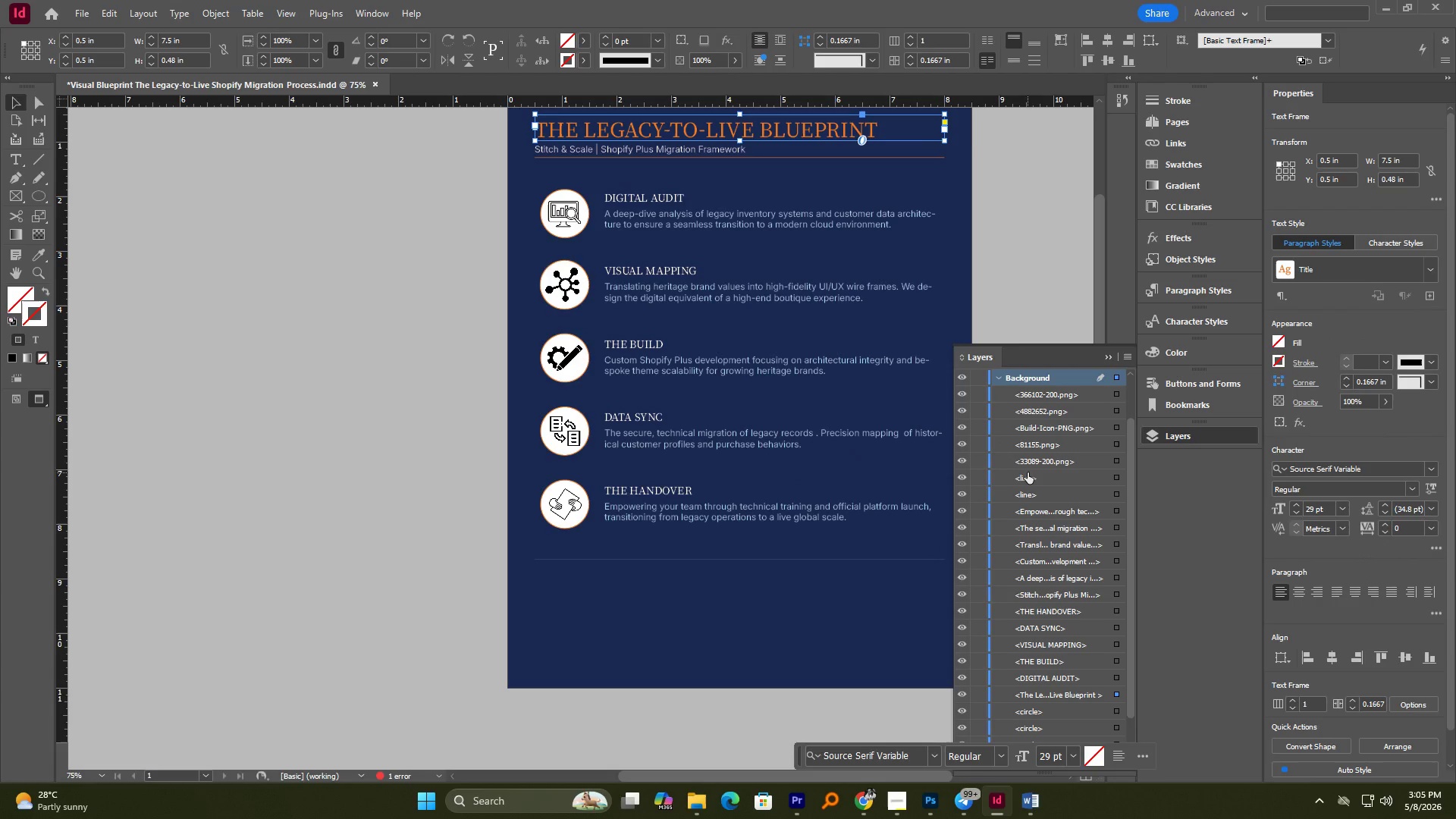 
scroll: coordinate [1029, 434], scroll_direction: up, amount: 3.0
 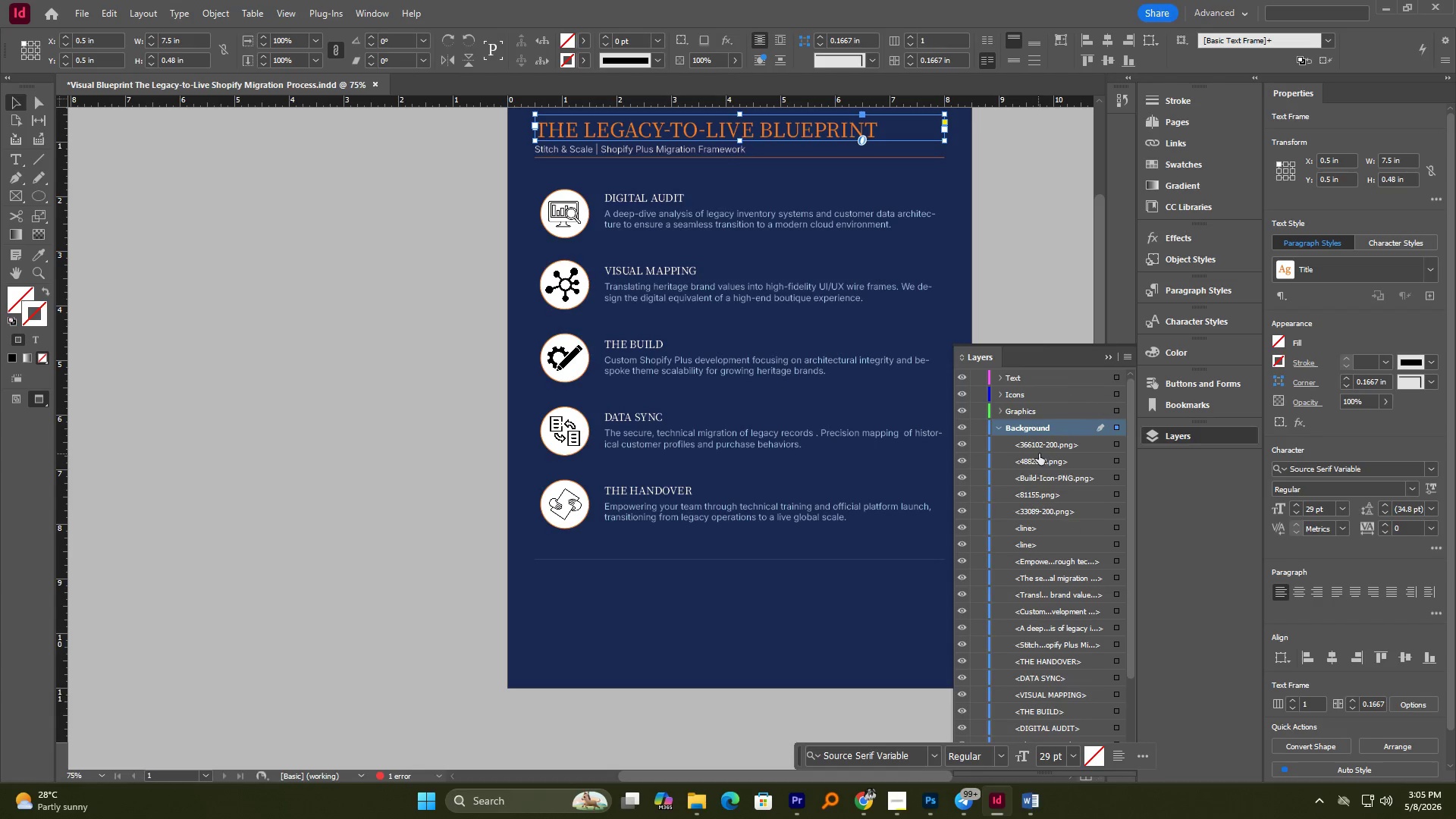 
left_click([1043, 447])
 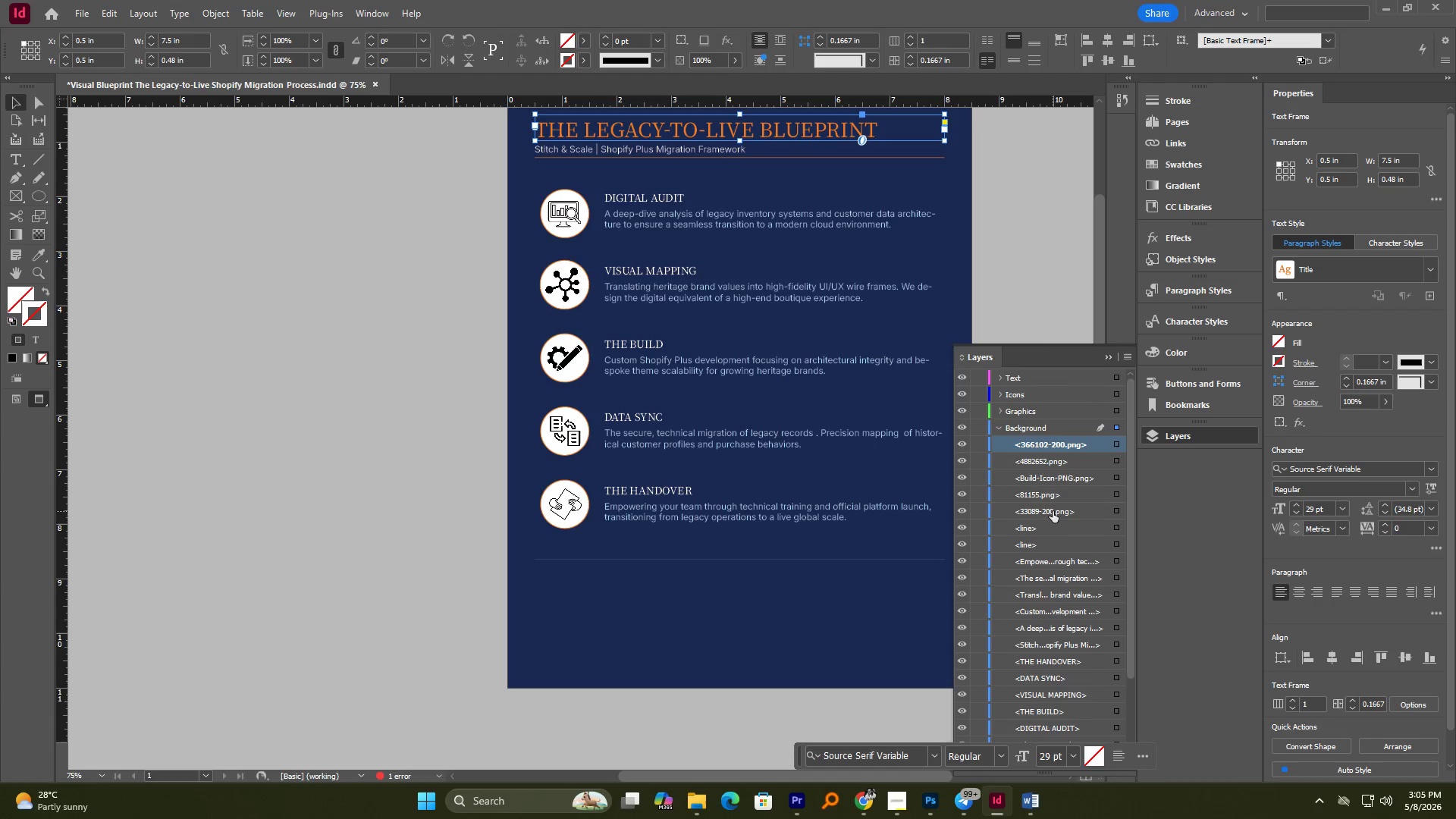 
hold_key(key=ShiftLeft, duration=0.75)
left_click([1053, 511])
 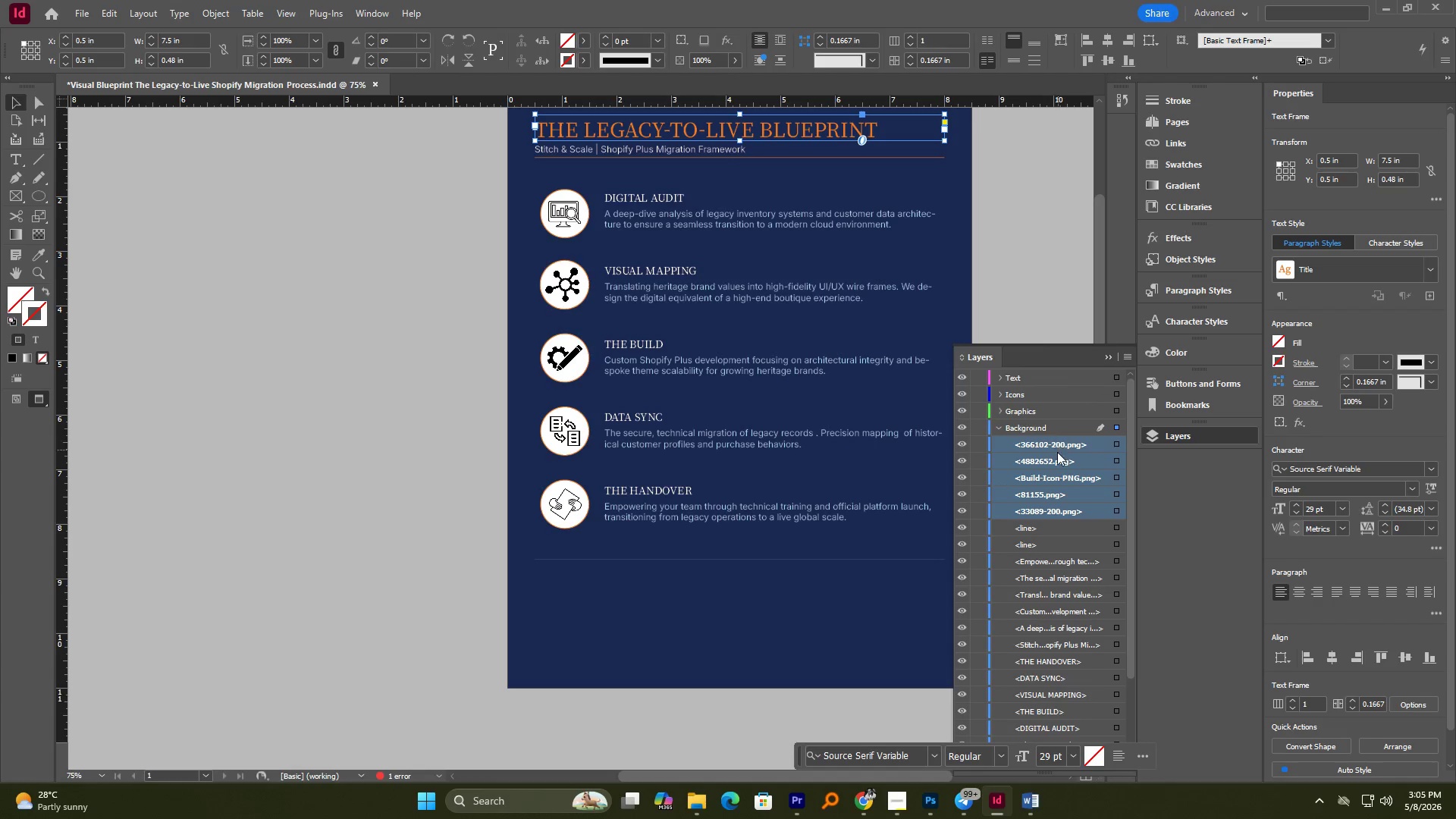 
left_click_drag(start_coordinate=[1056, 452], to_coordinate=[1047, 395])
 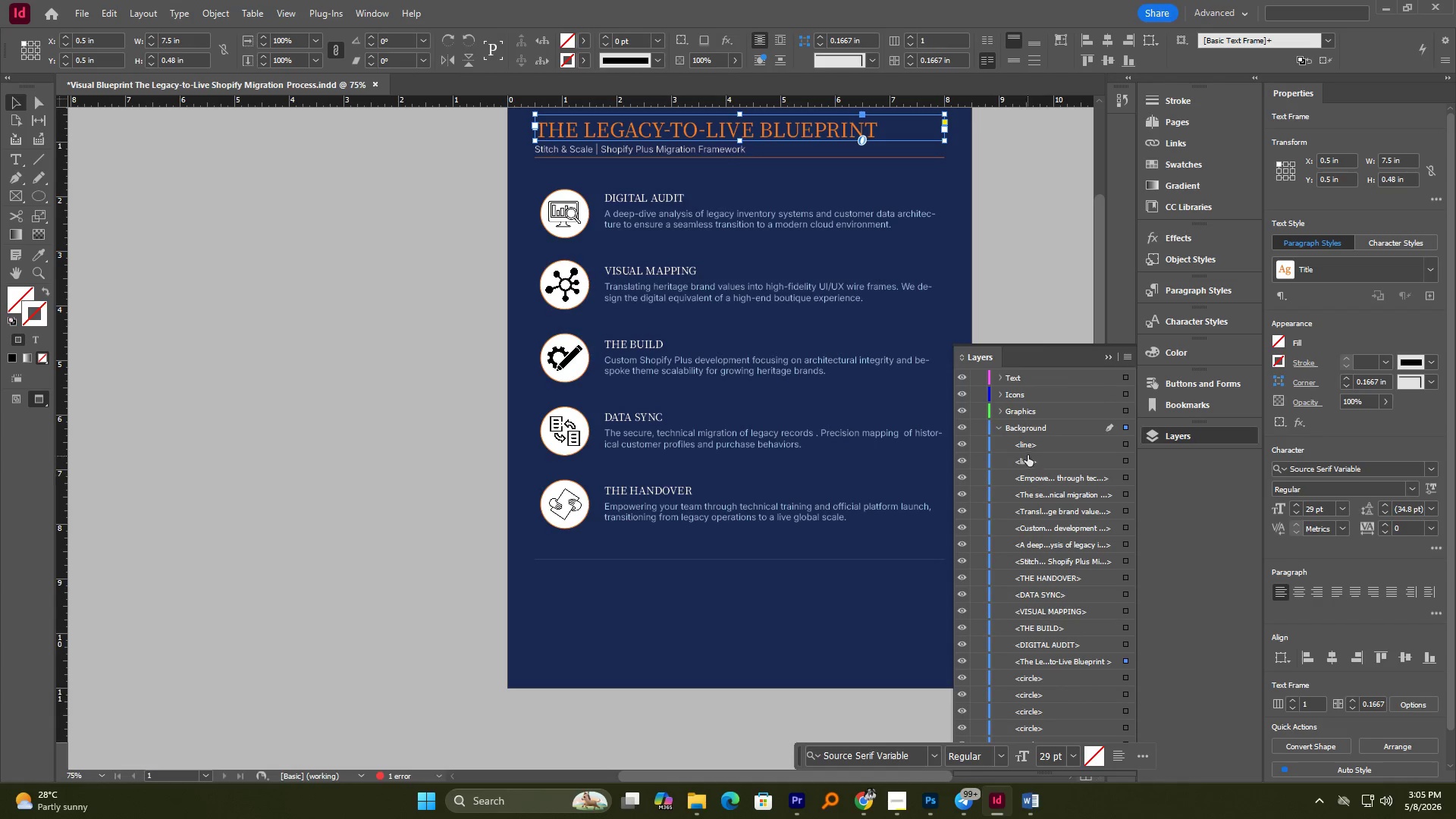 
left_click([1030, 446])
 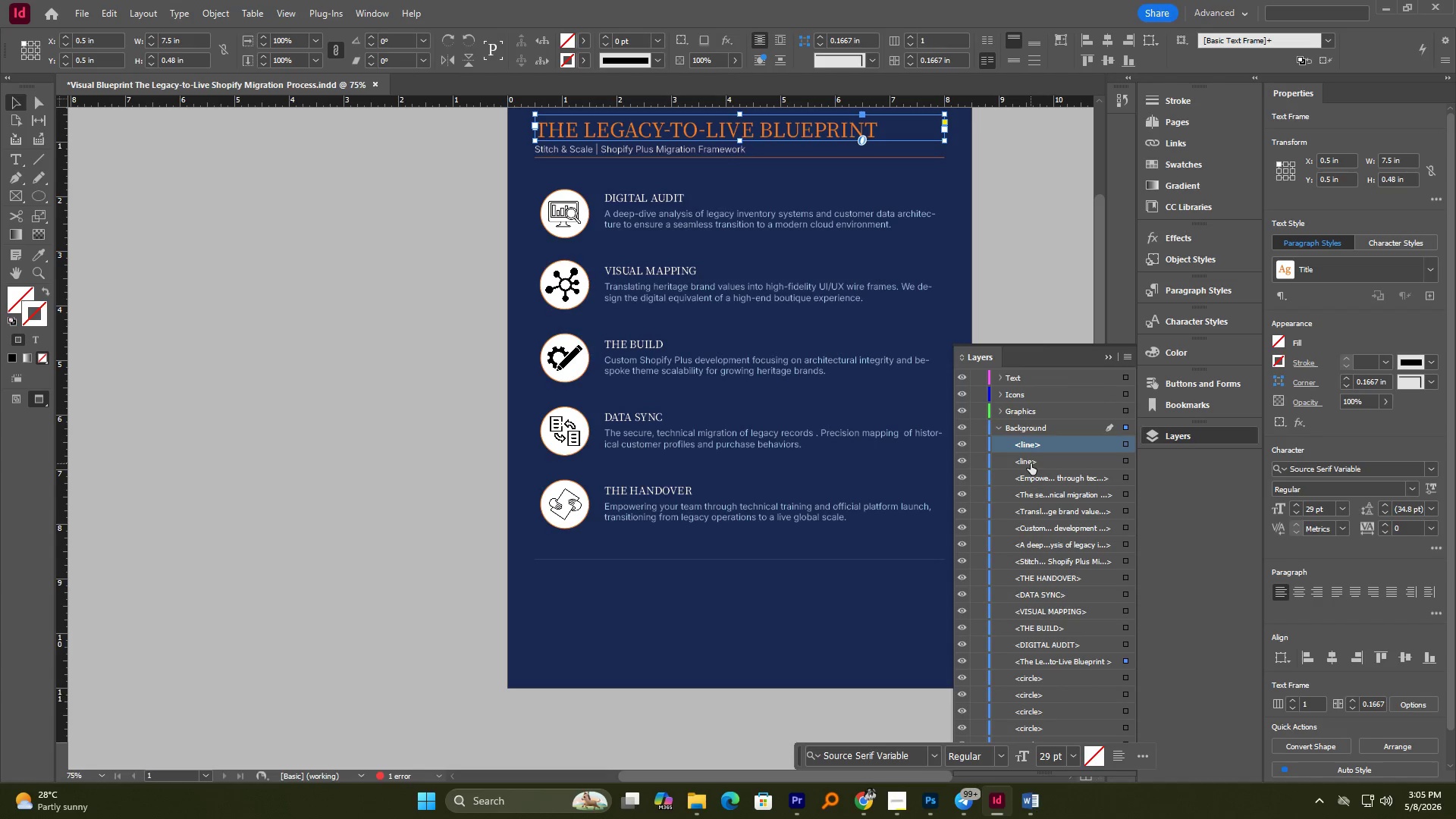 
hold_key(key=ControlLeft, duration=2.23)
left_click([1032, 460])
 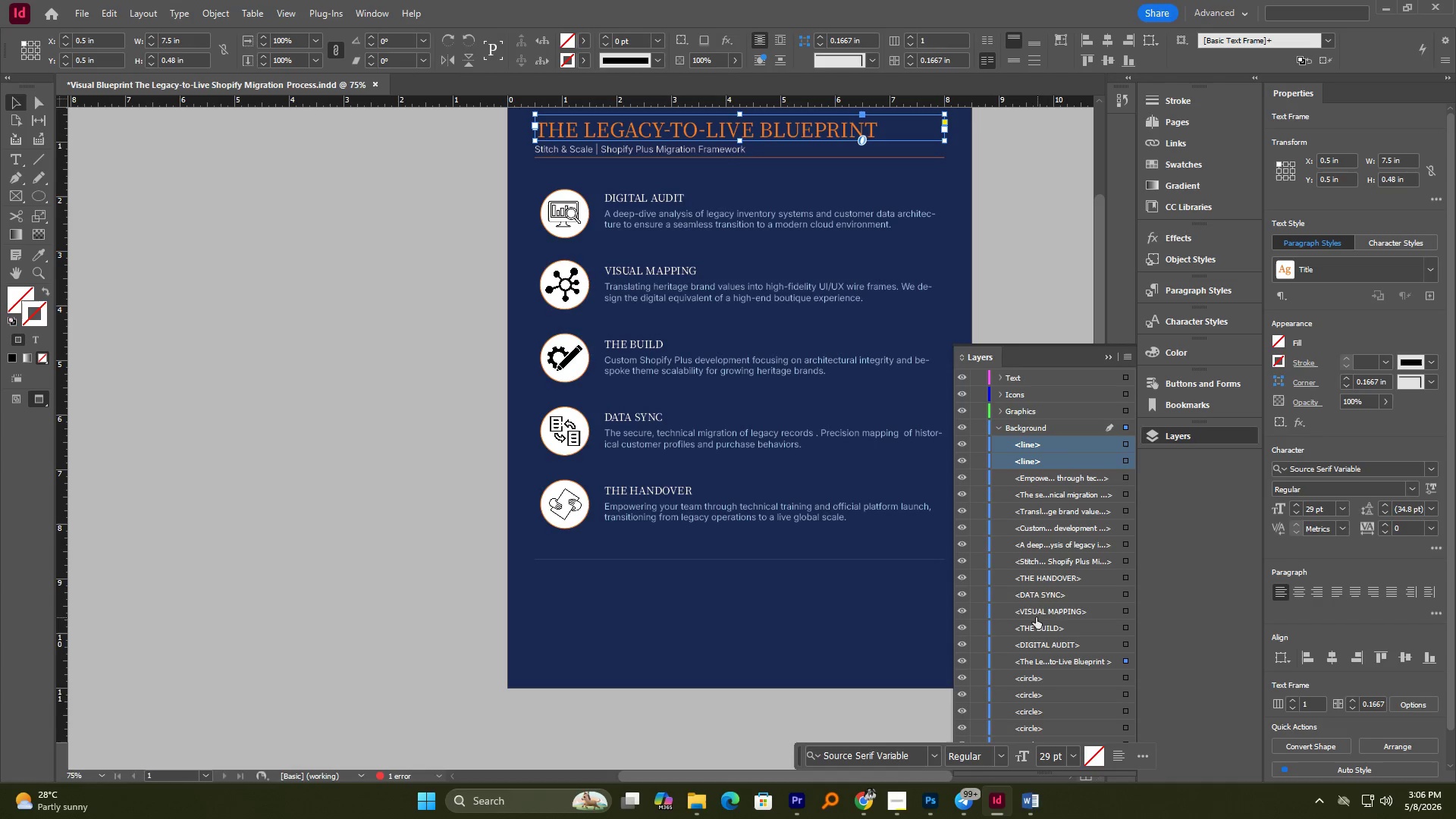 
left_click_drag(start_coordinate=[1034, 455], to_coordinate=[1033, 419])
 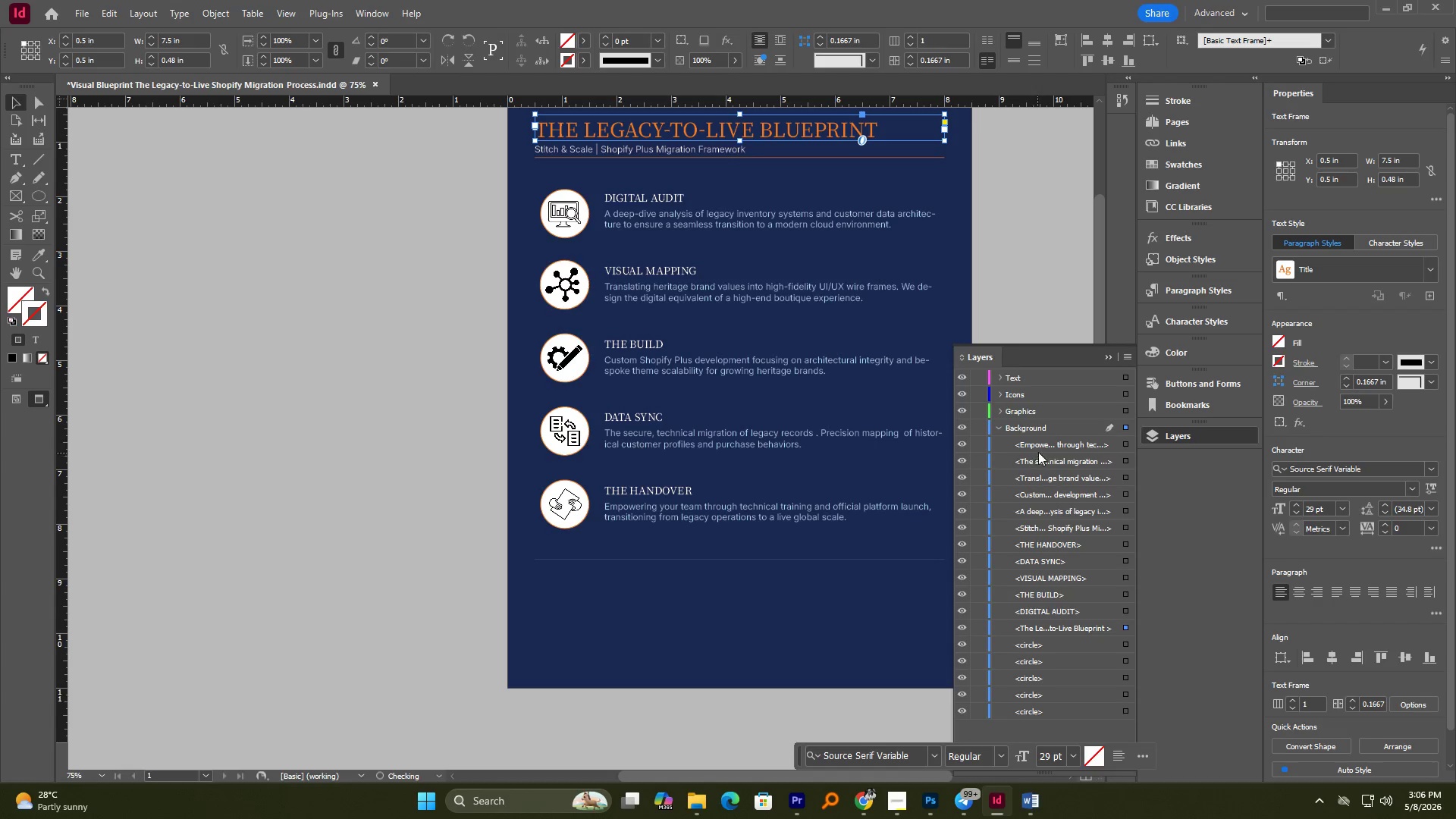 
left_click([1039, 449])
 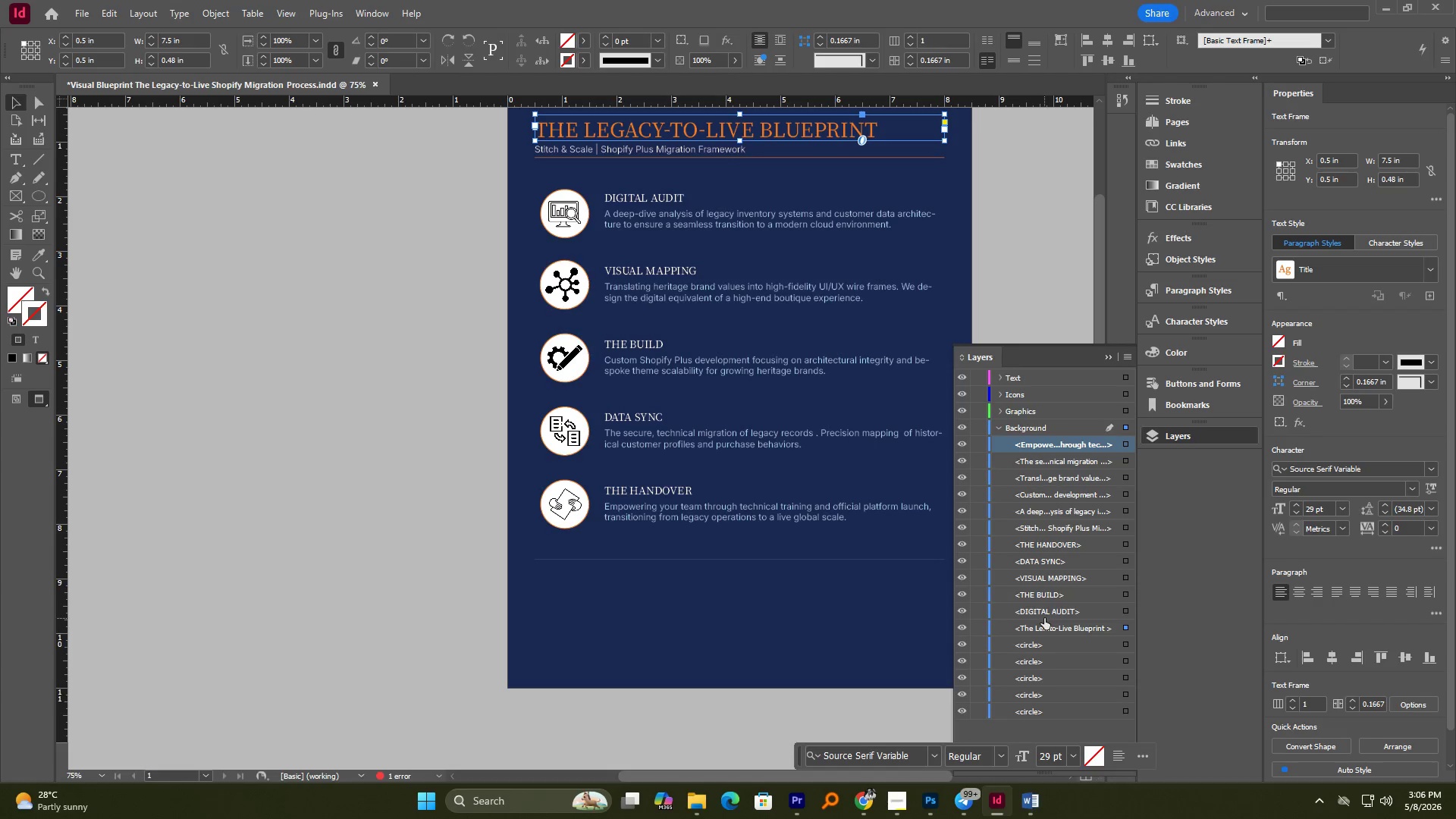 
hold_key(key=ShiftLeft, duration=0.83)
left_click([1047, 626])
 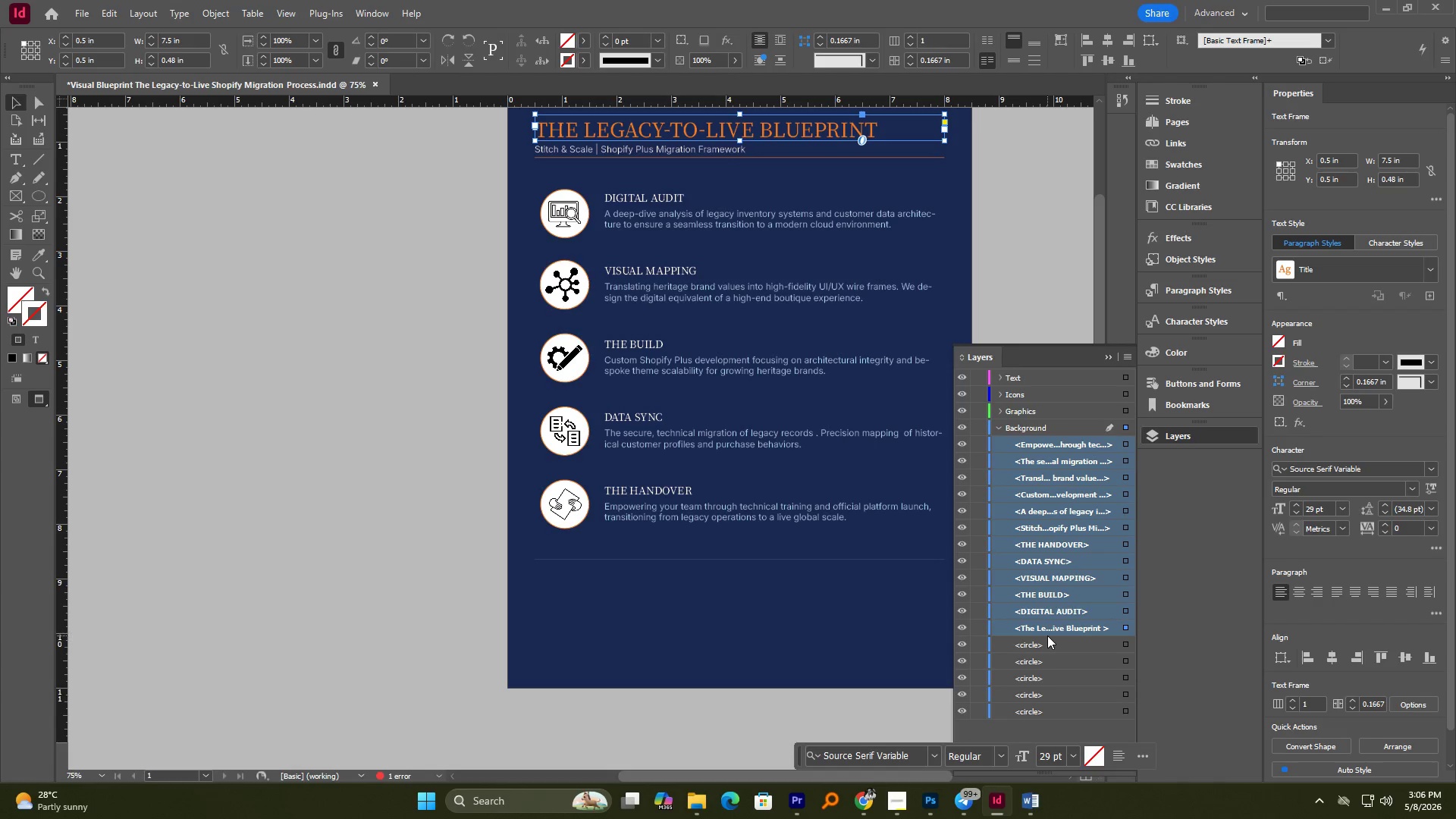 
scroll: coordinate [1047, 635], scroll_direction: up, amount: 1.0
 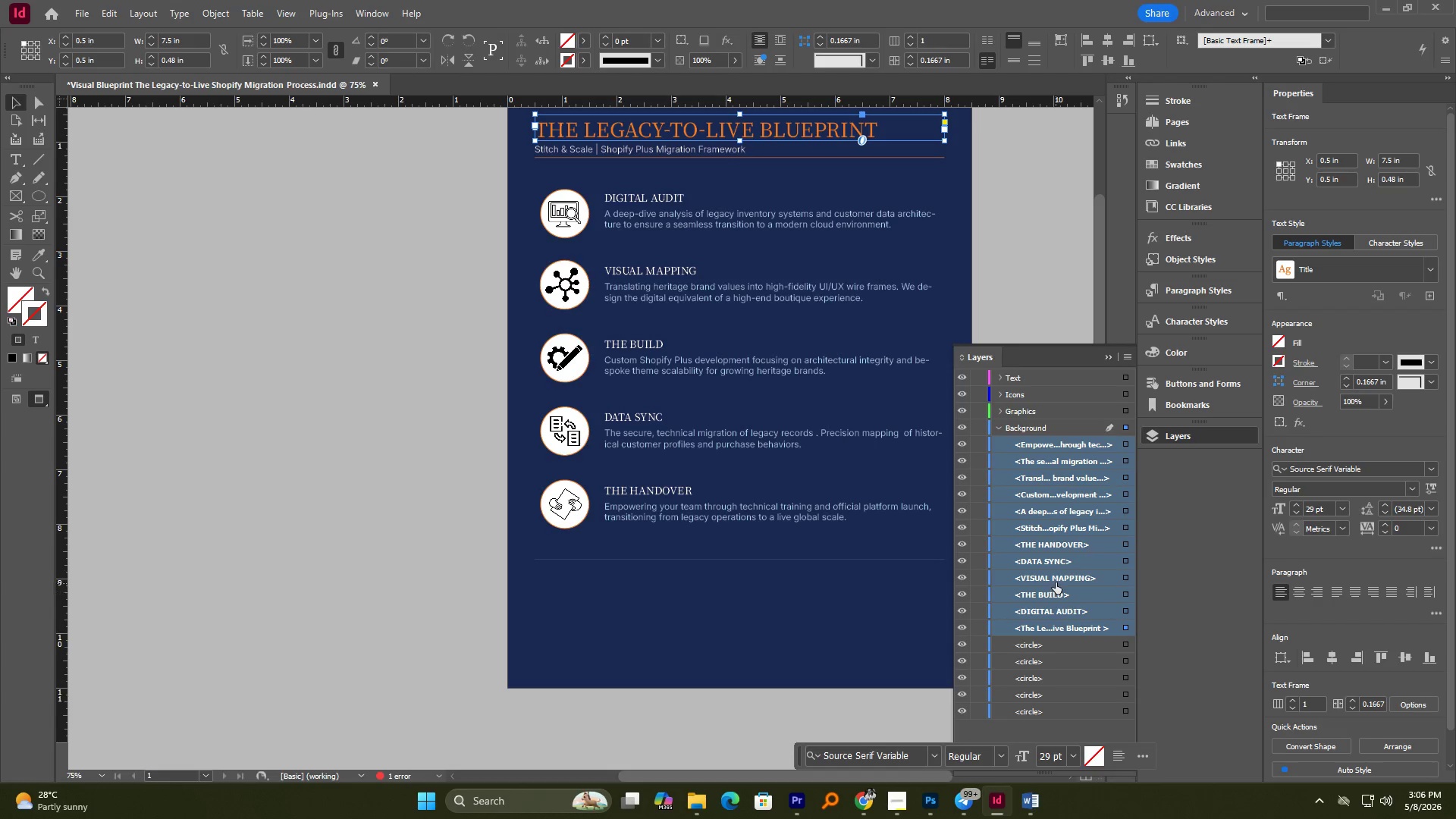 
left_click_drag(start_coordinate=[1055, 570], to_coordinate=[1014, 384])
 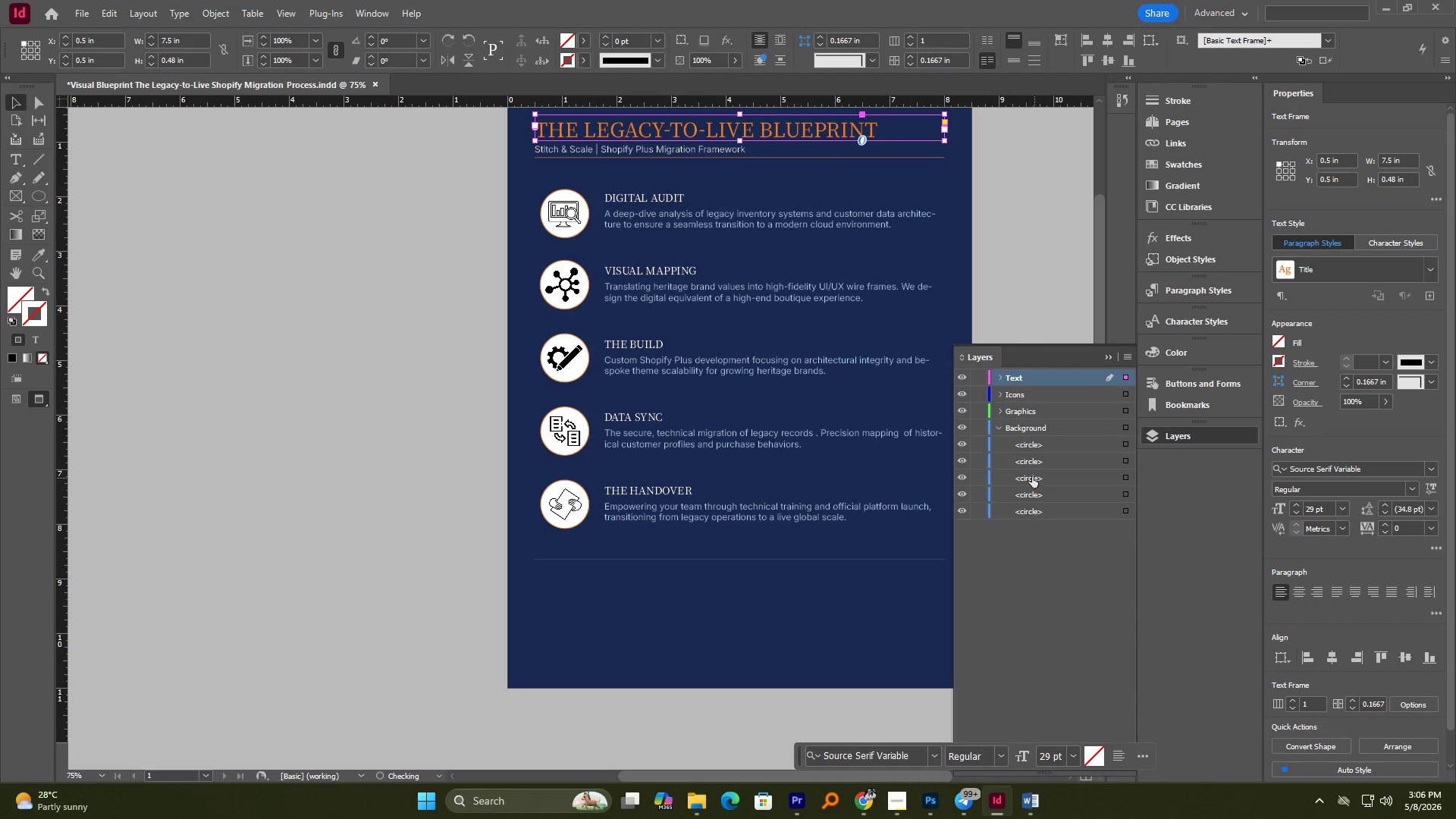 
left_click([1029, 466])
 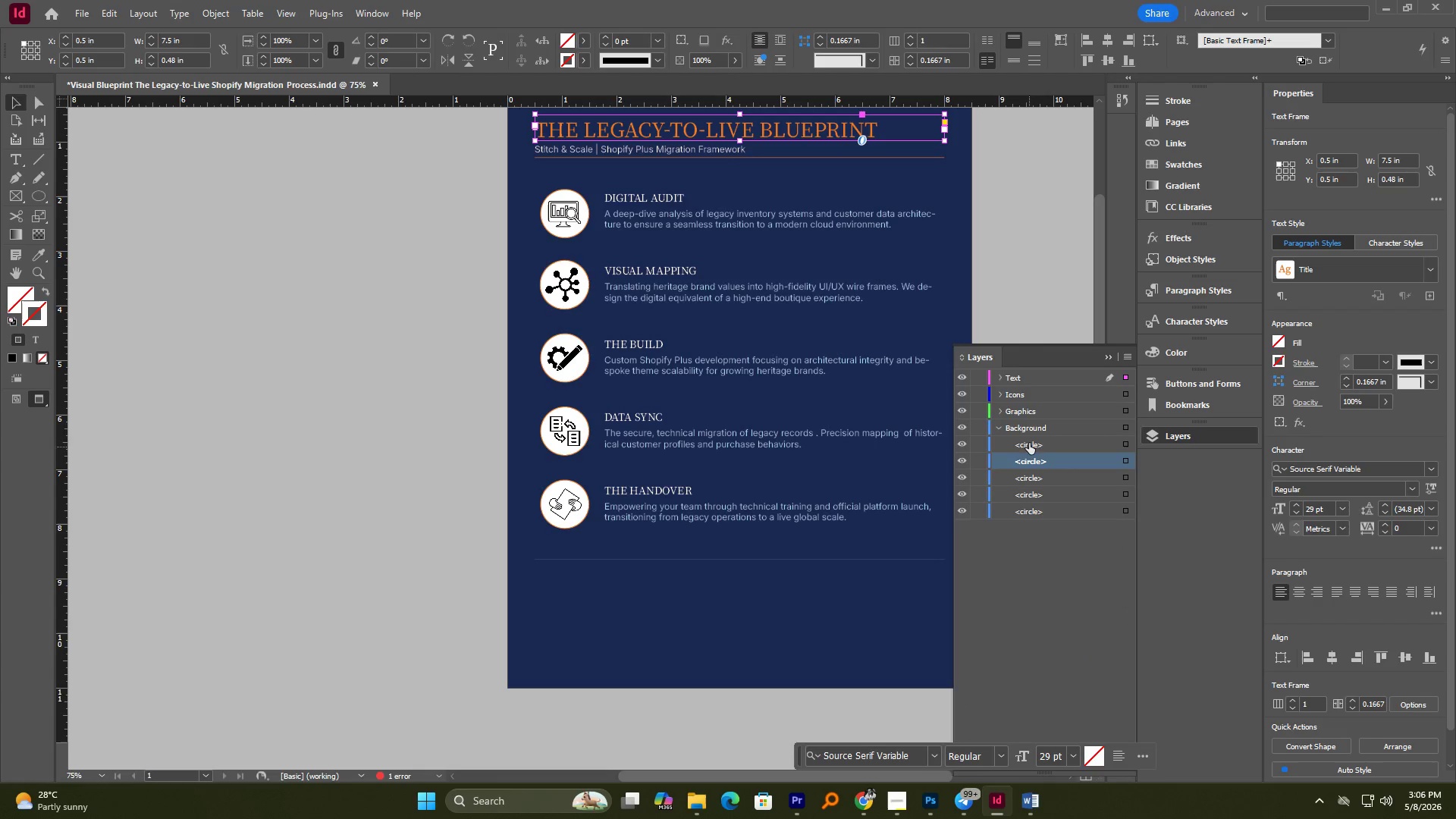 
left_click([1031, 441])
 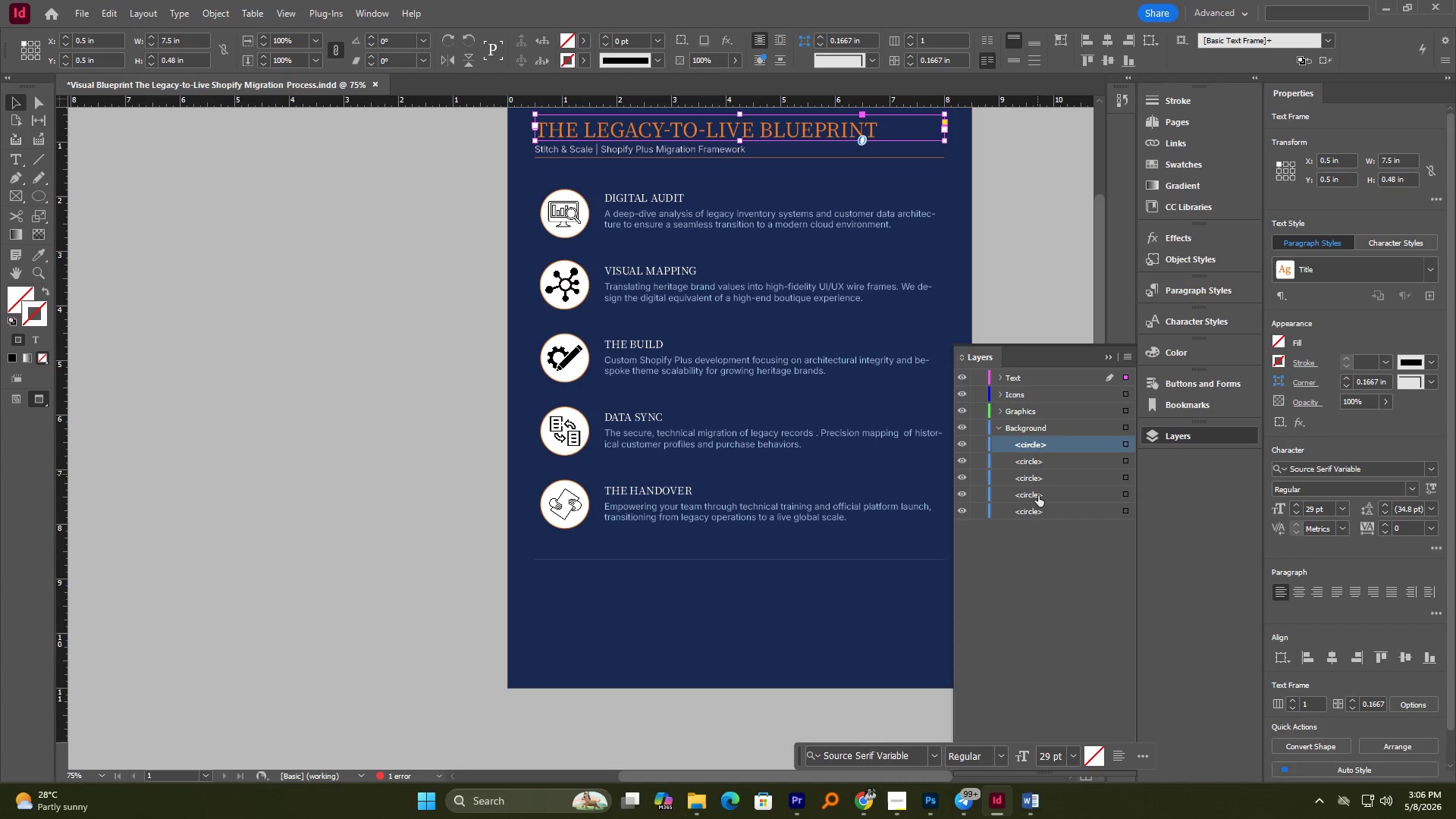 
hold_key(key=ShiftLeft, duration=0.55)
left_click([1038, 516])
 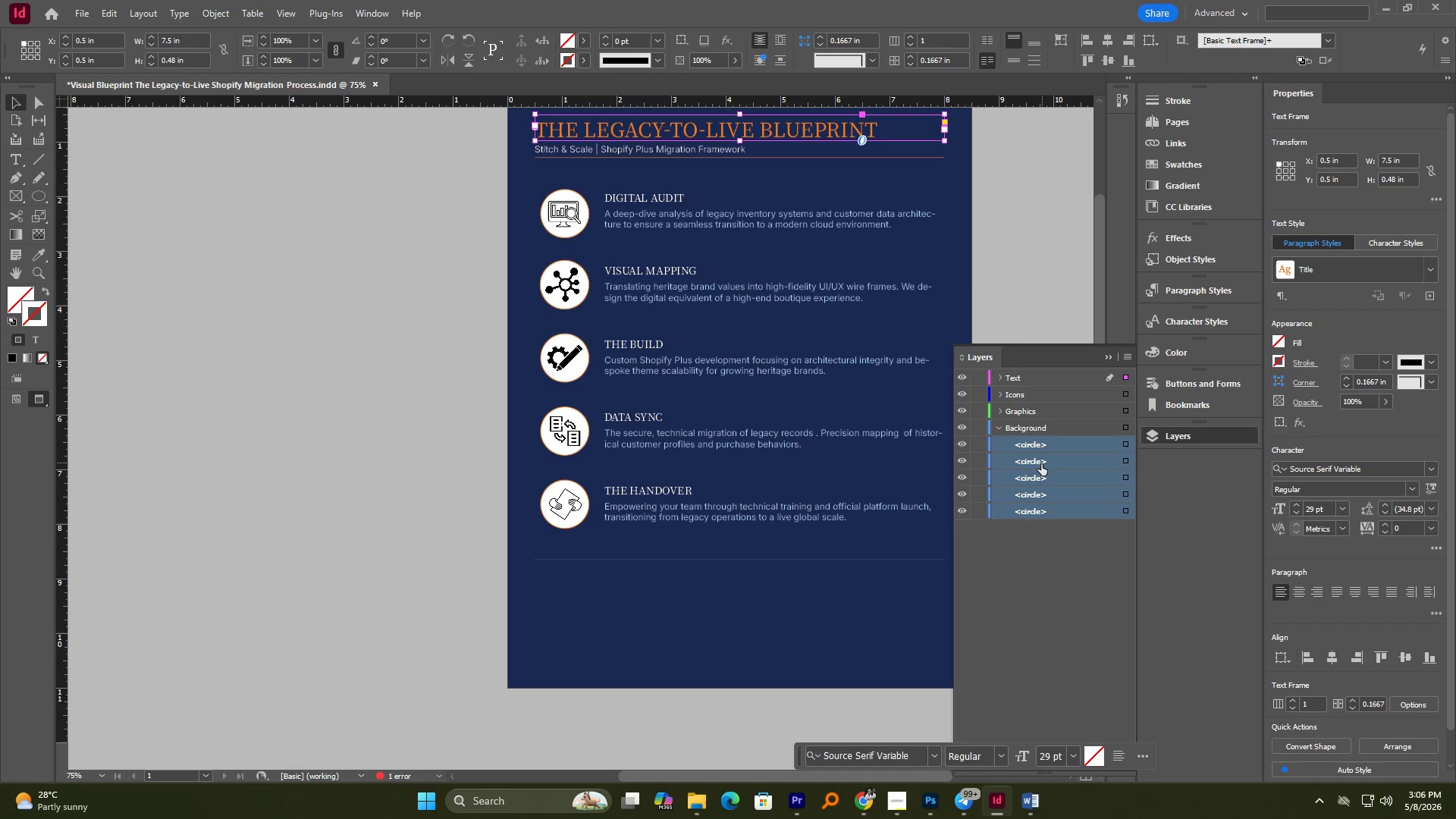 
left_click_drag(start_coordinate=[1040, 466], to_coordinate=[1031, 416])
 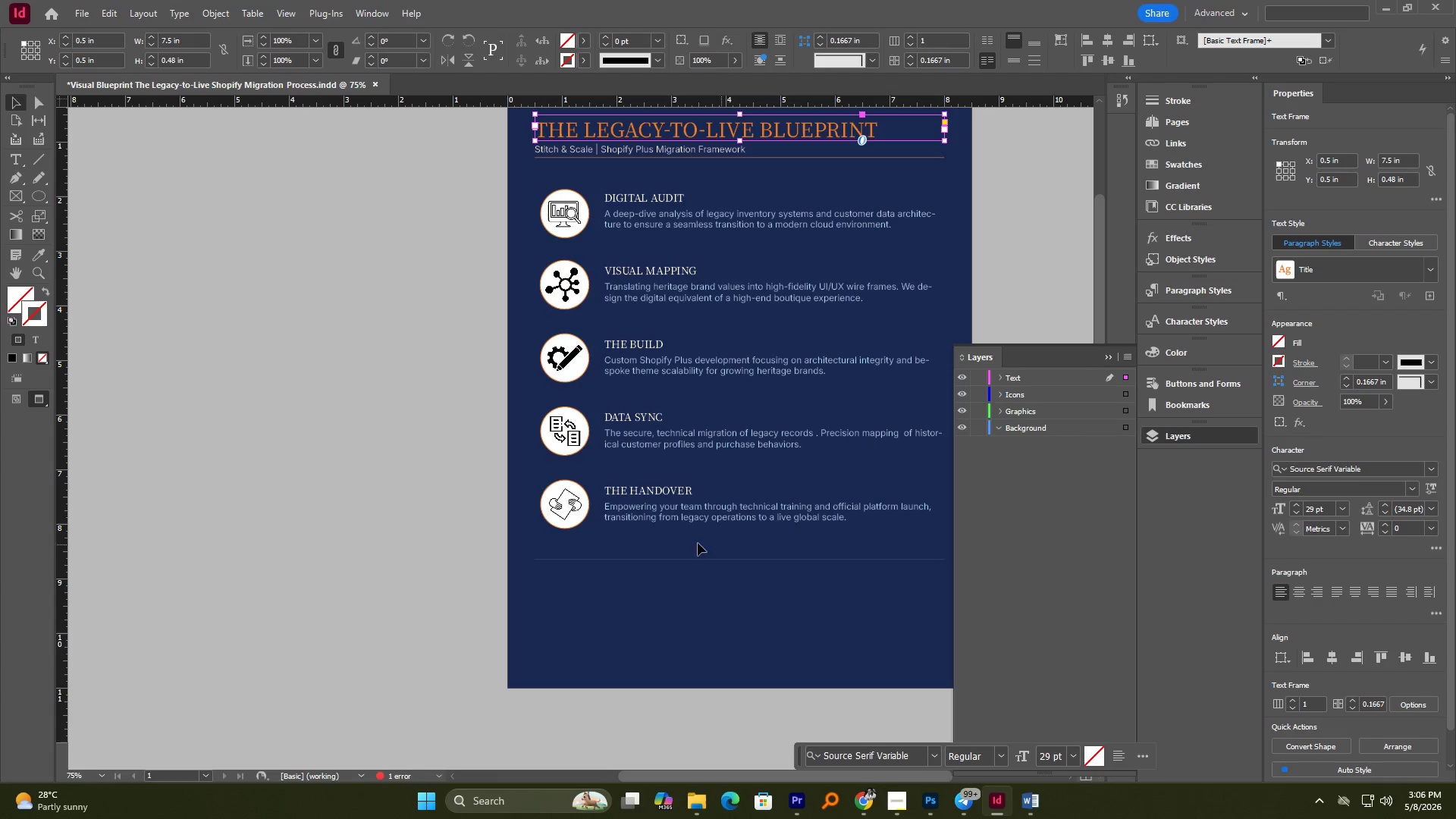 
left_click([685, 510])
 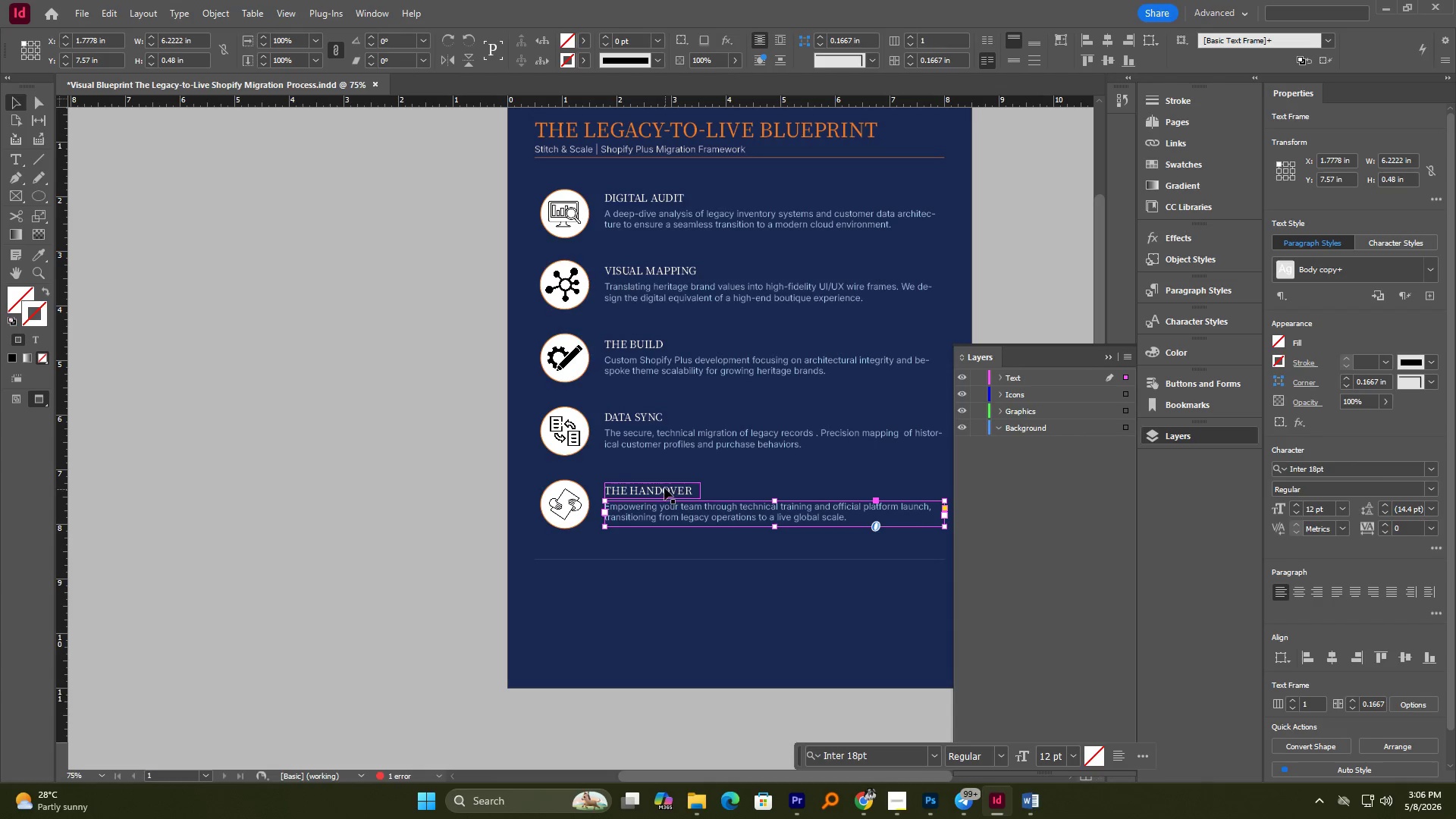 
left_click([664, 486])
 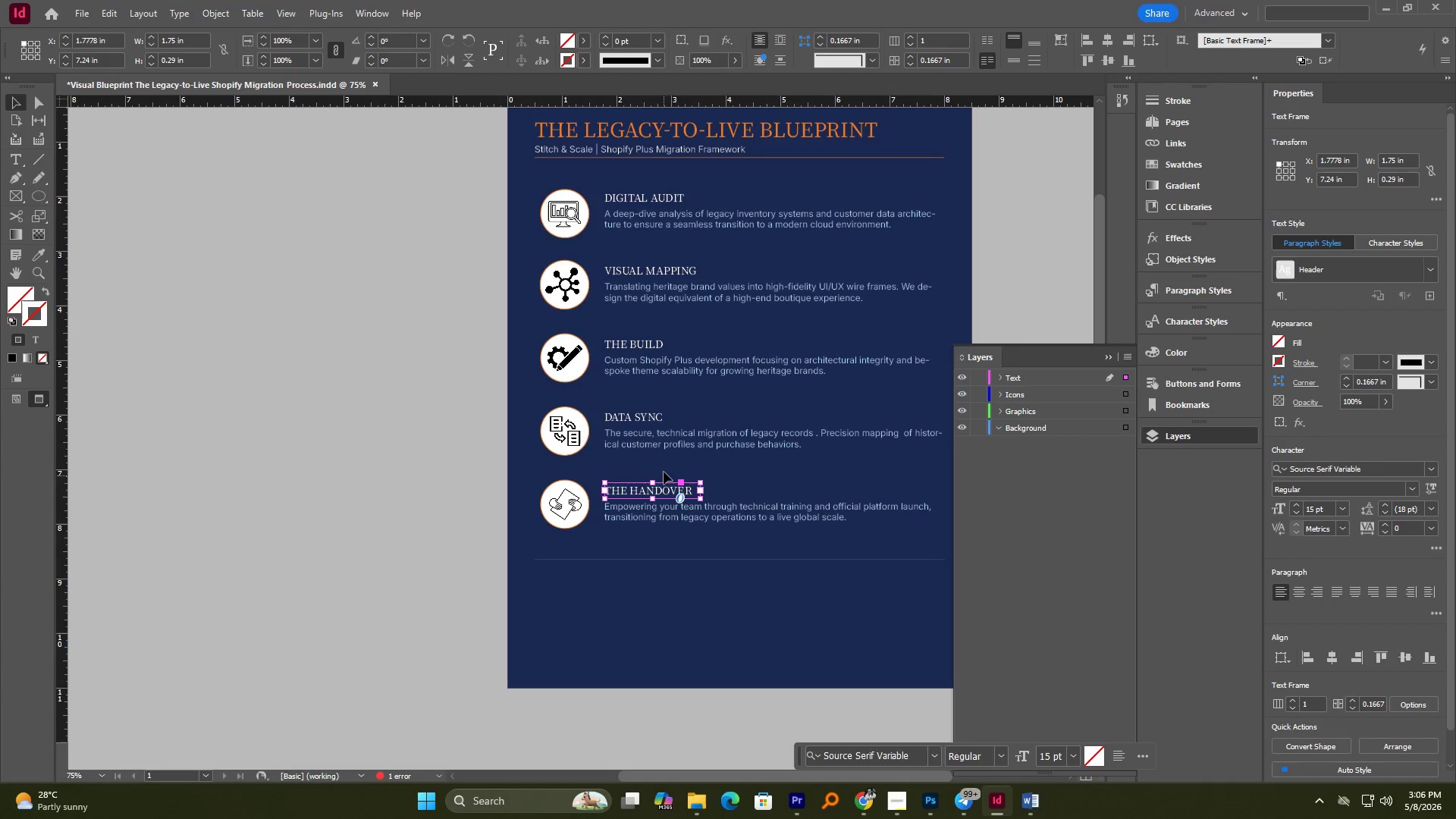 
left_click([654, 438])
 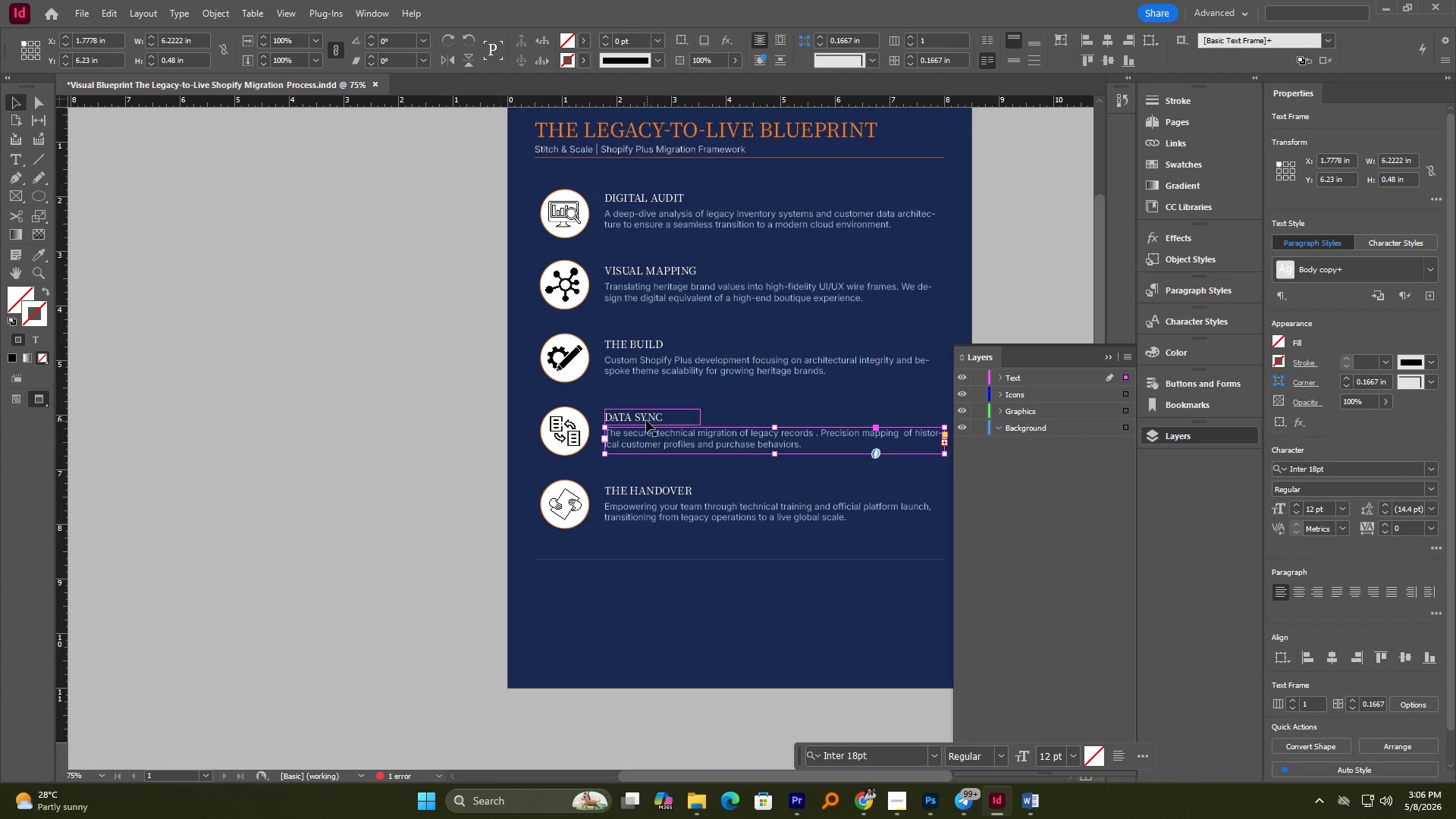 
left_click([645, 419])
 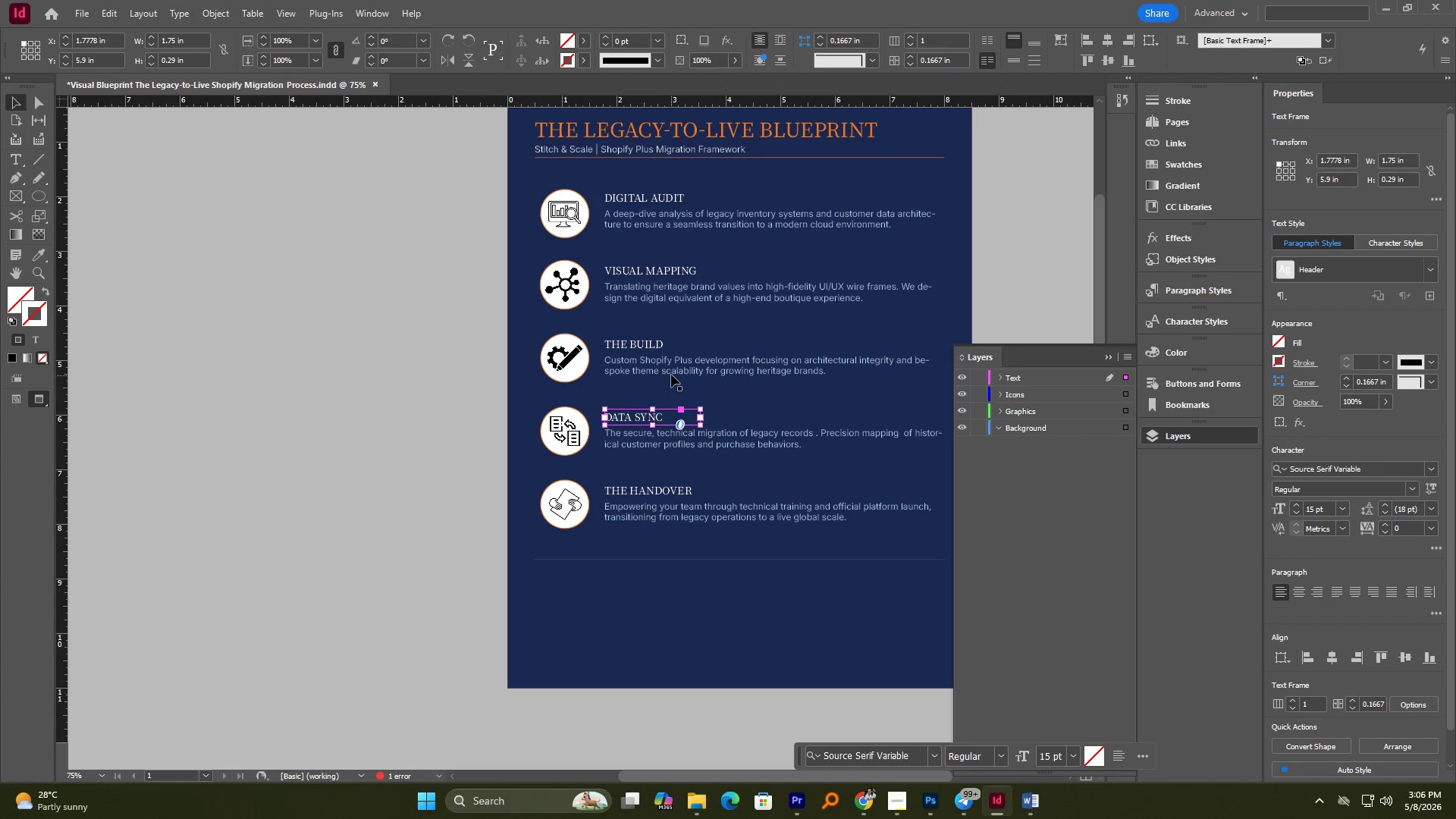 
left_click([671, 370])
 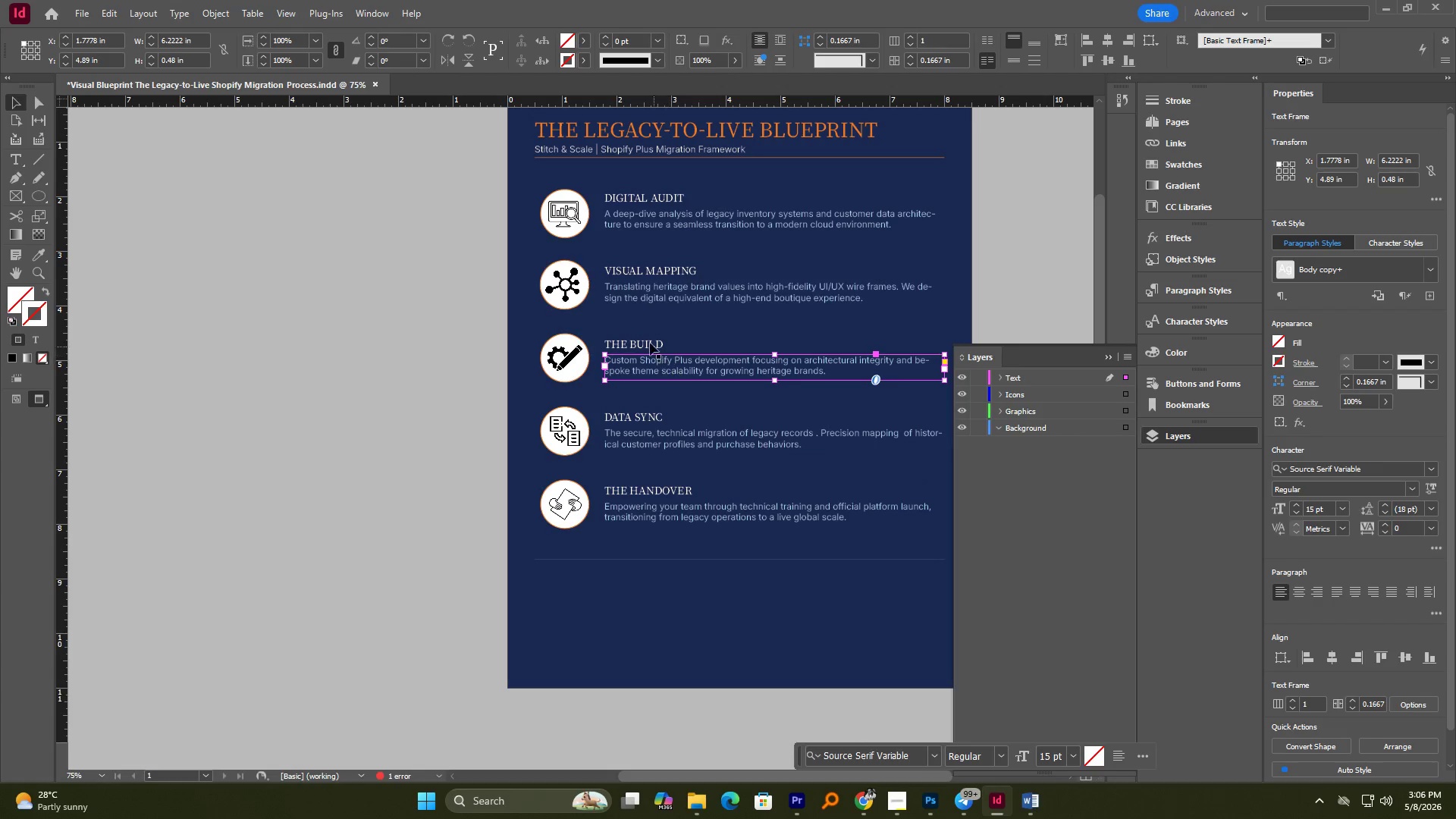 
left_click([650, 342])
 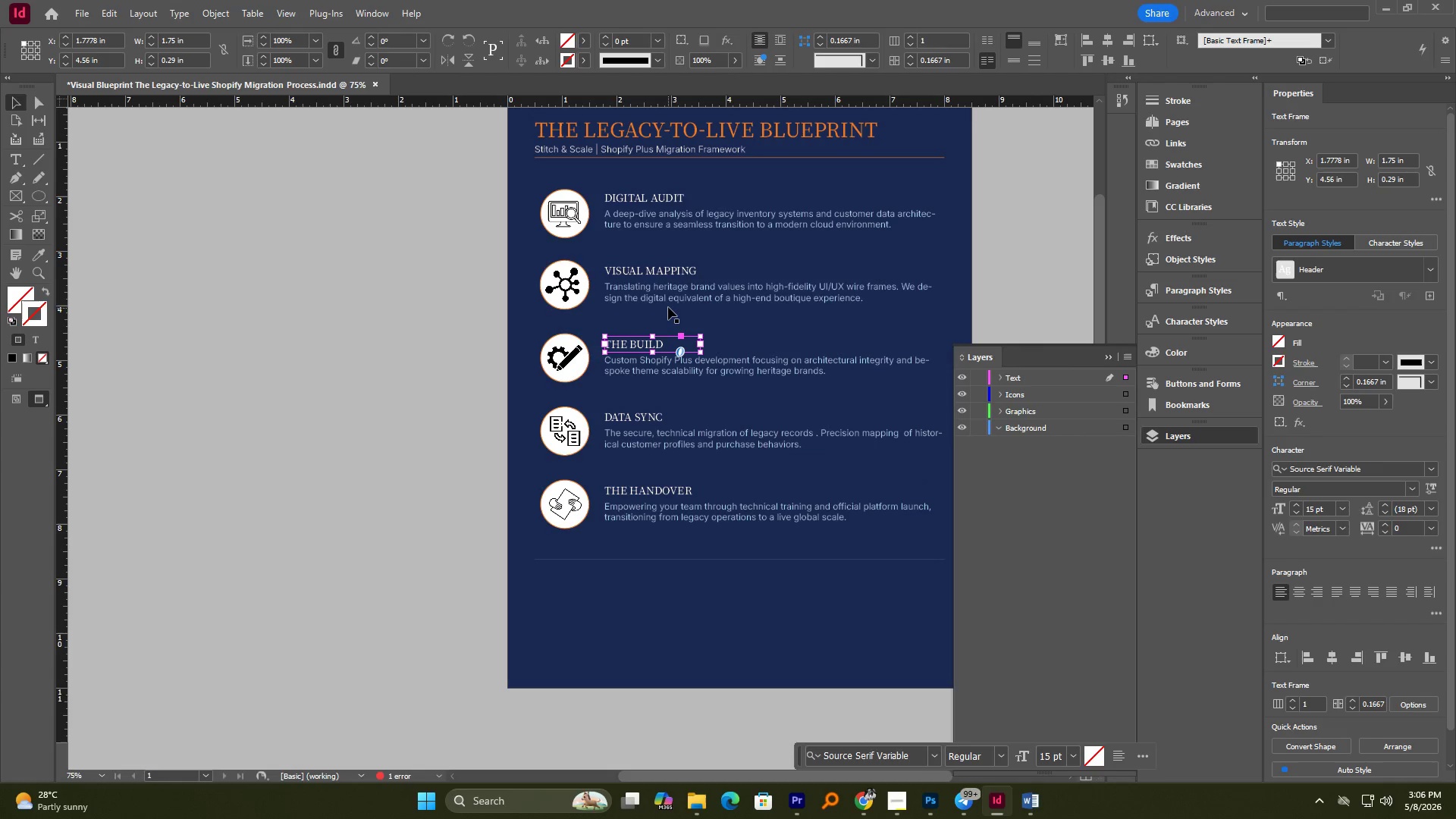 
left_click([669, 306])
 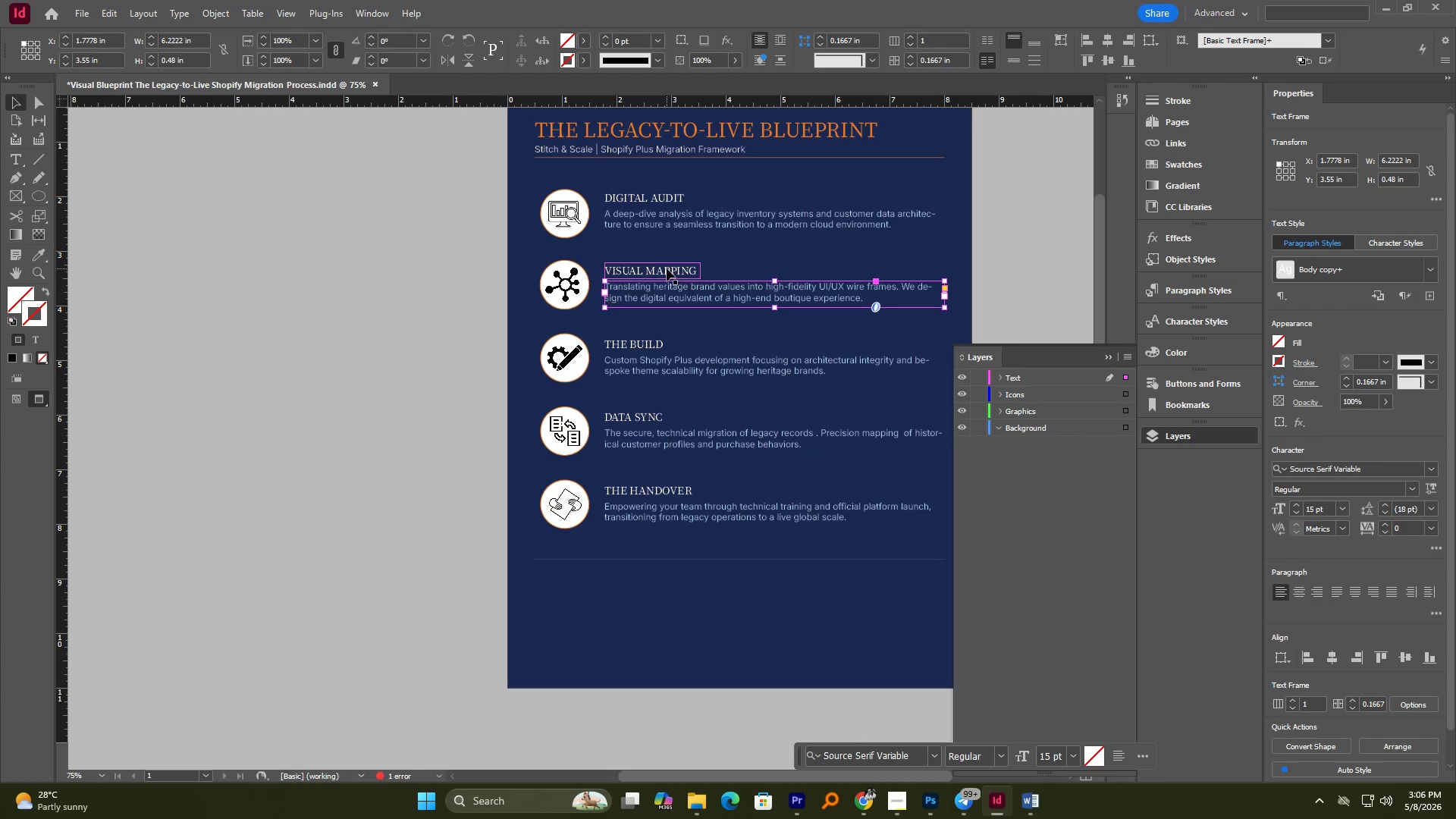 
left_click([667, 268])
 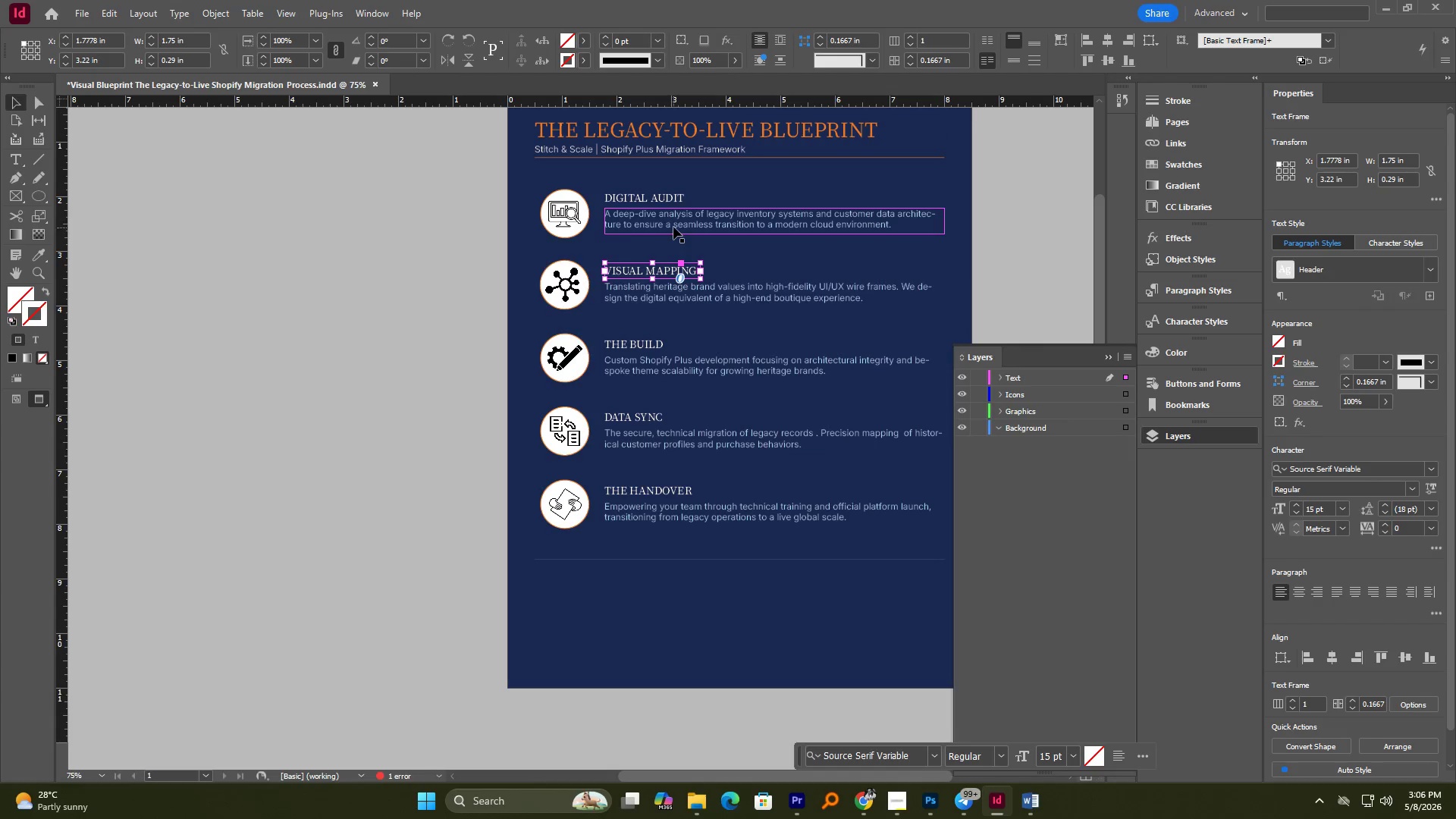 
left_click([673, 226])
 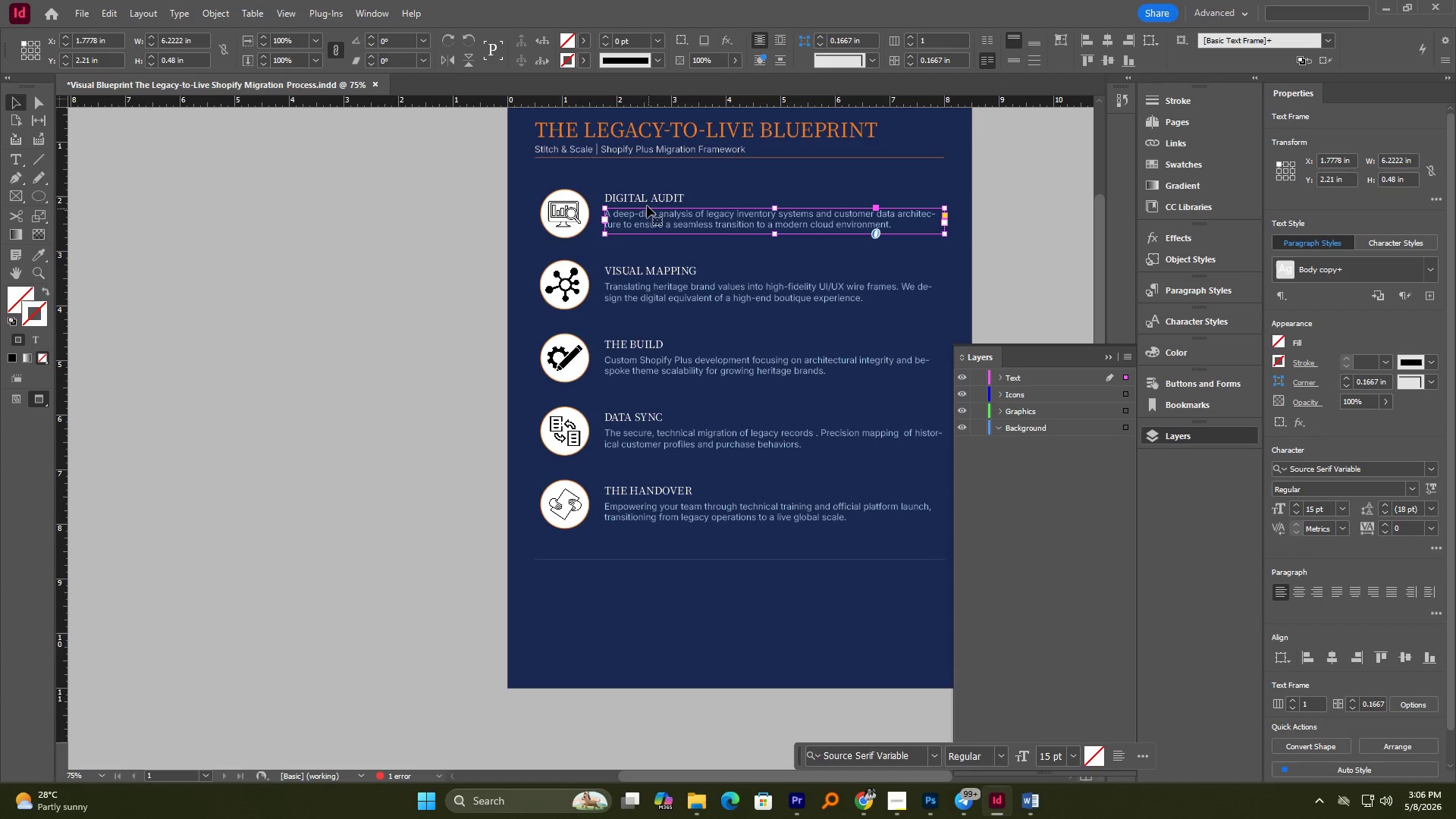 
left_click([647, 206])
 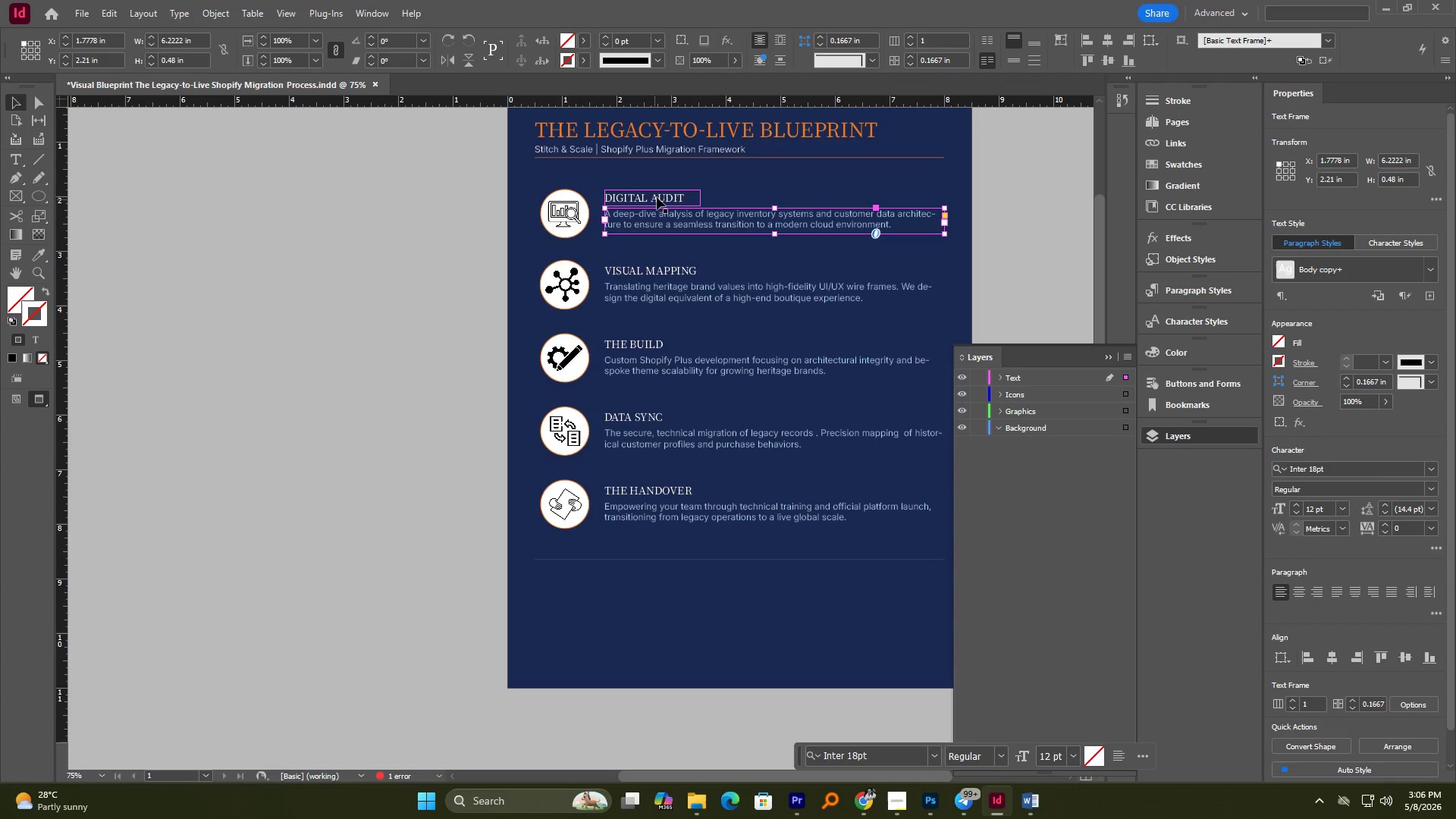 
left_click([657, 196])
 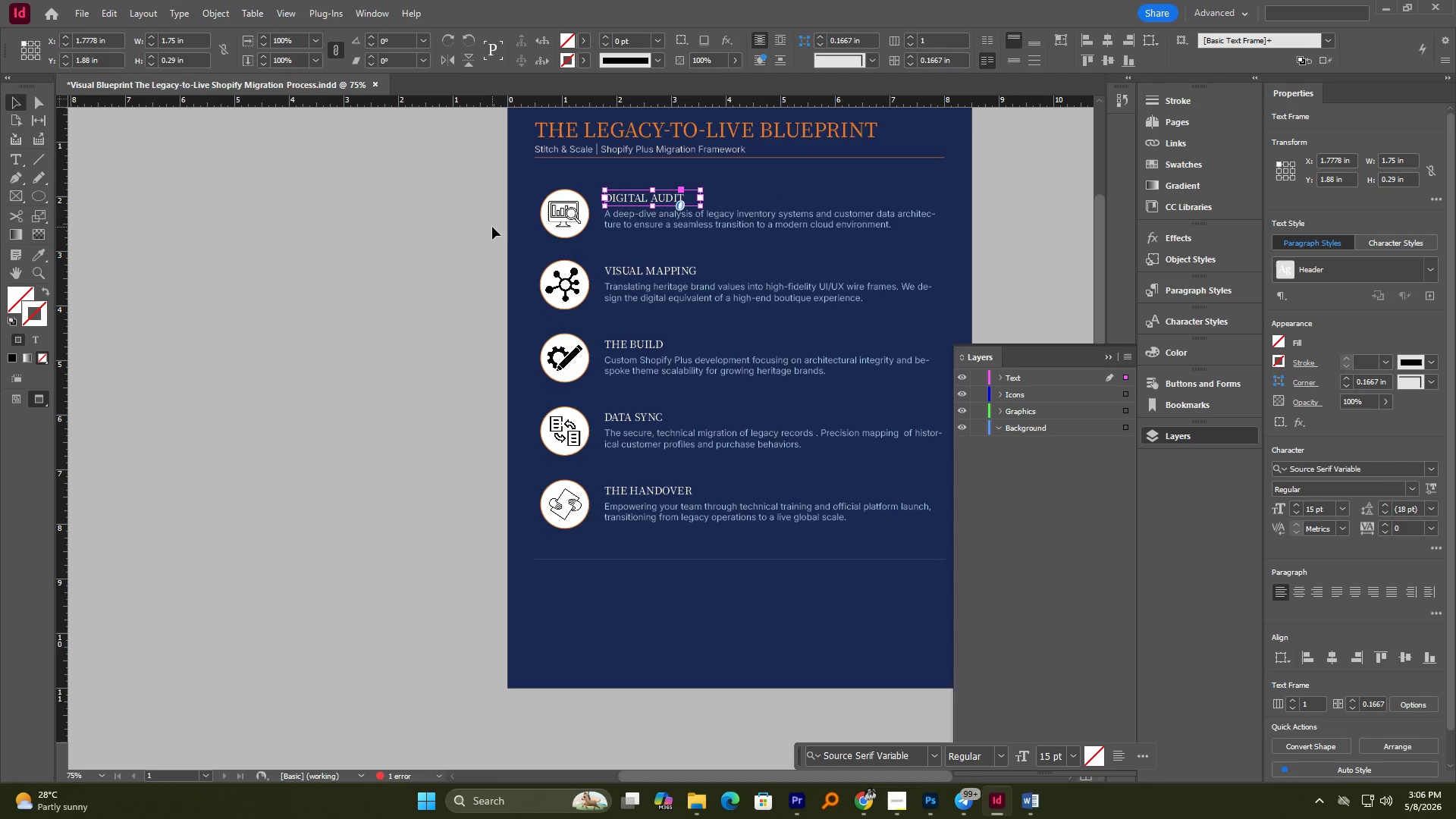 
left_click([492, 227])
 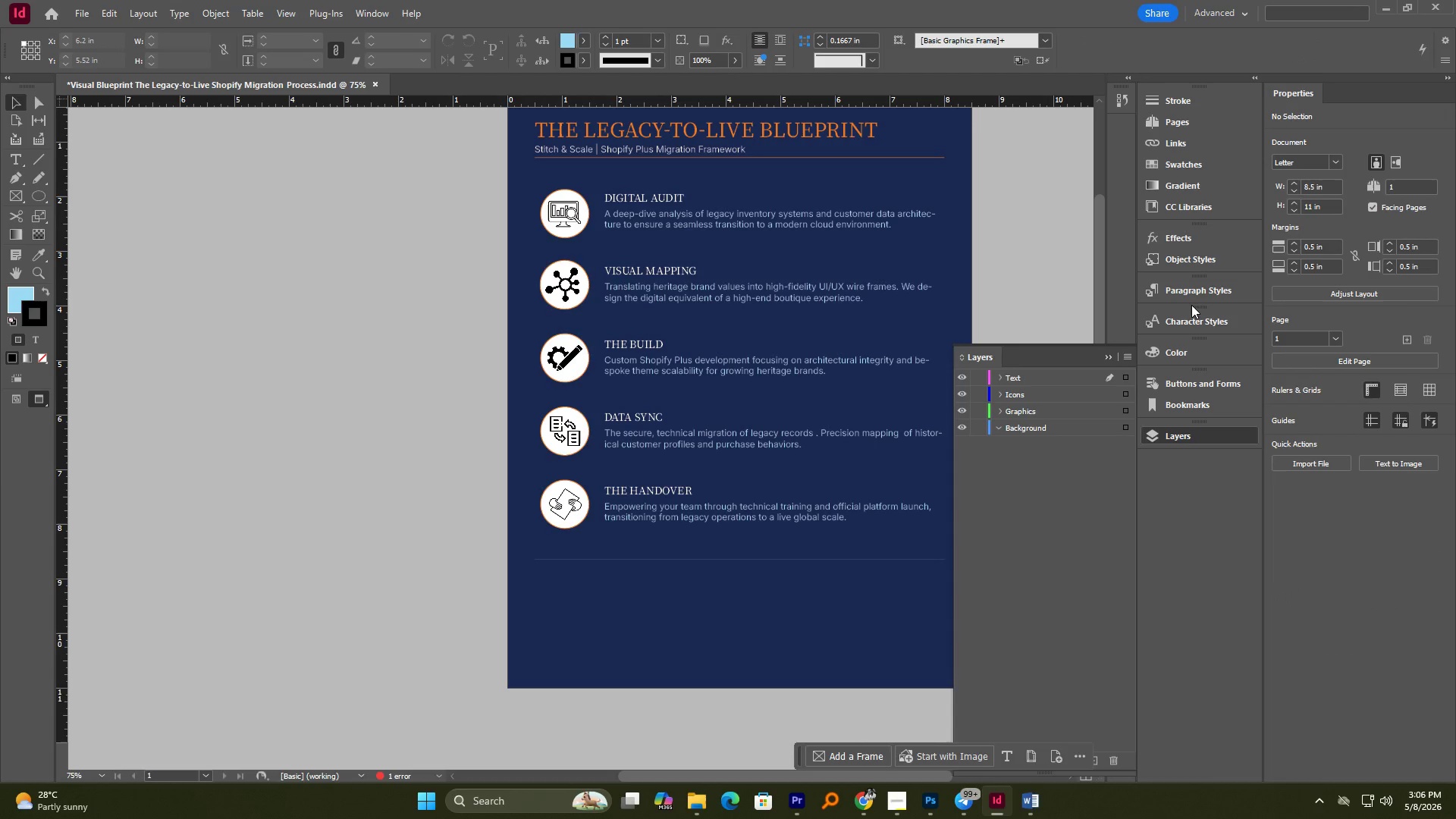 
wait(20.34)
 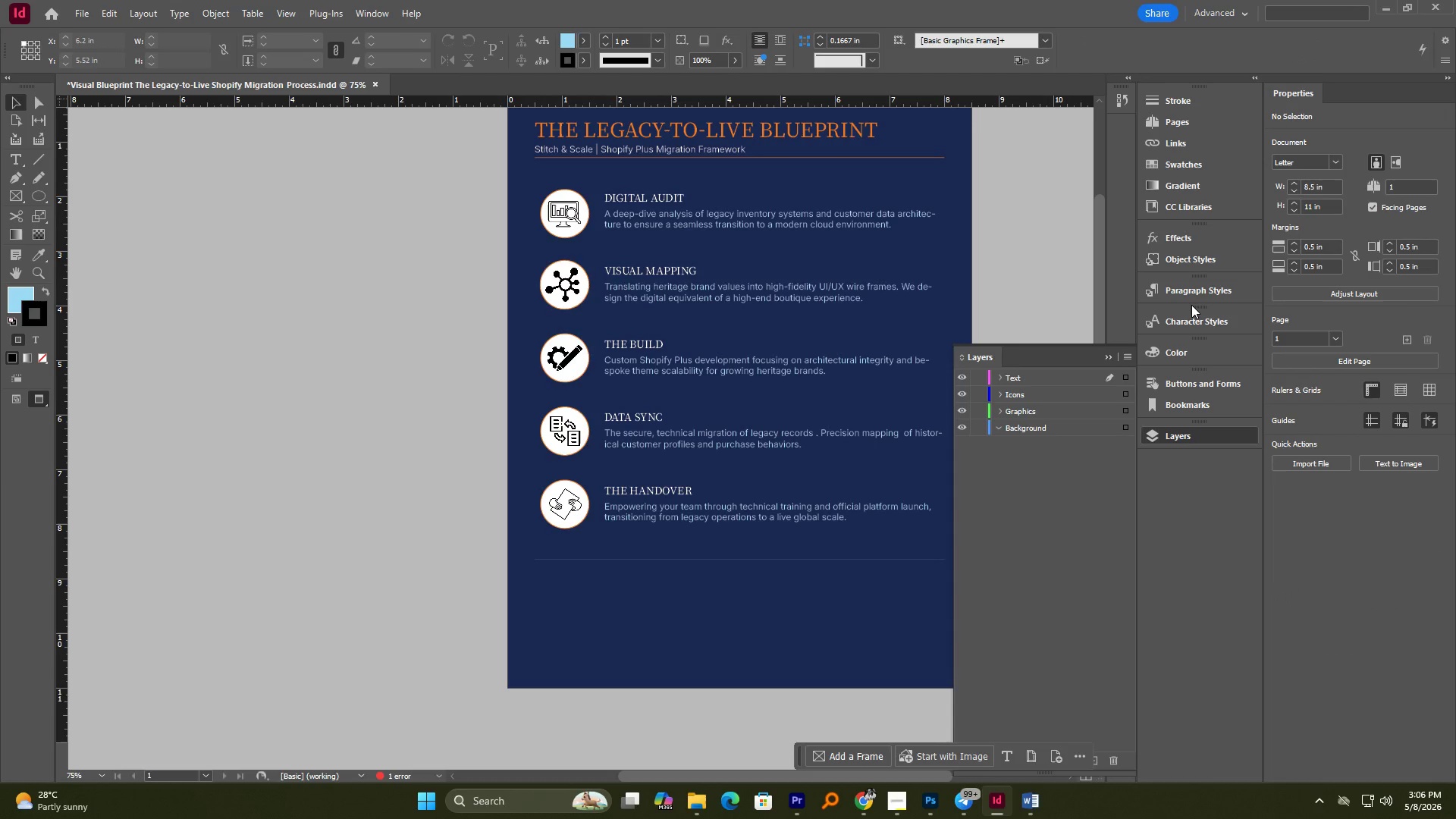 
left_click([629, 131])
 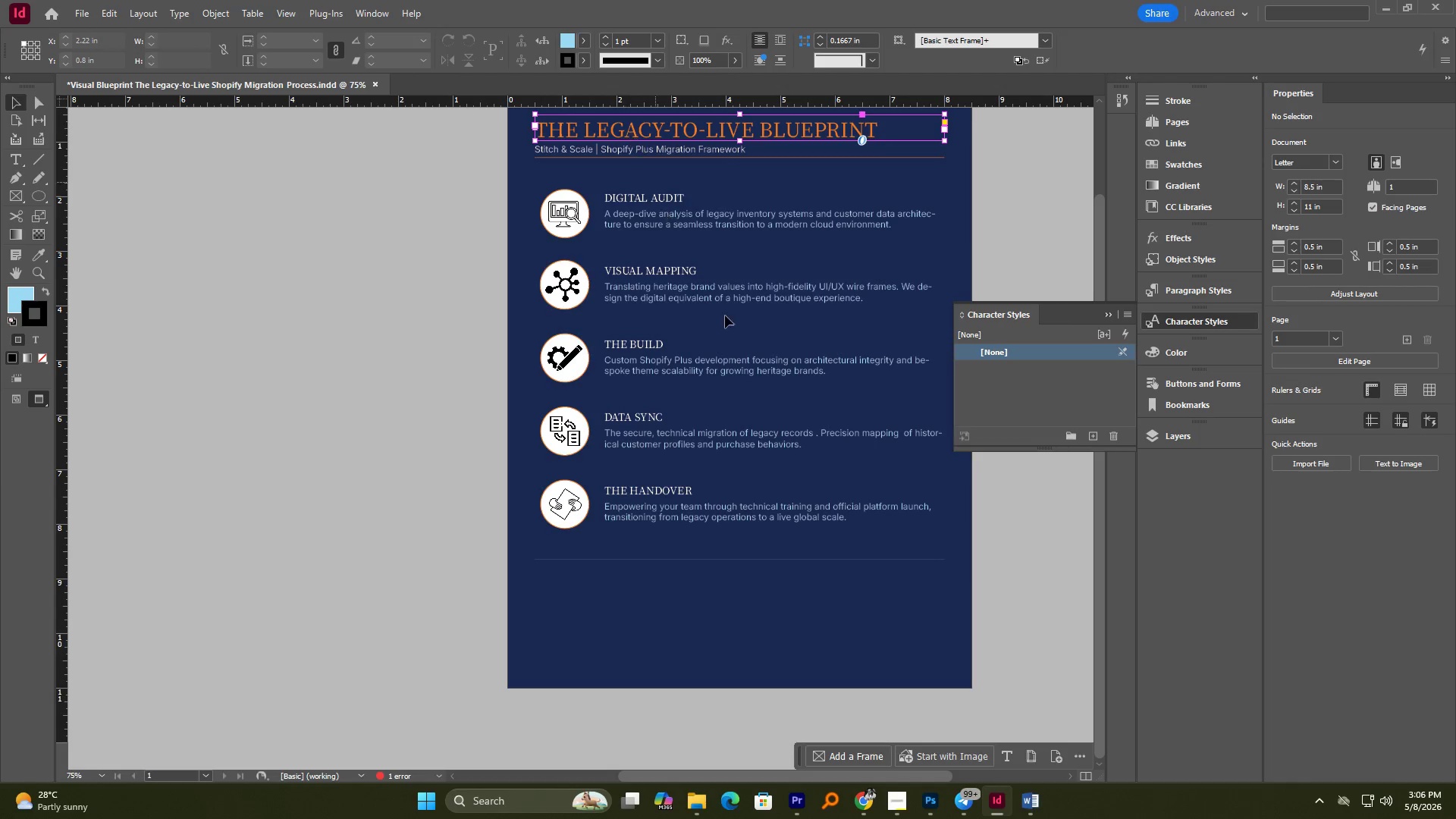 
scroll: coordinate [735, 335], scroll_direction: up, amount: 2.0
 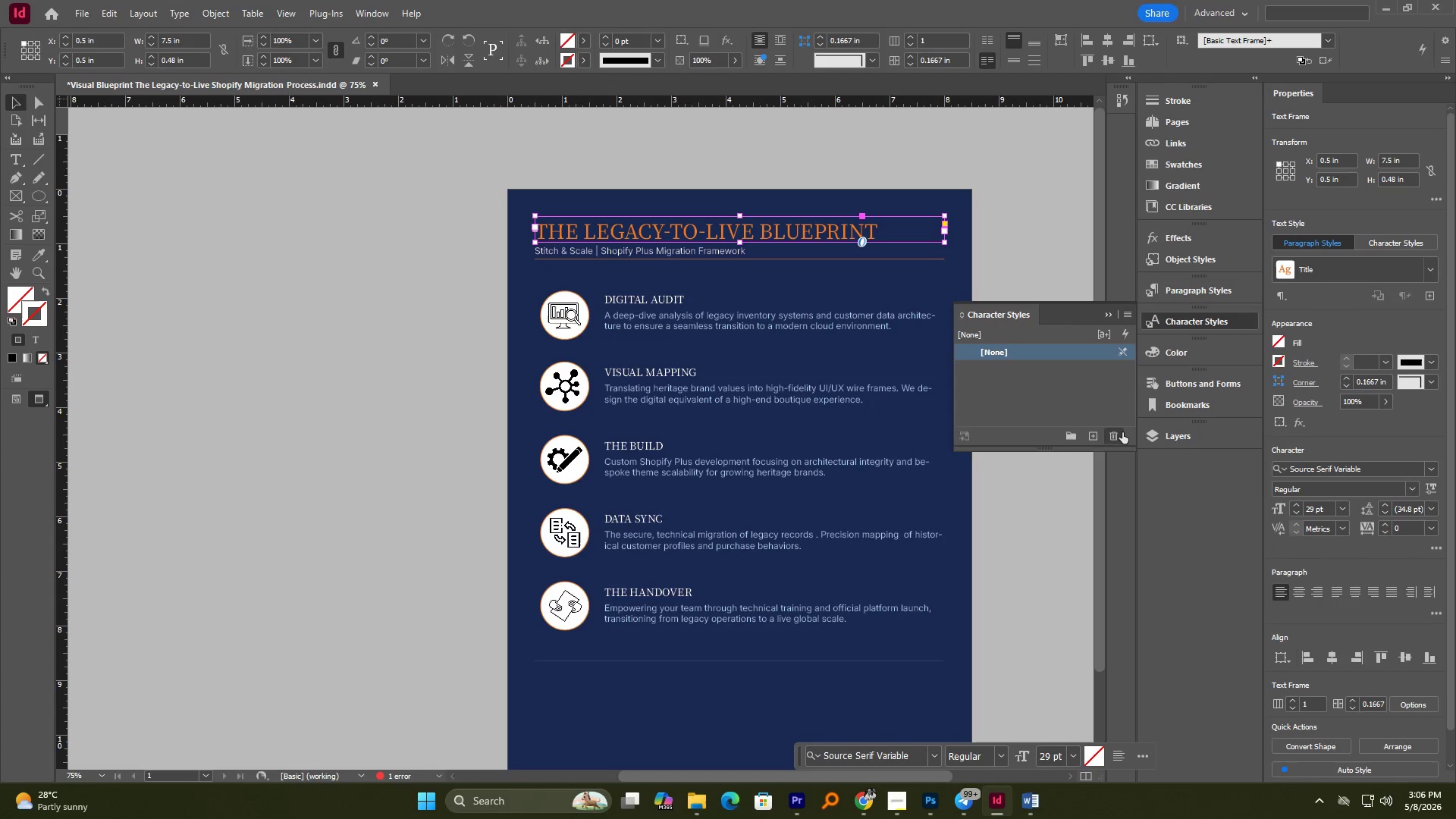 
left_click([1096, 441])
 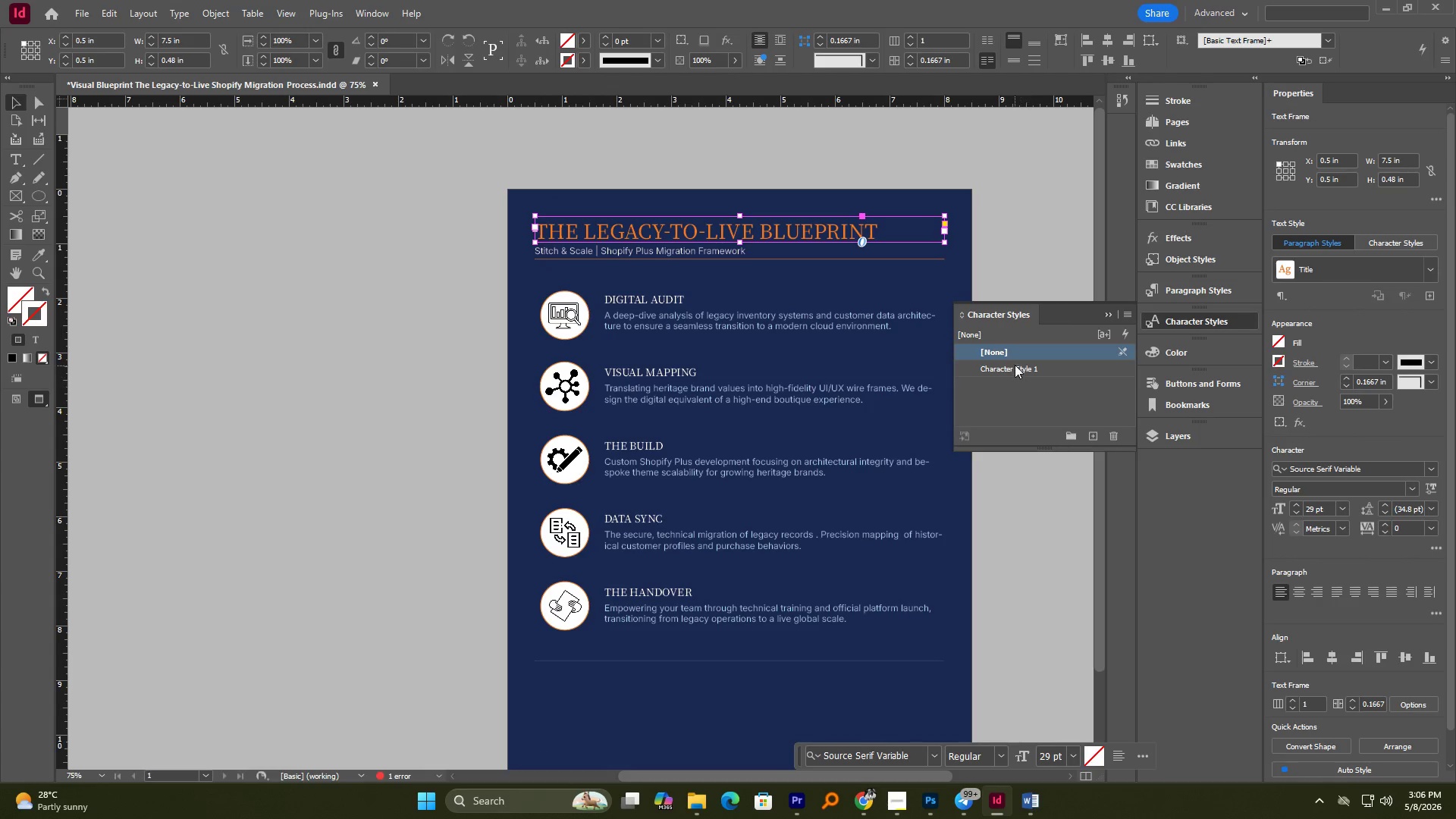 
double_click([1015, 365])
 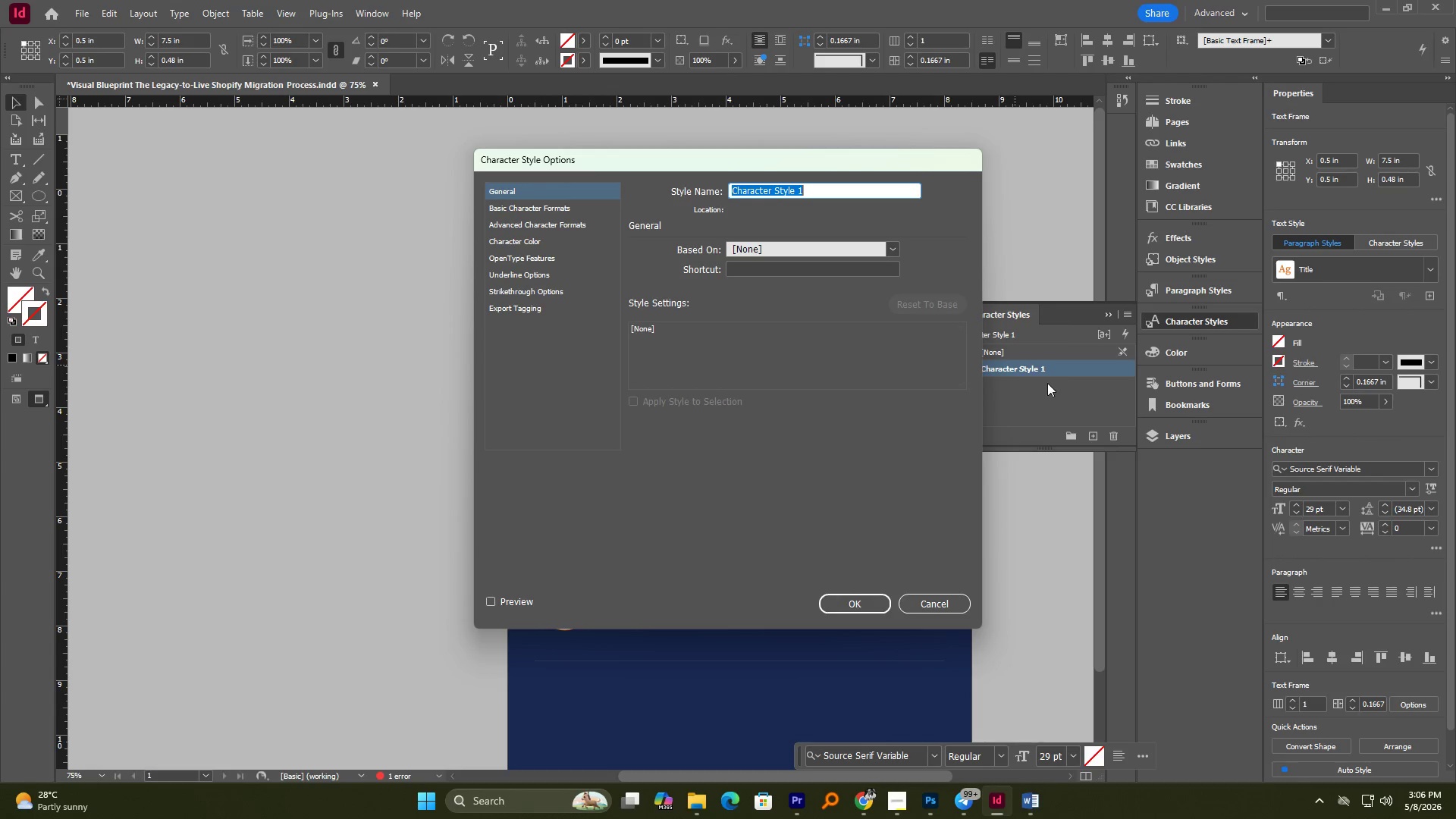 
type(Regulate)
key(Backspace)
key(Backspace)
type(r_title)
key(NumpadEnter)
 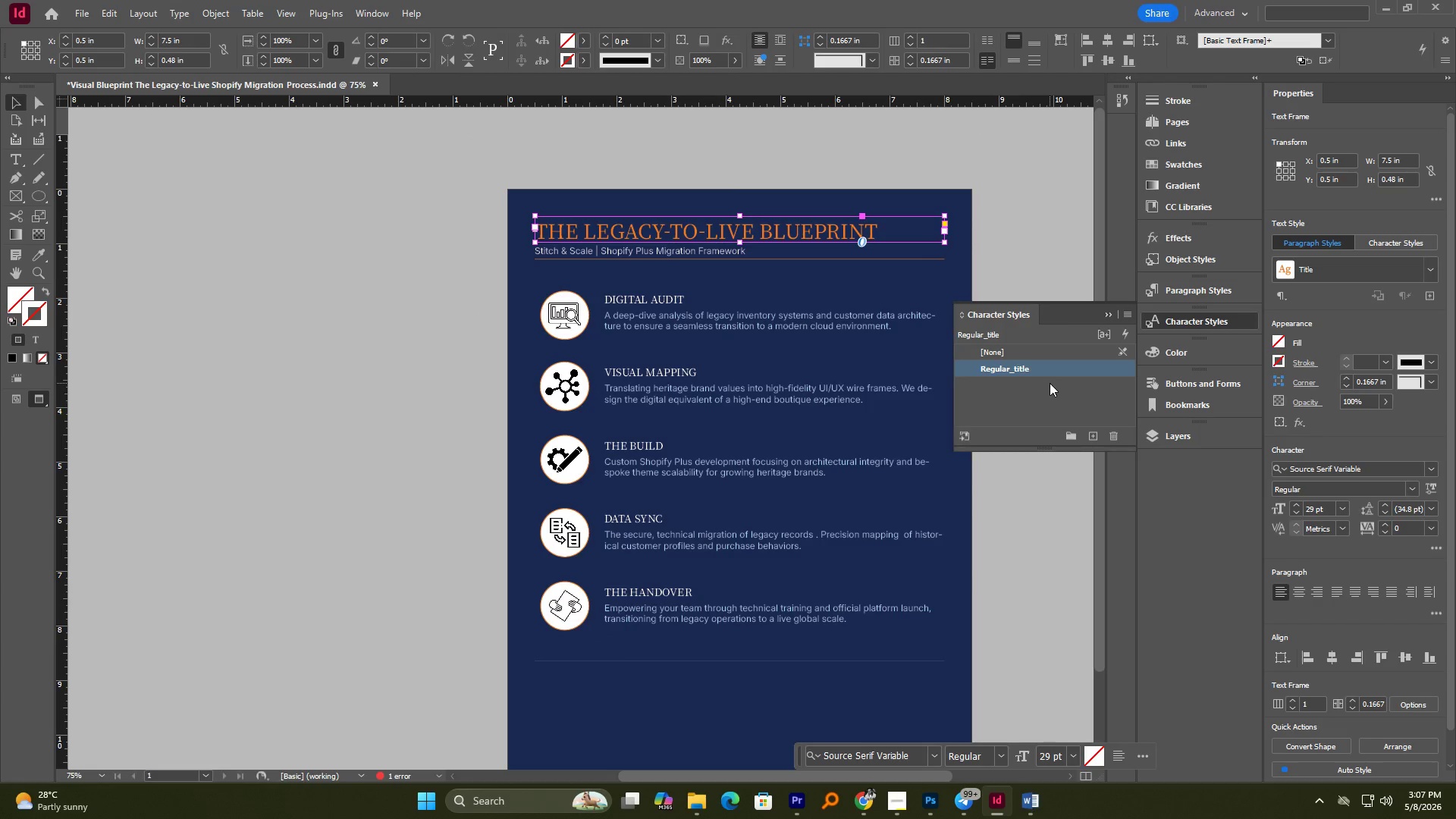 
wait(6.14)
 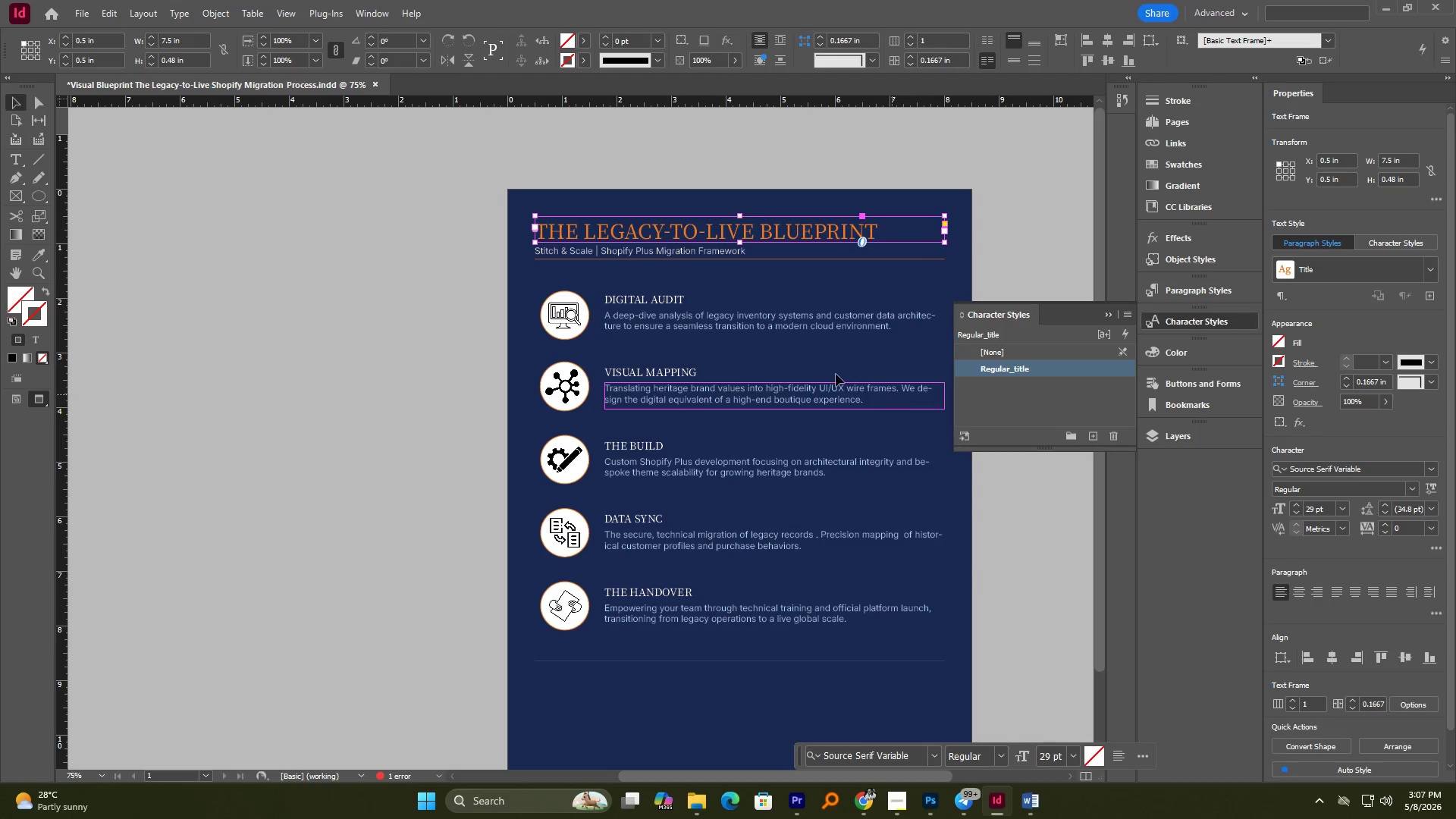 
left_click([1096, 433])
 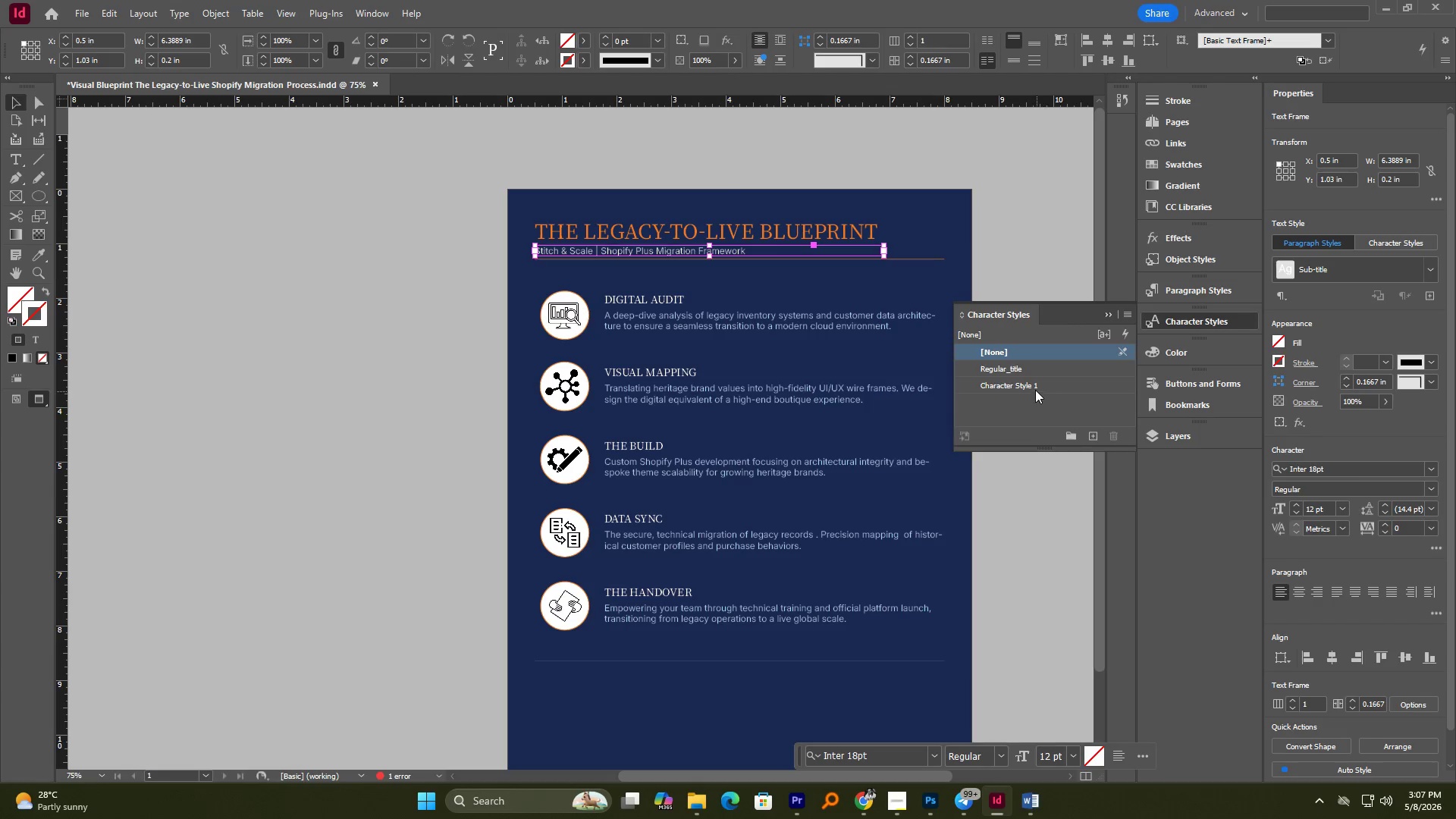 
double_click([1035, 390])
 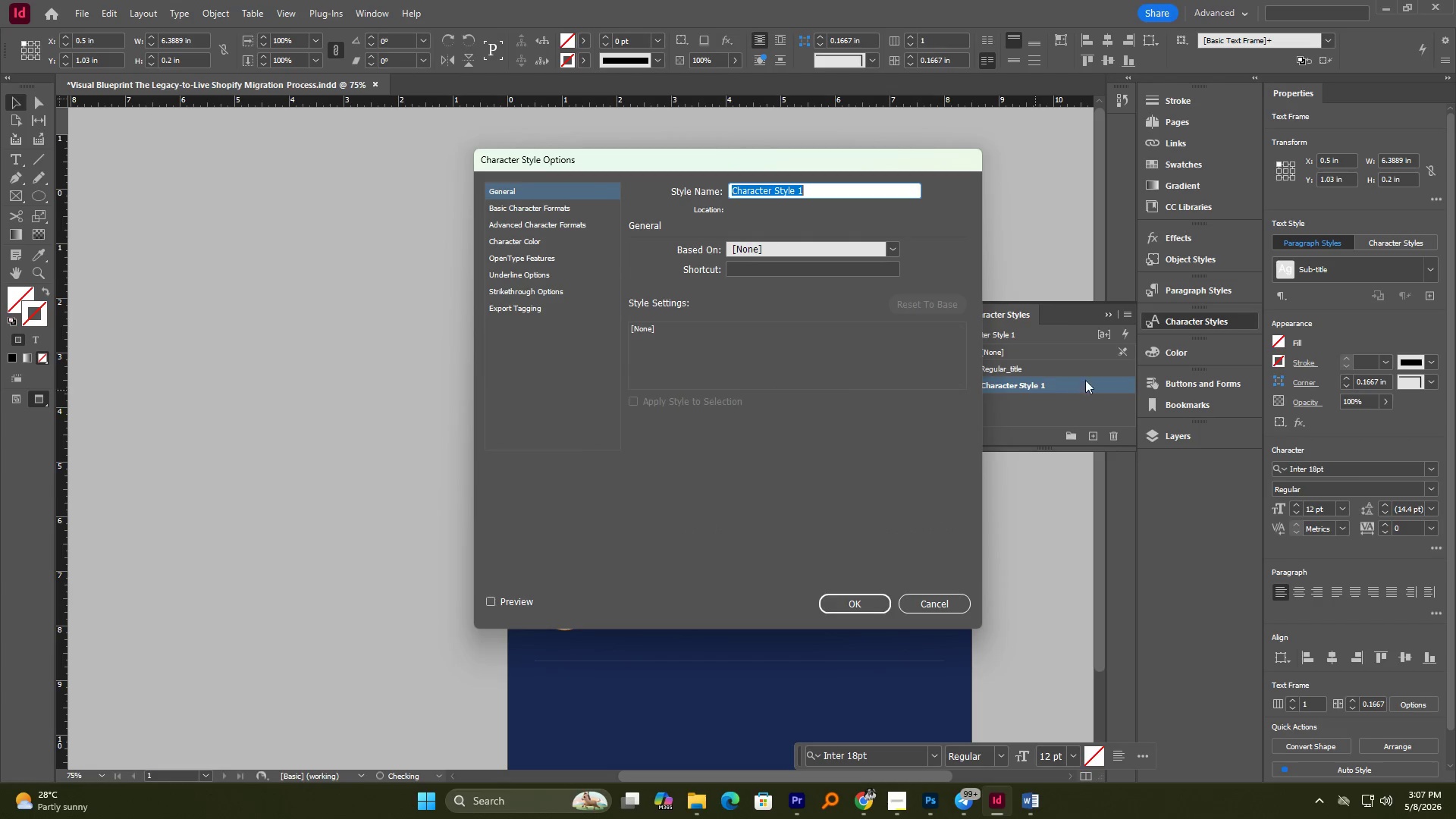 
type(Regular-)
key(Backspace)
type(_sub title)
key(NumpadEnter)
 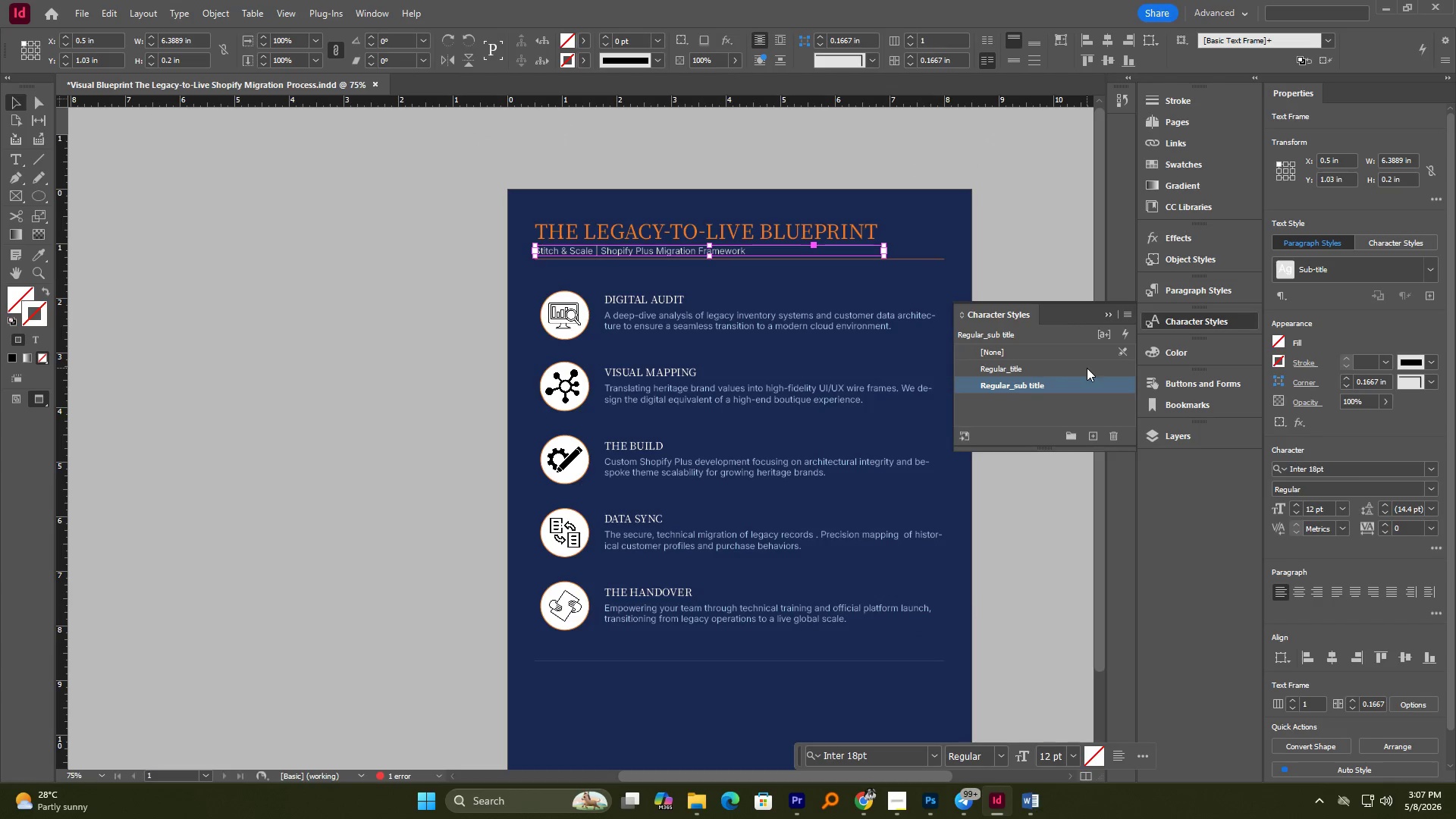 
left_click([655, 297])
 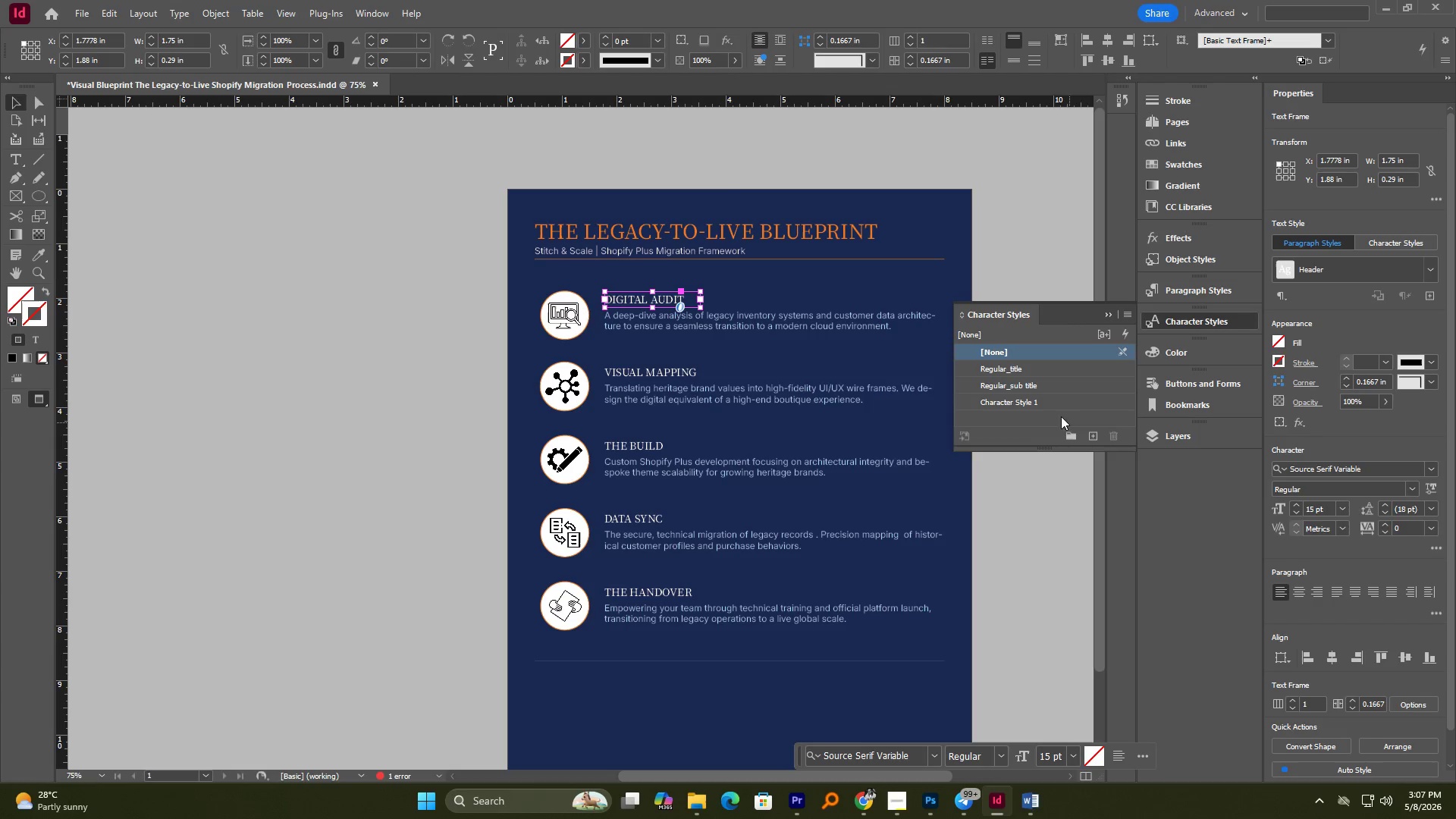 
wait(6.19)
 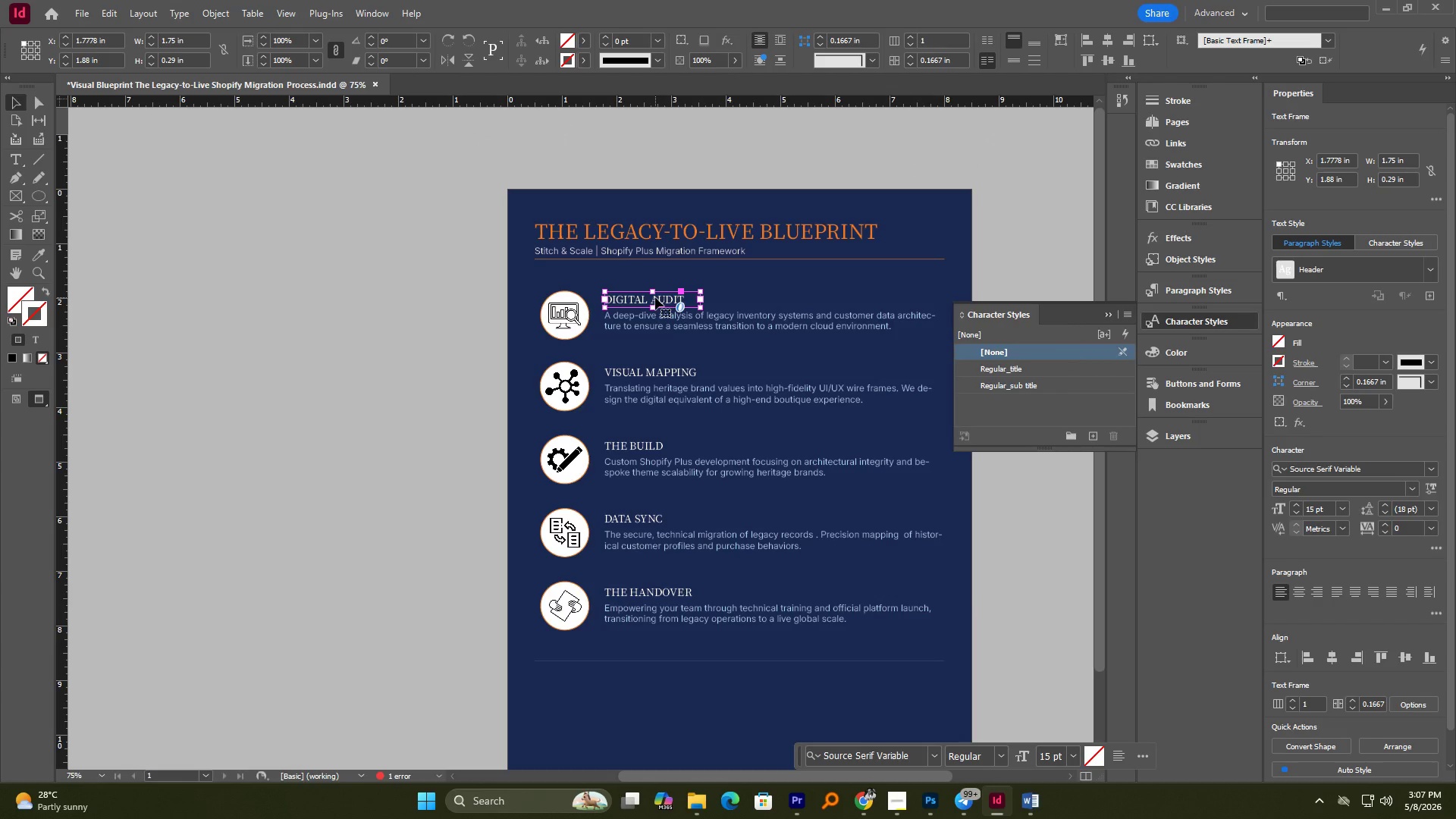 
double_click([1017, 404])
 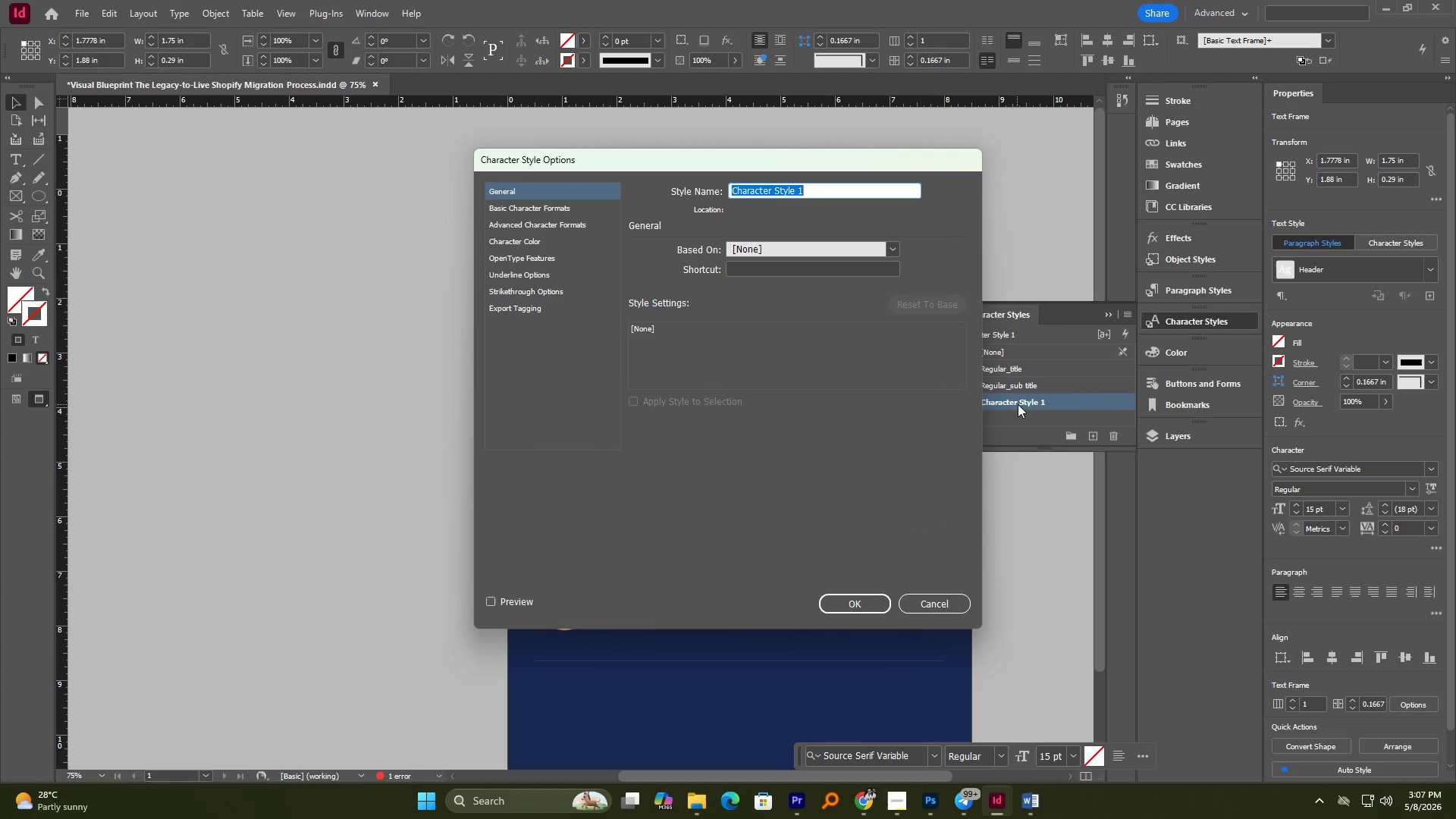 
type(Regular_Hea)
key(Backspace)
key(Backspace)
key(Backspace)
type(header)
key(NumpadEnter)
 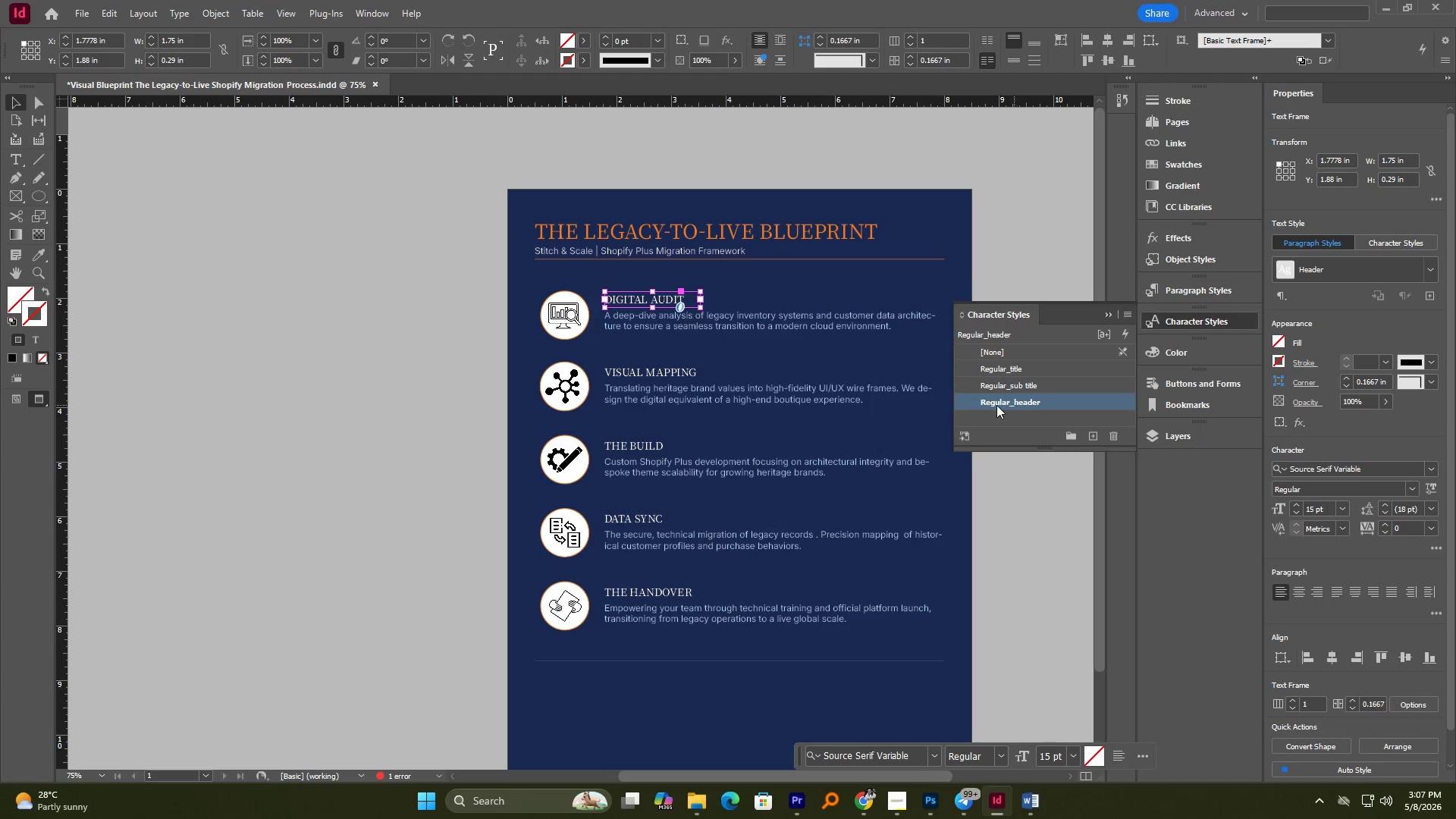 
left_click([654, 370])
 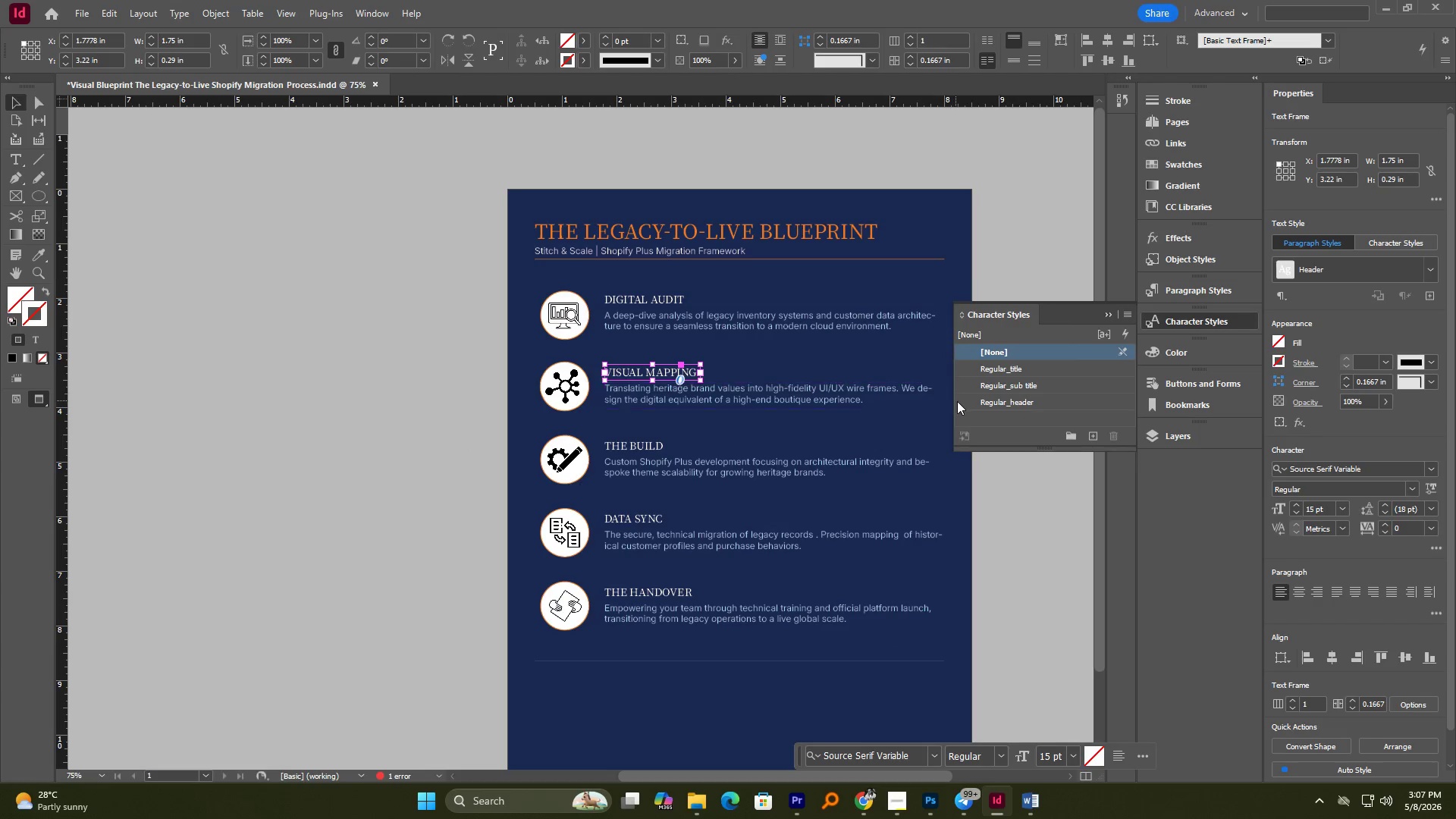 
left_click([975, 402])
 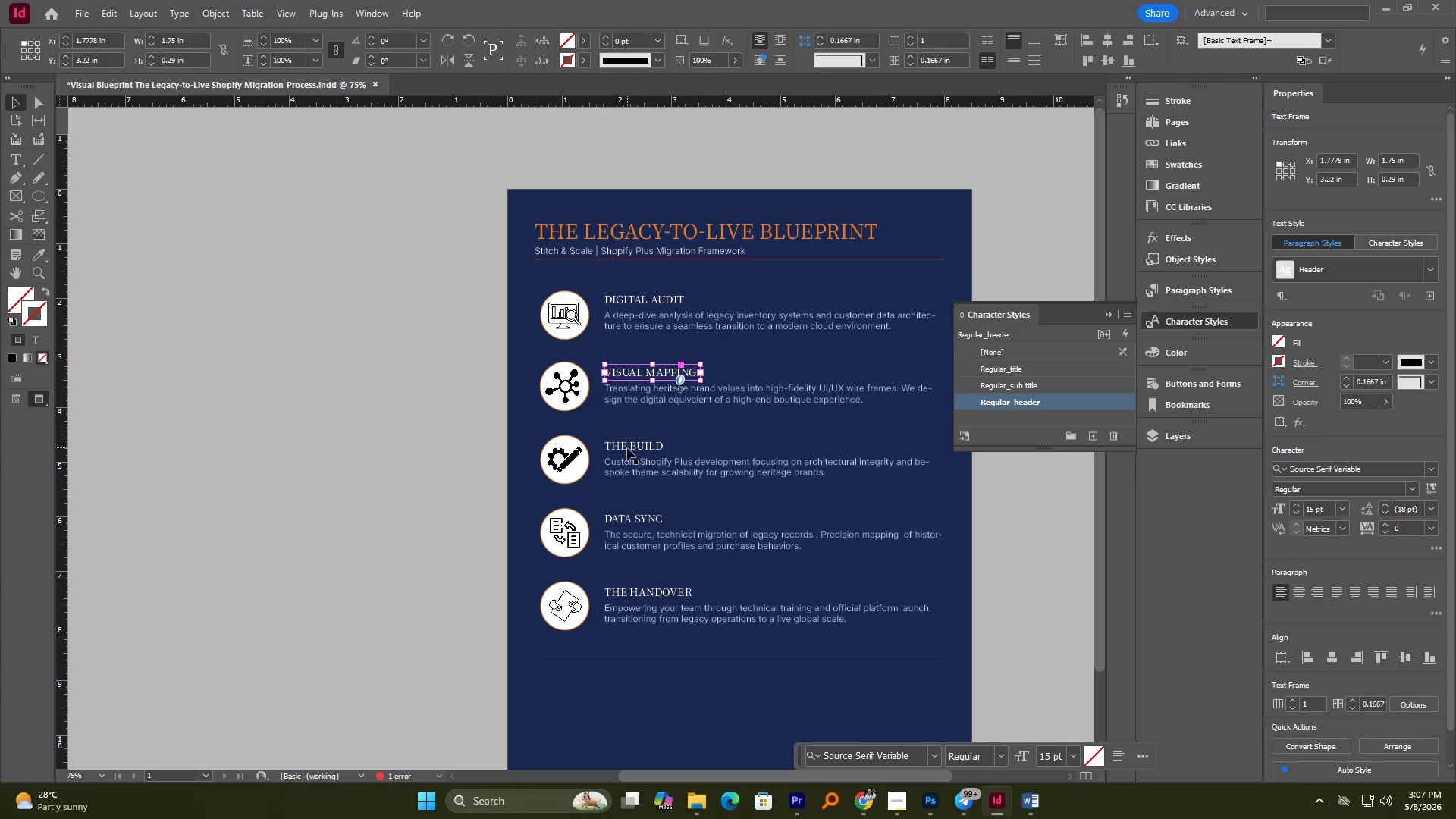 
left_click([626, 448])
 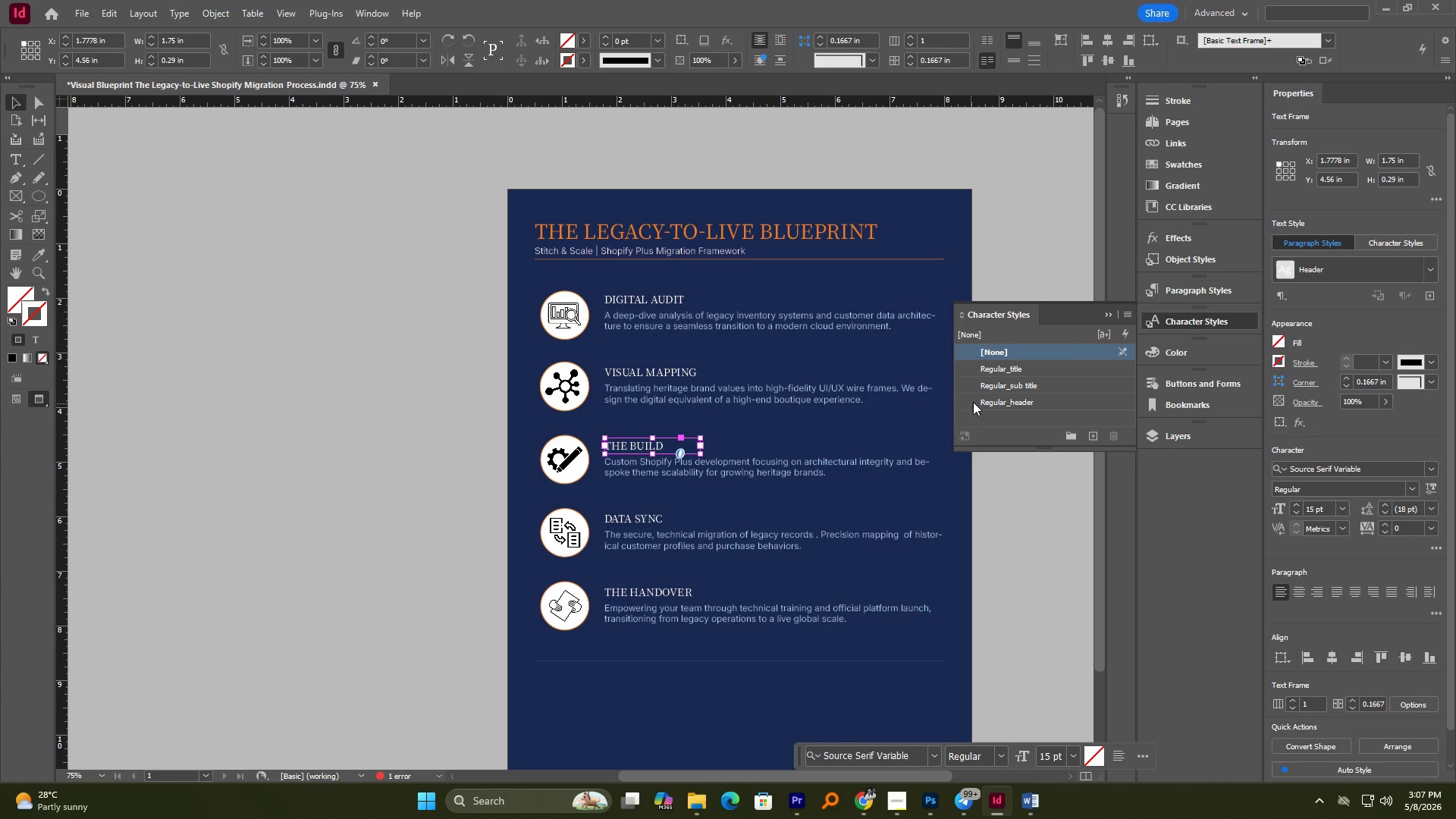 
left_click([988, 400])
 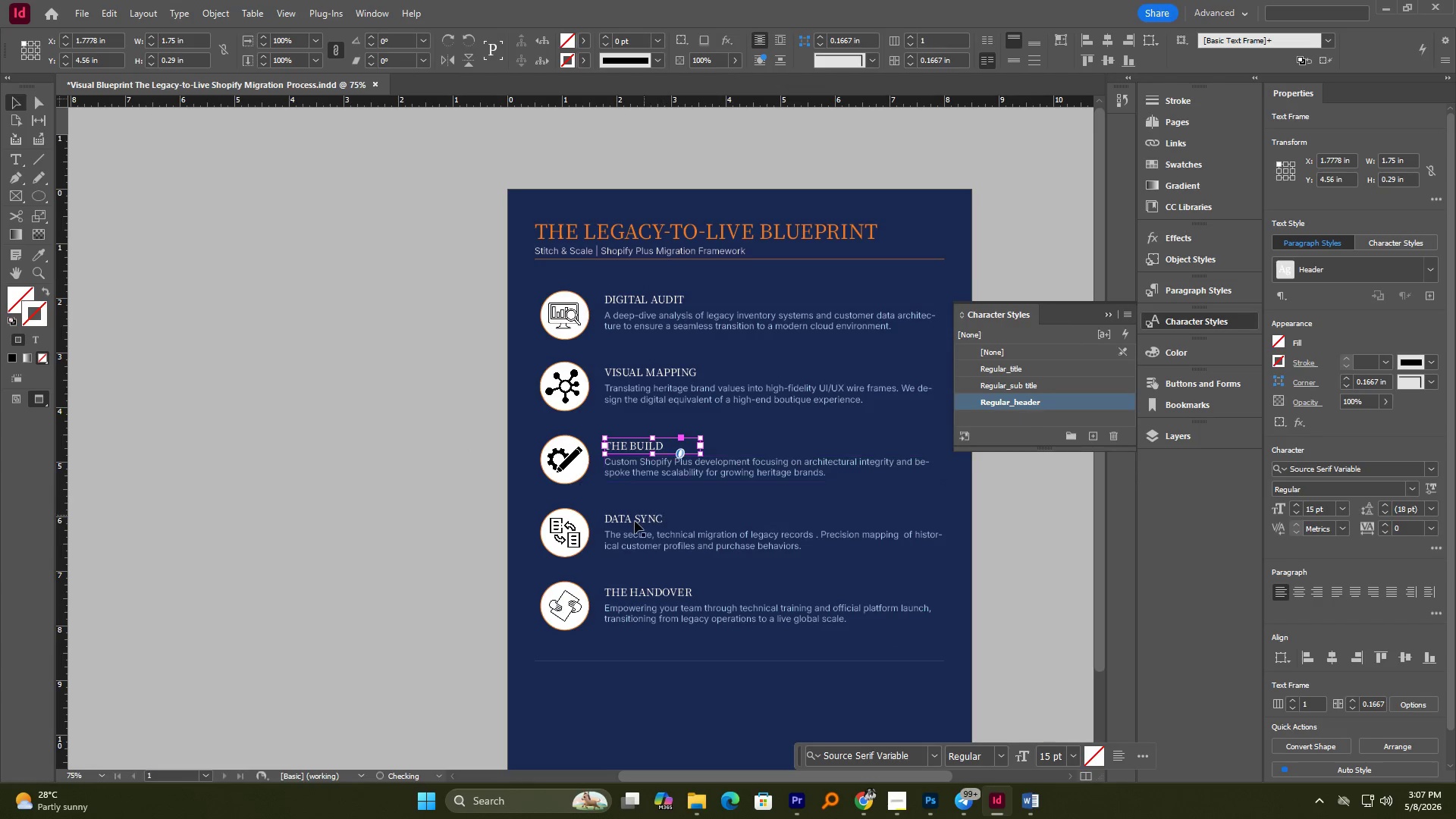 
left_click([630, 524])
 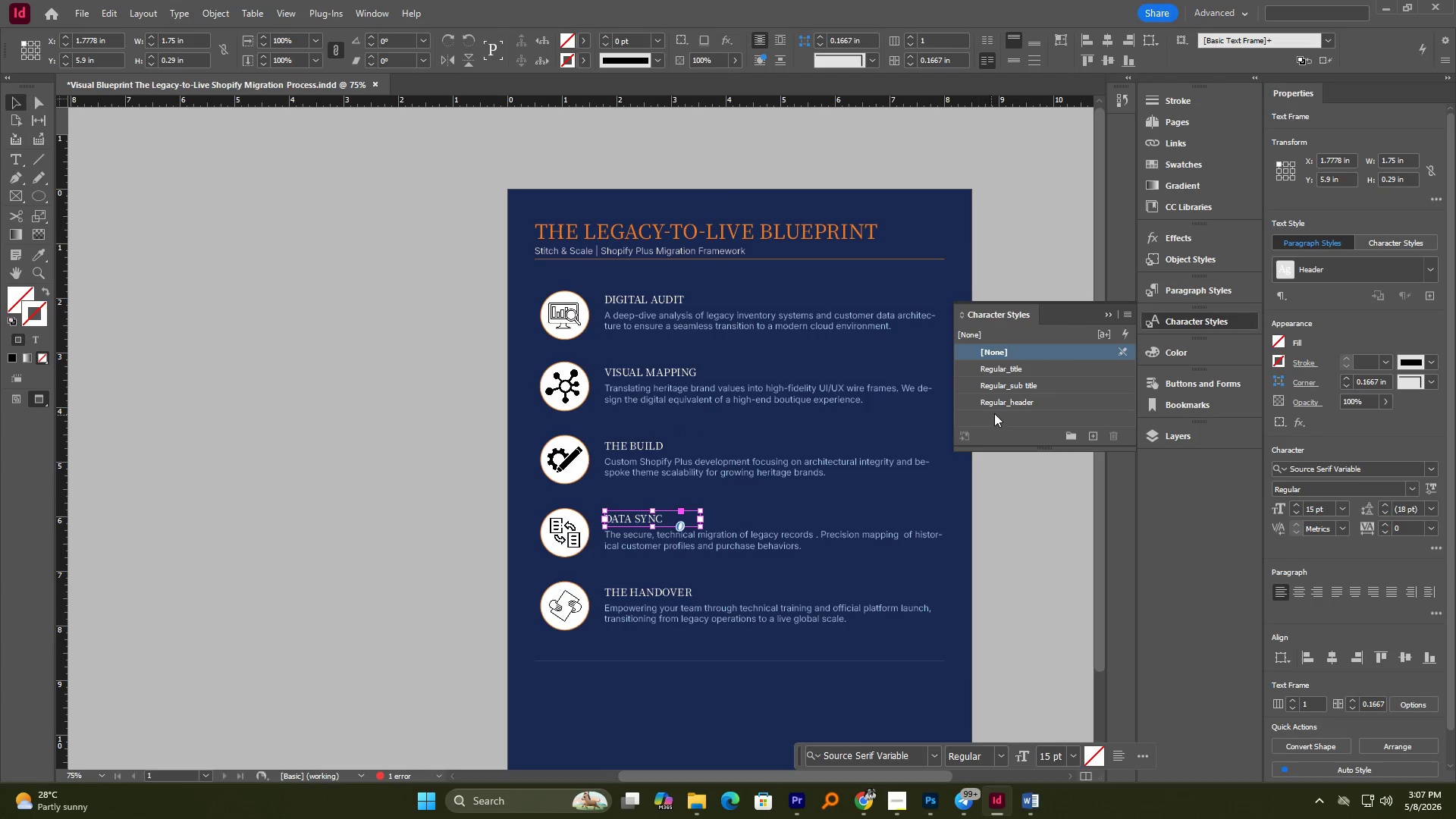 
left_click([1005, 402])
 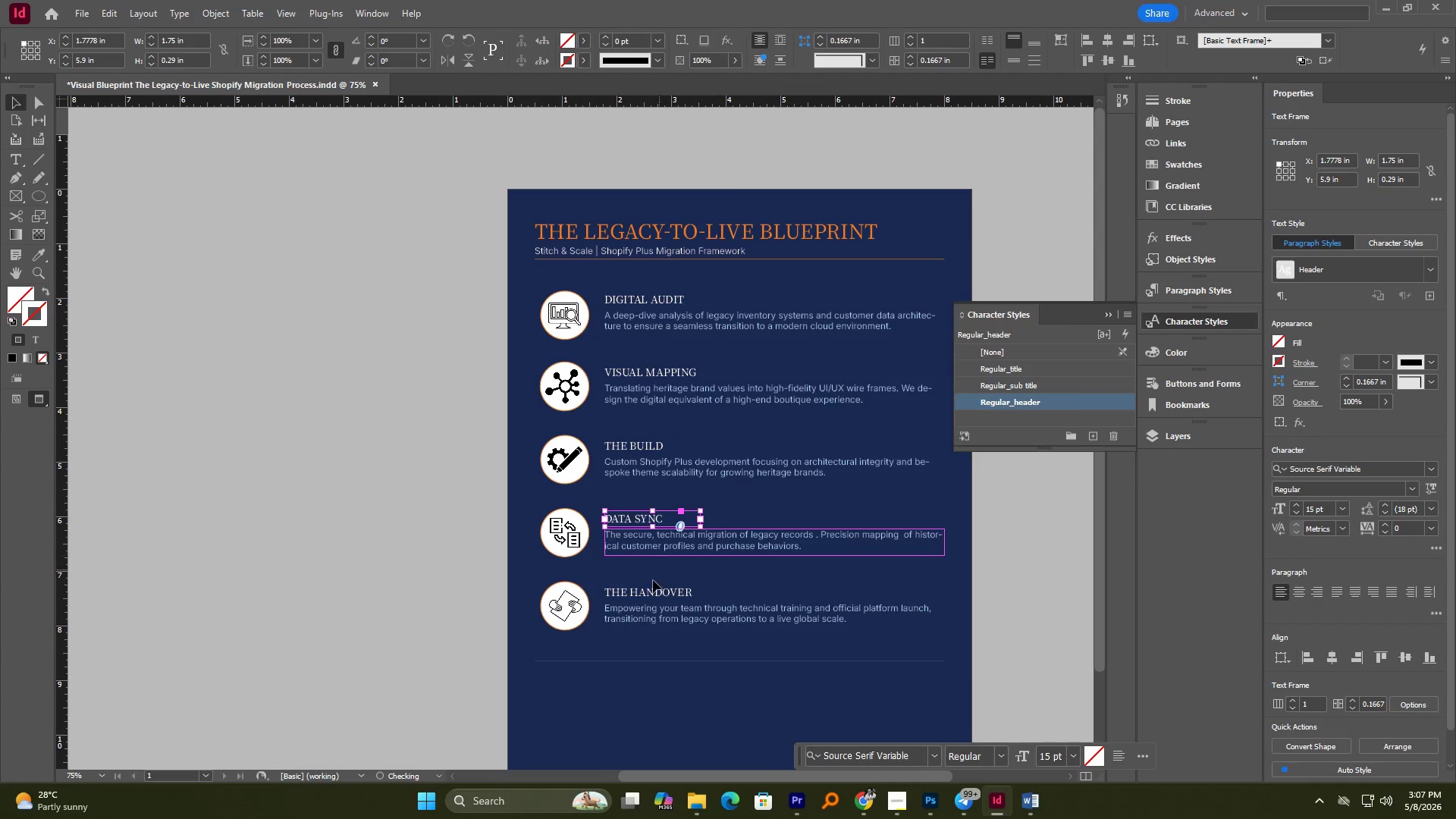 
left_click([645, 593])
 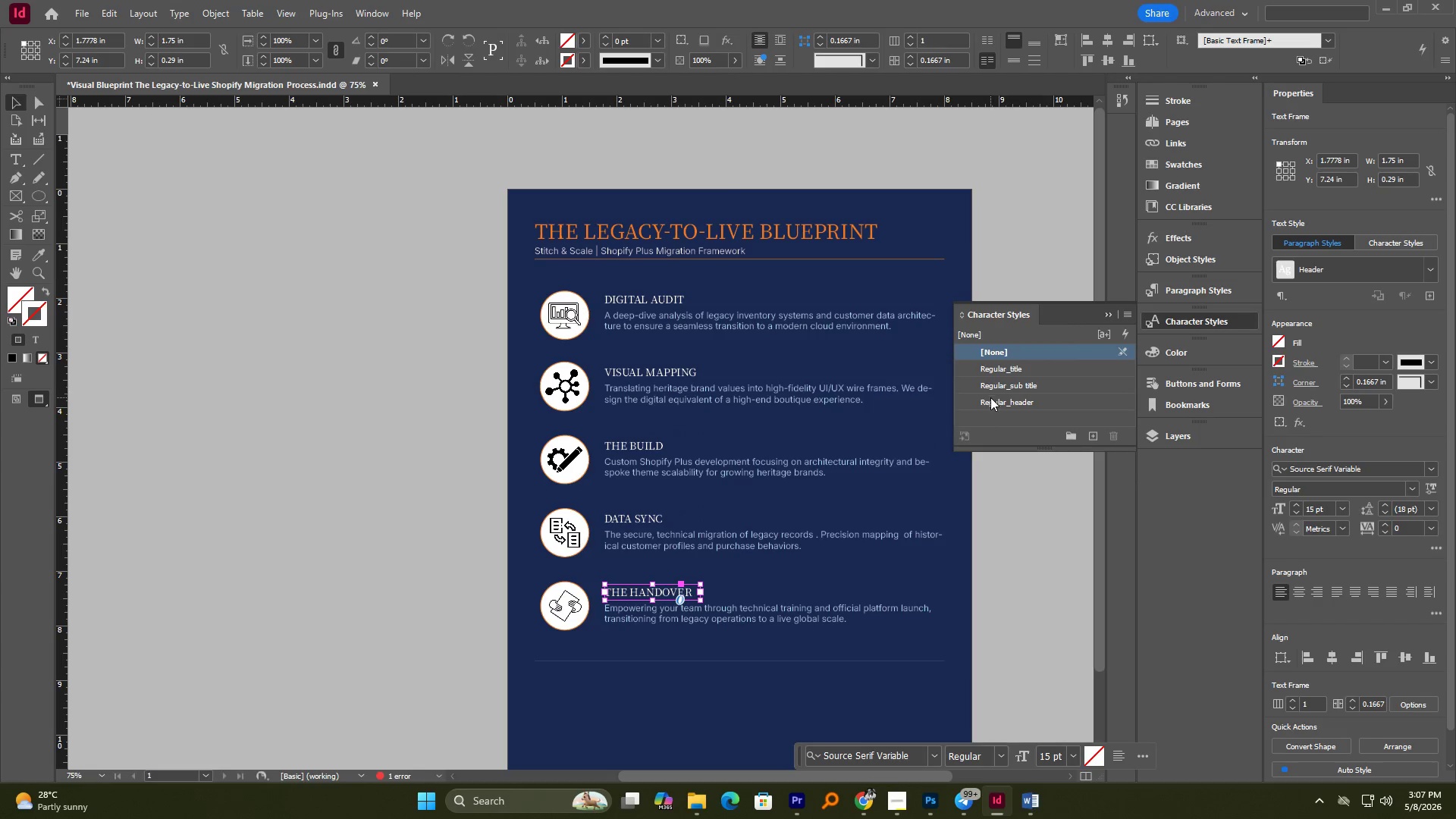 
left_click([990, 398])
 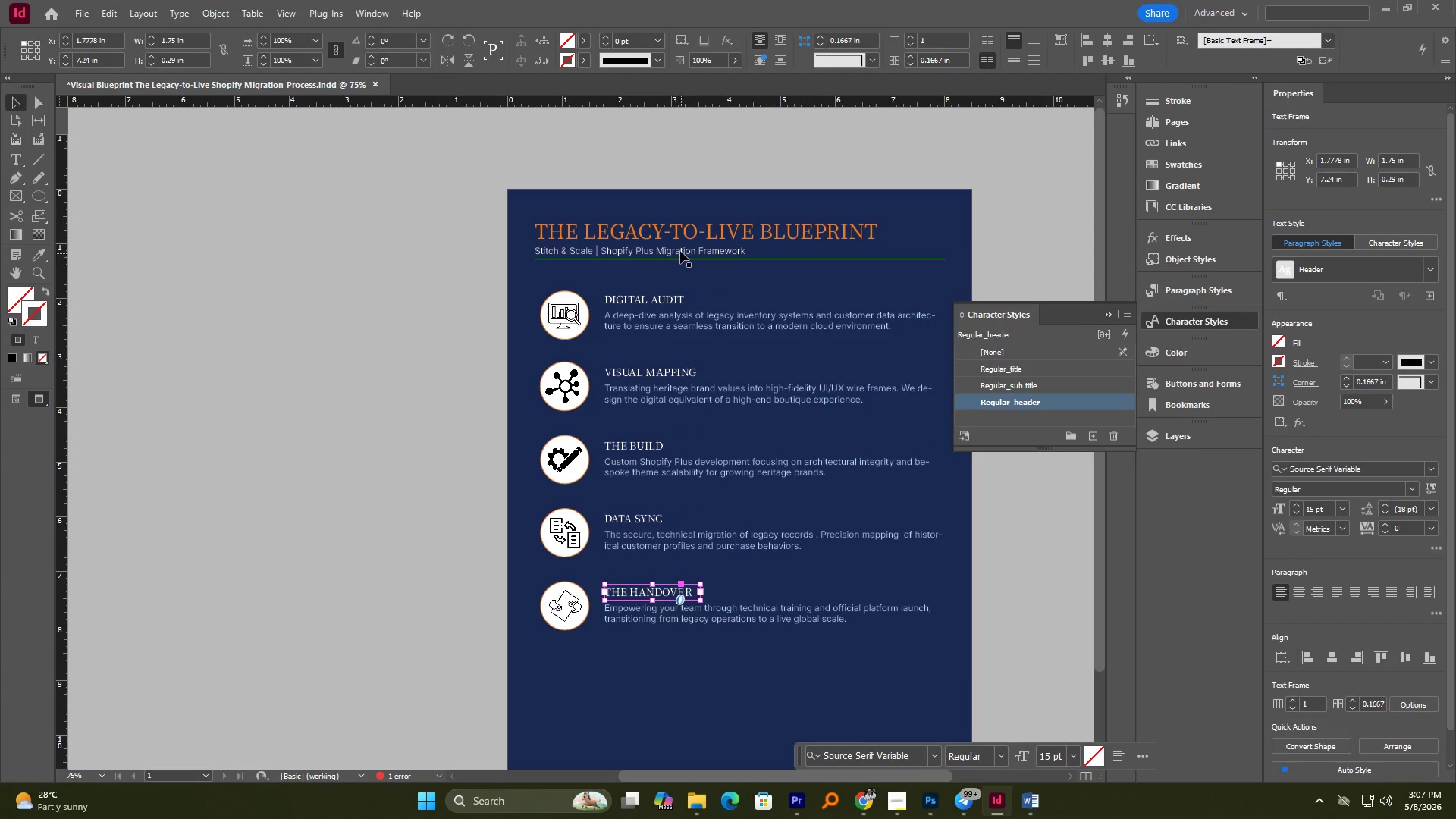 
left_click([680, 250])
 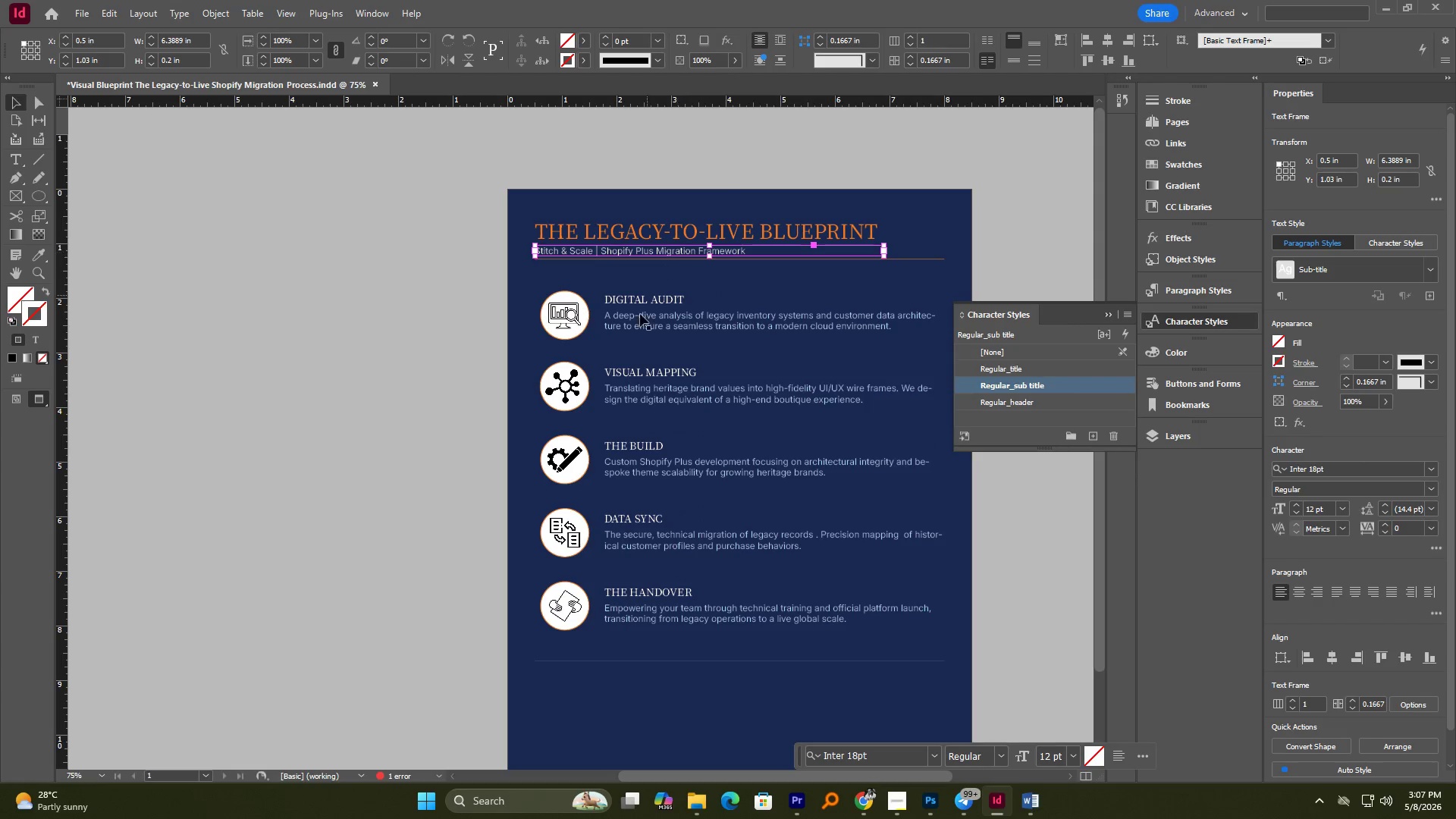 
left_click([650, 325])
 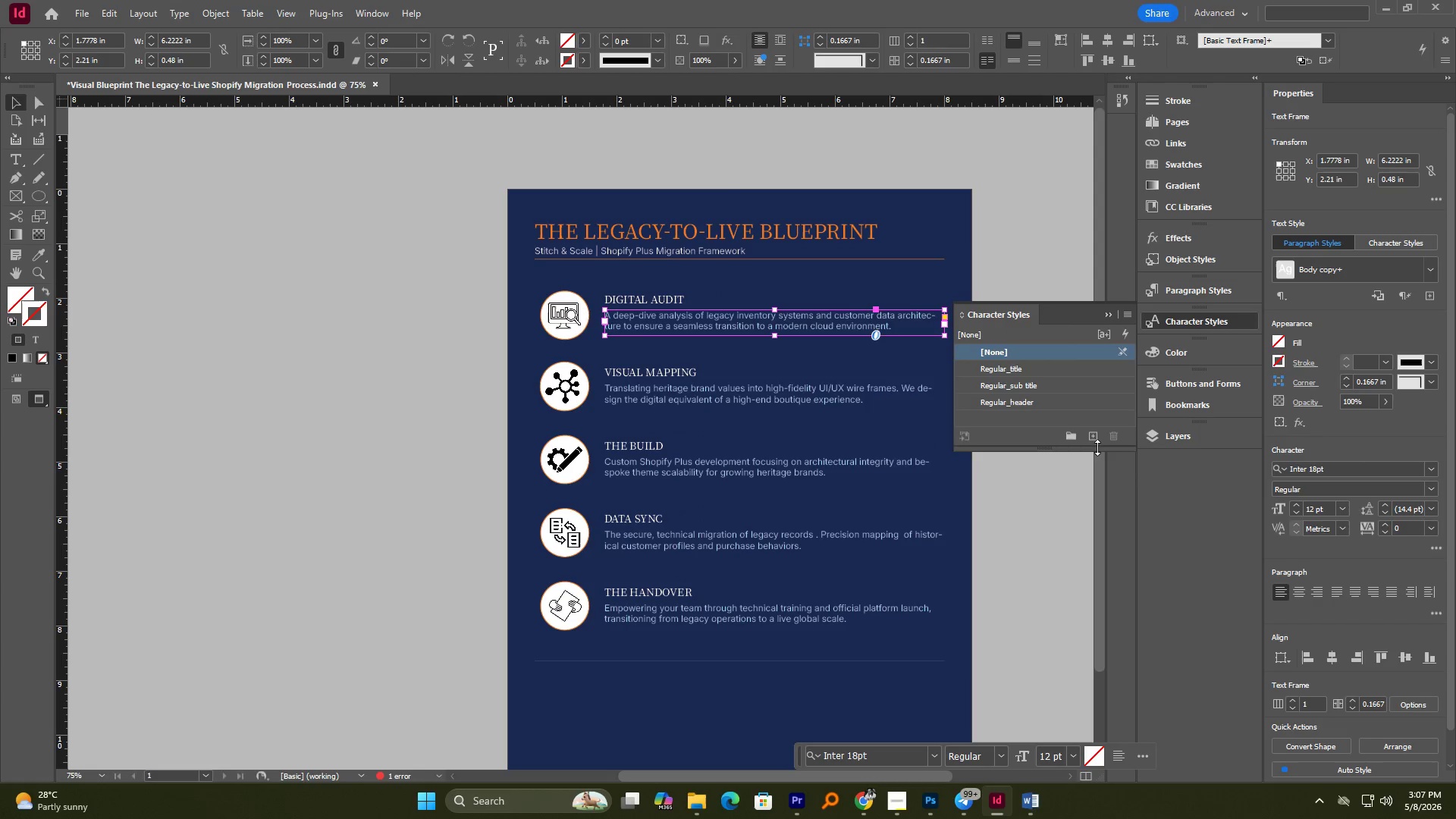 
left_click([1097, 440])
 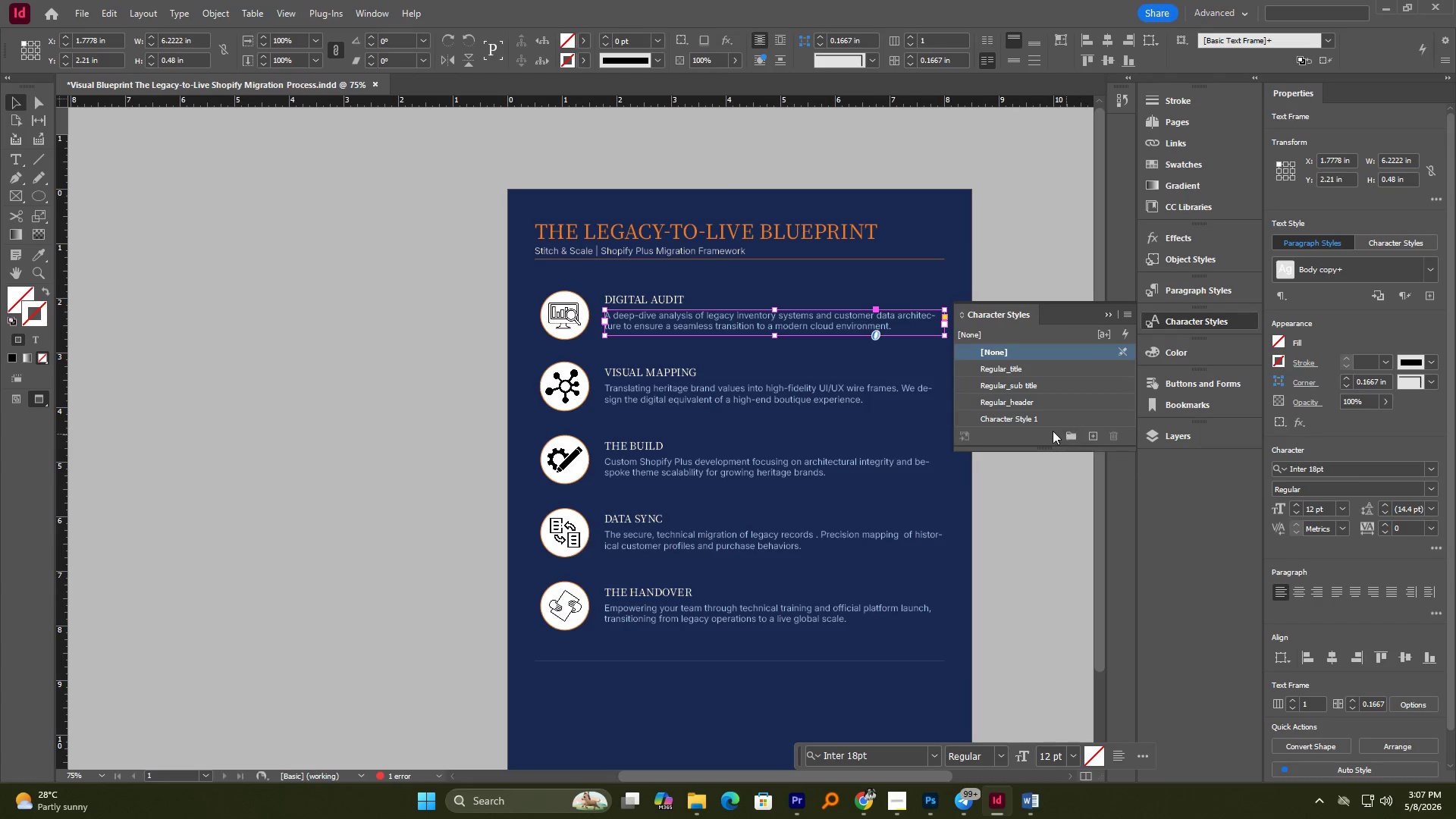 
scroll: coordinate [1043, 419], scroll_direction: down, amount: 4.0
 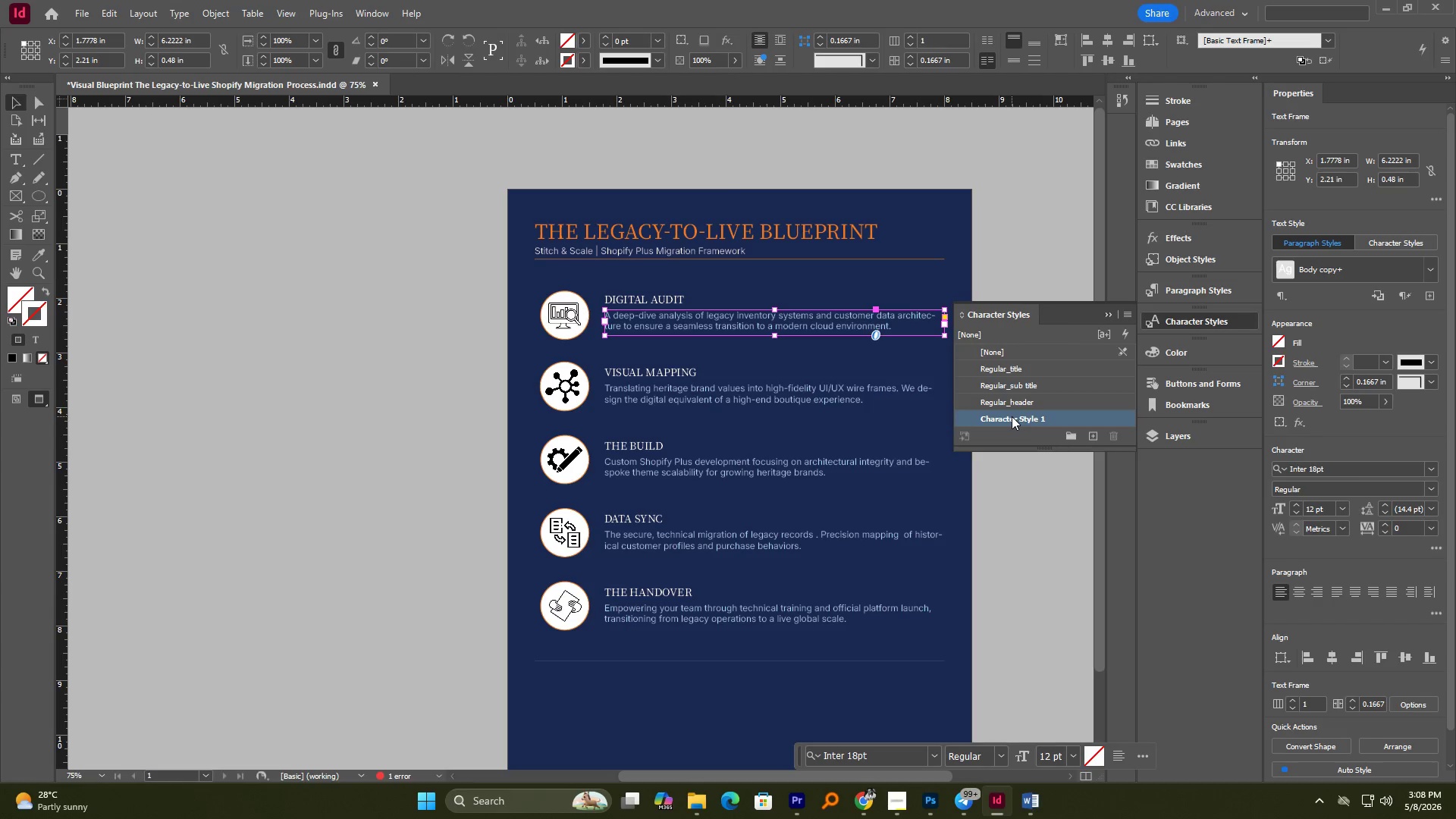 
double_click([1012, 416])
 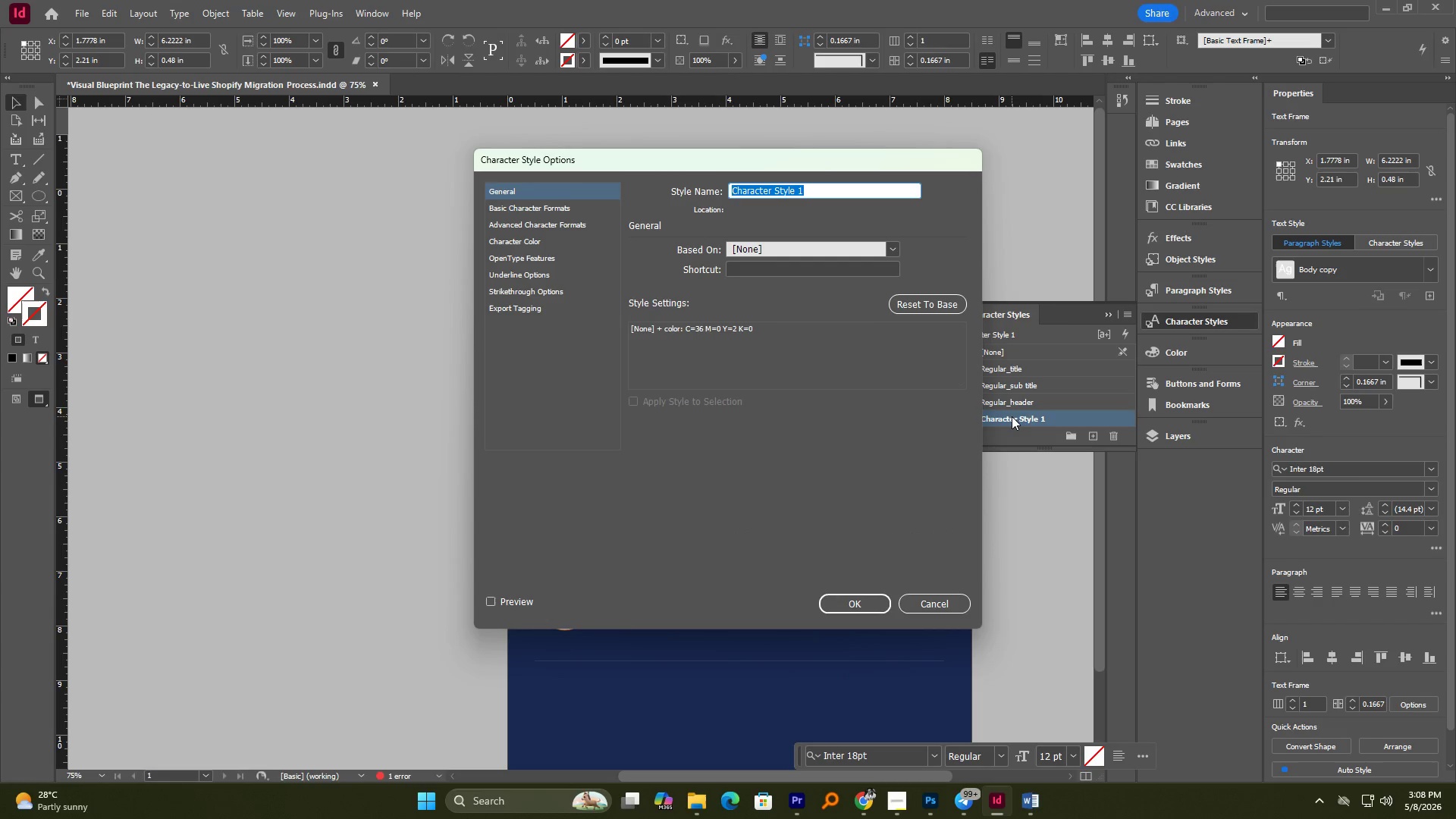 
type(Regular_body)
key(NumpadEnter)
 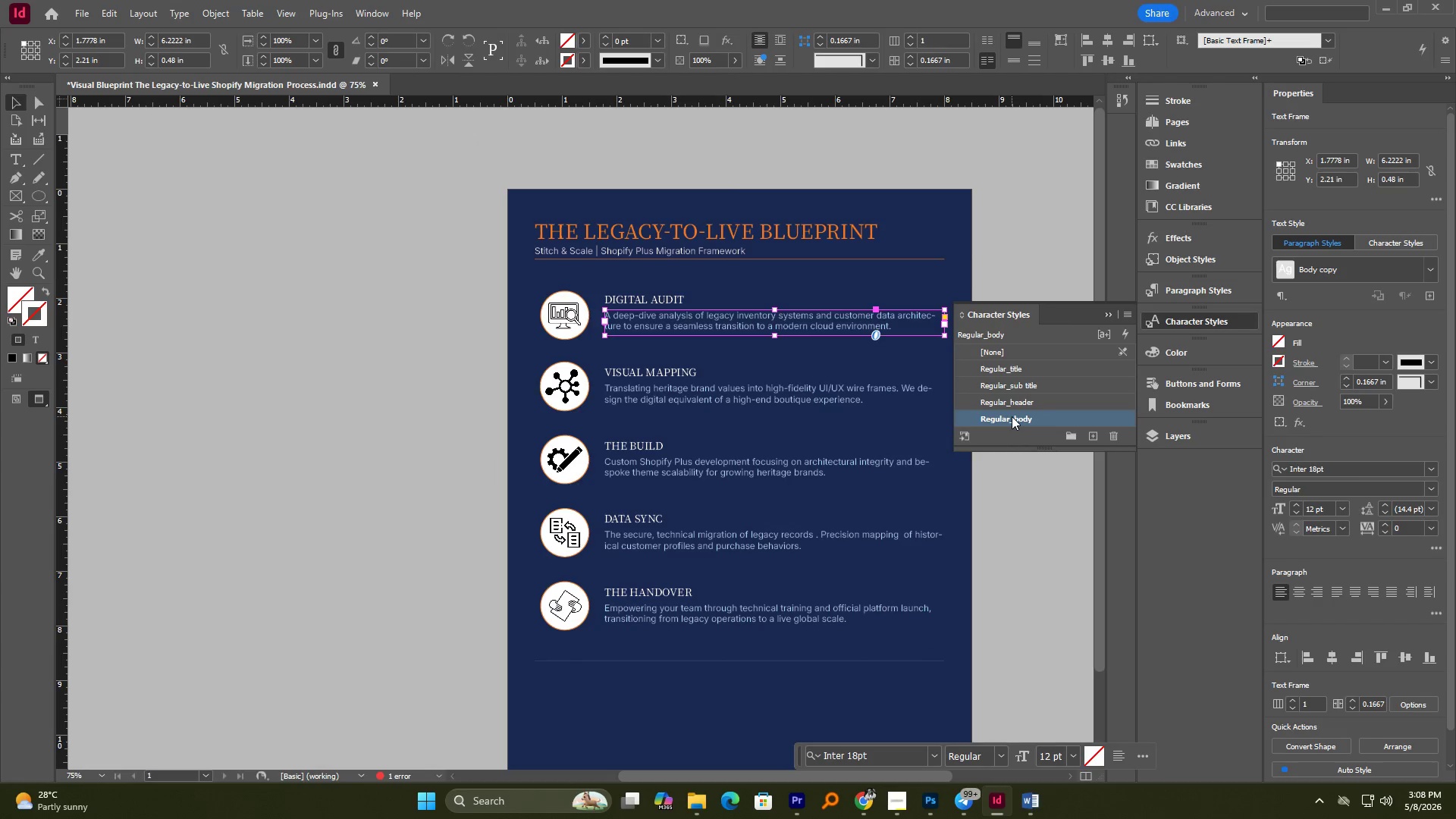 
left_click([766, 384])
 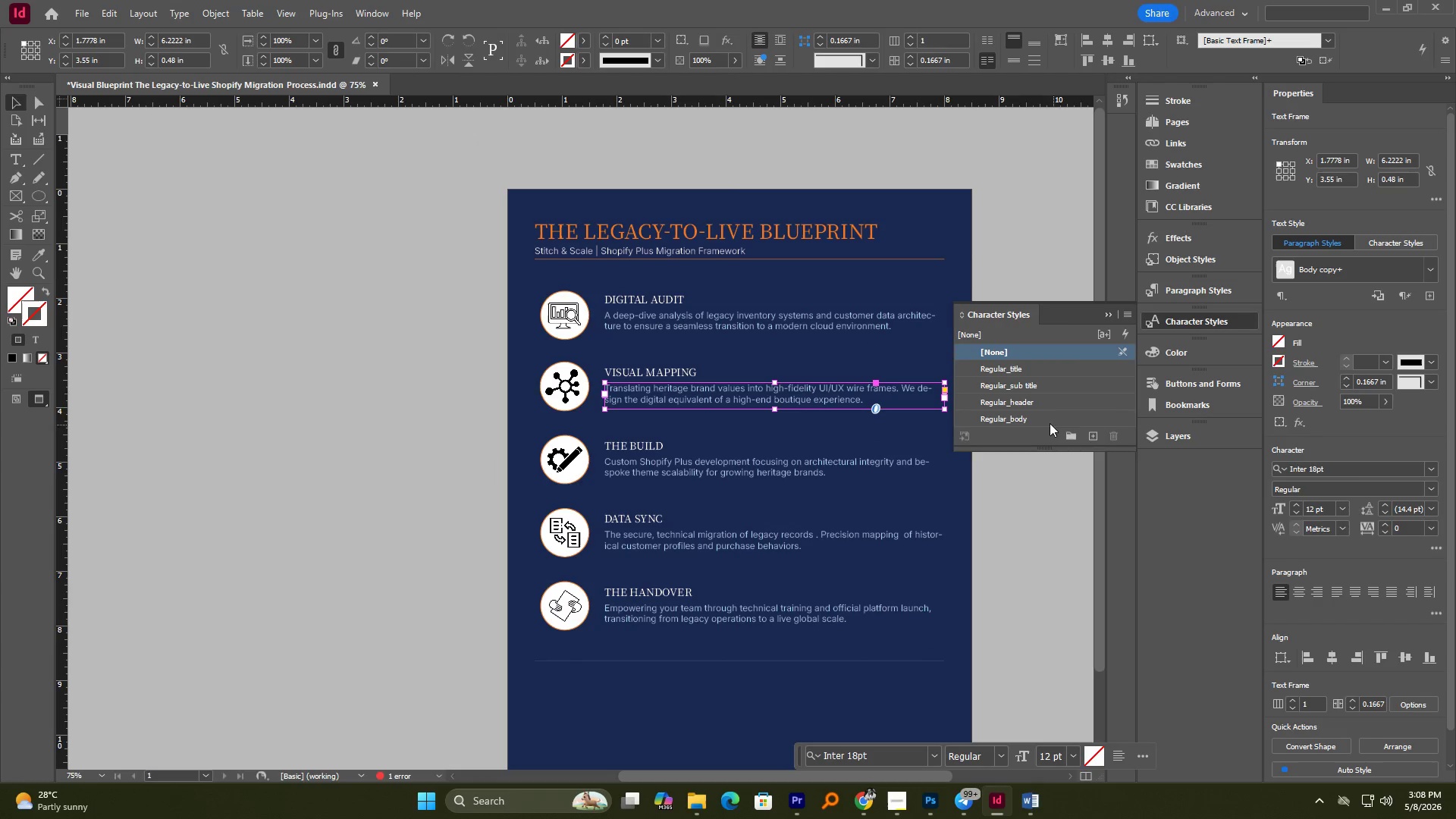 
left_click([1025, 419])
 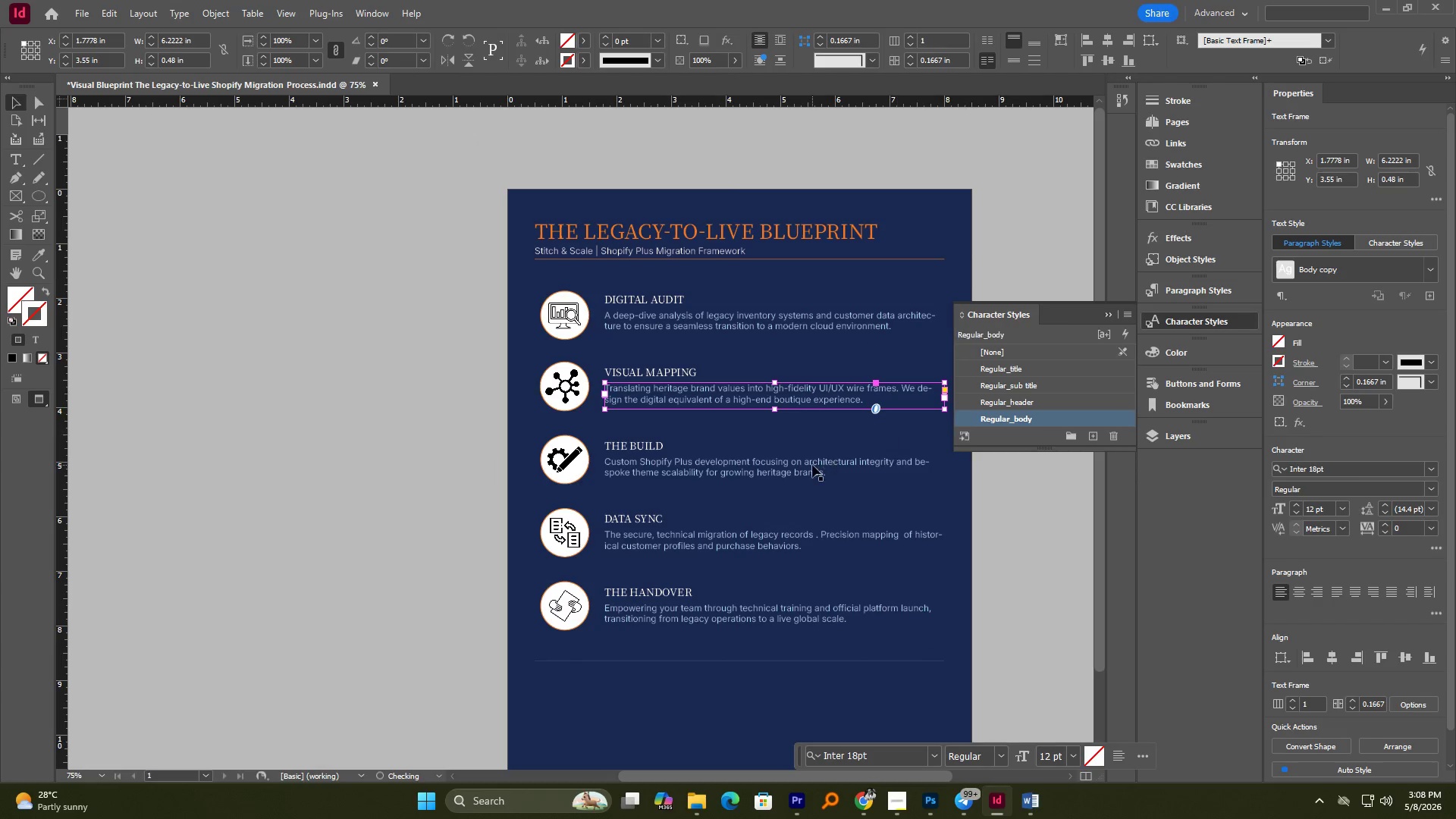 
left_click([811, 466])
 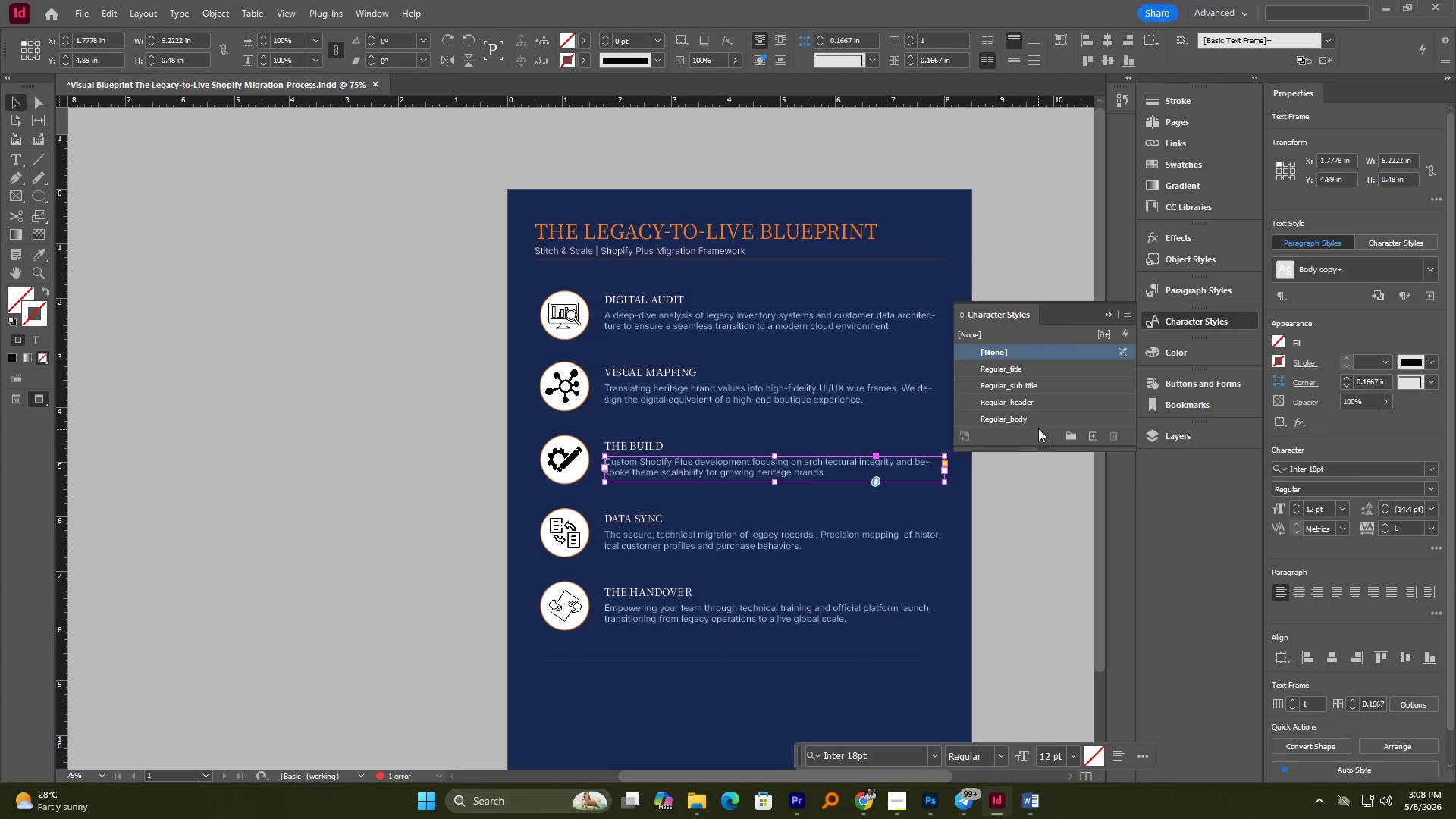 
left_click([1031, 423])
 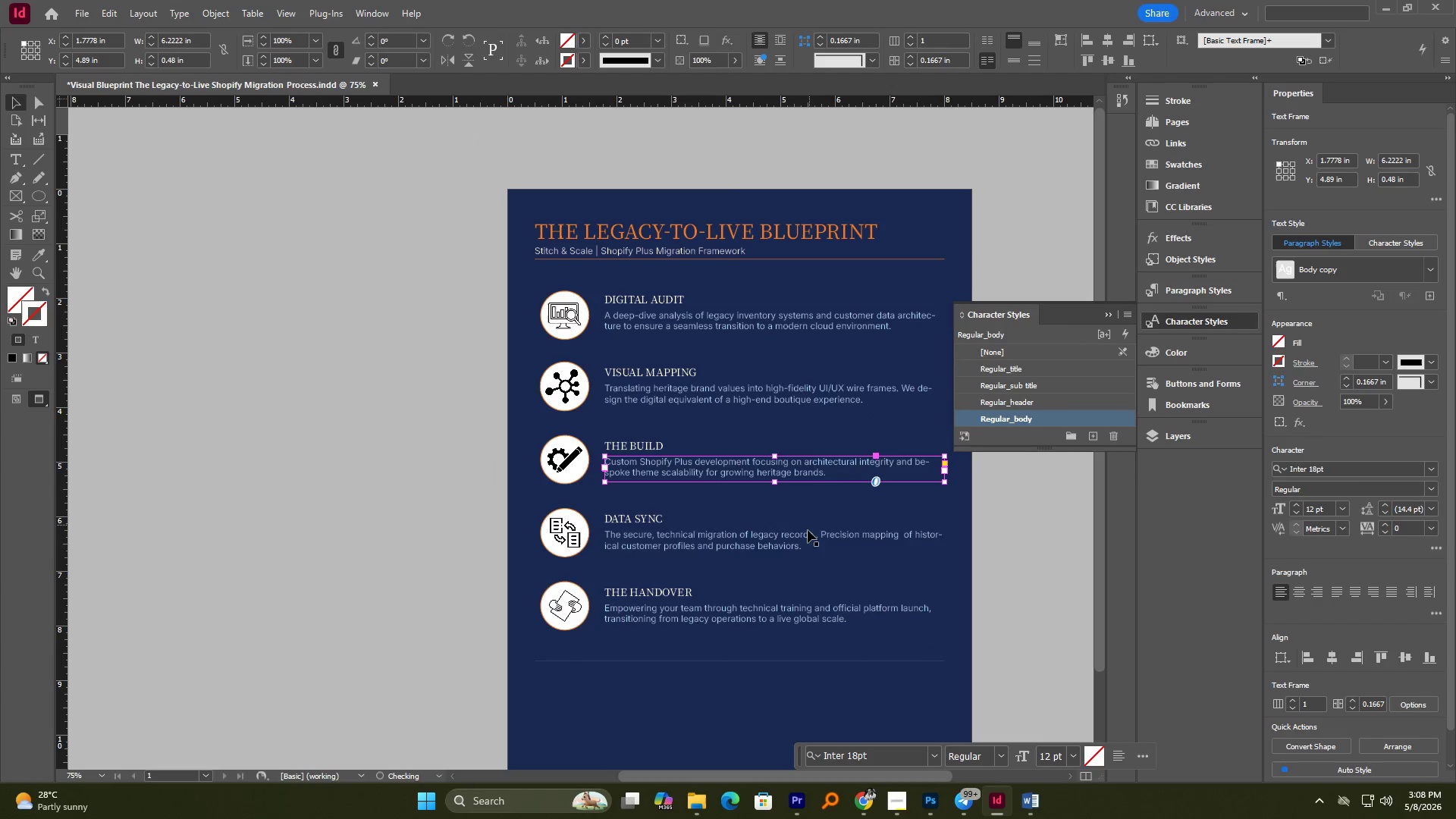 
left_click([800, 542])
 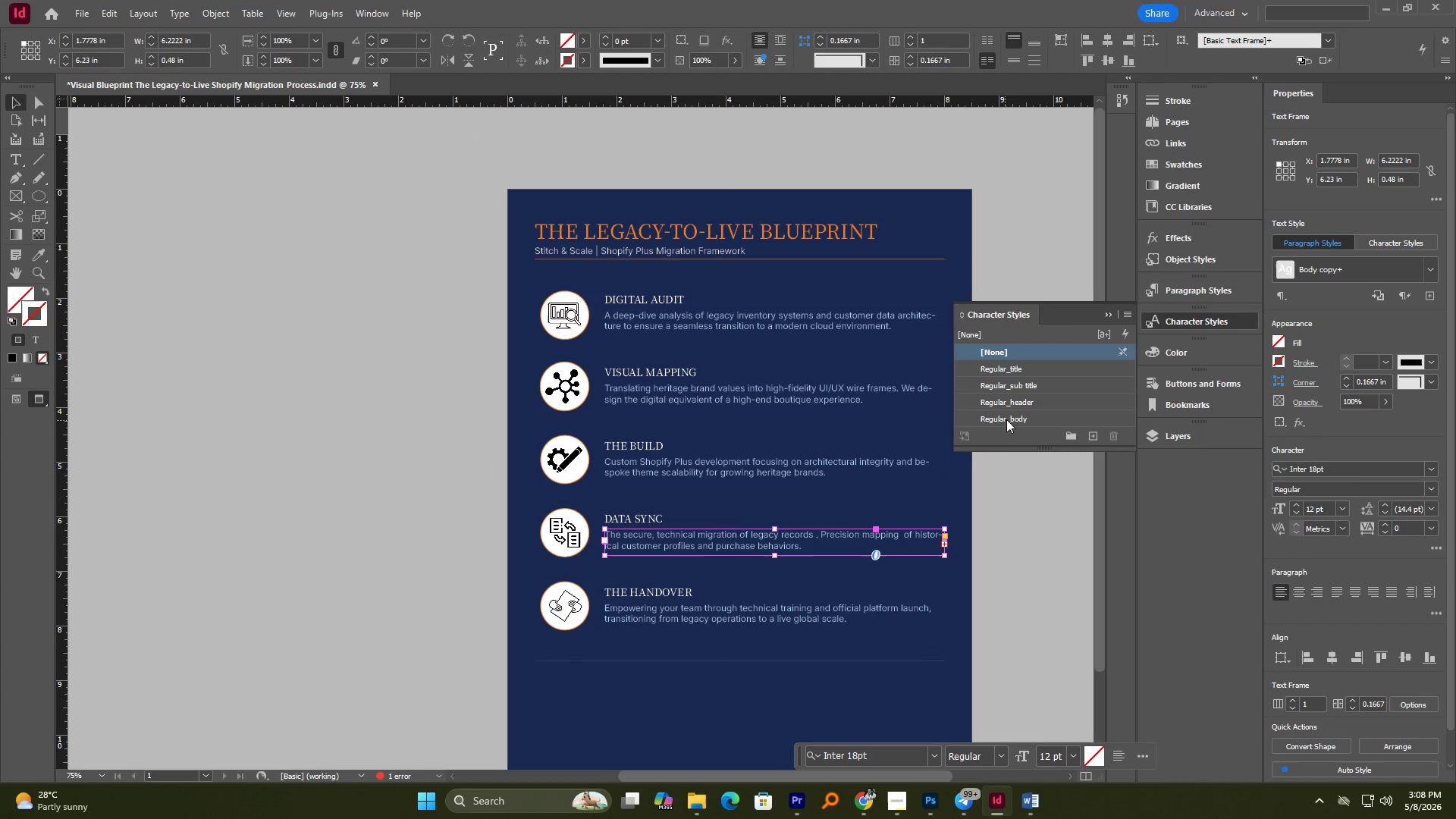 
left_click([1006, 418])
 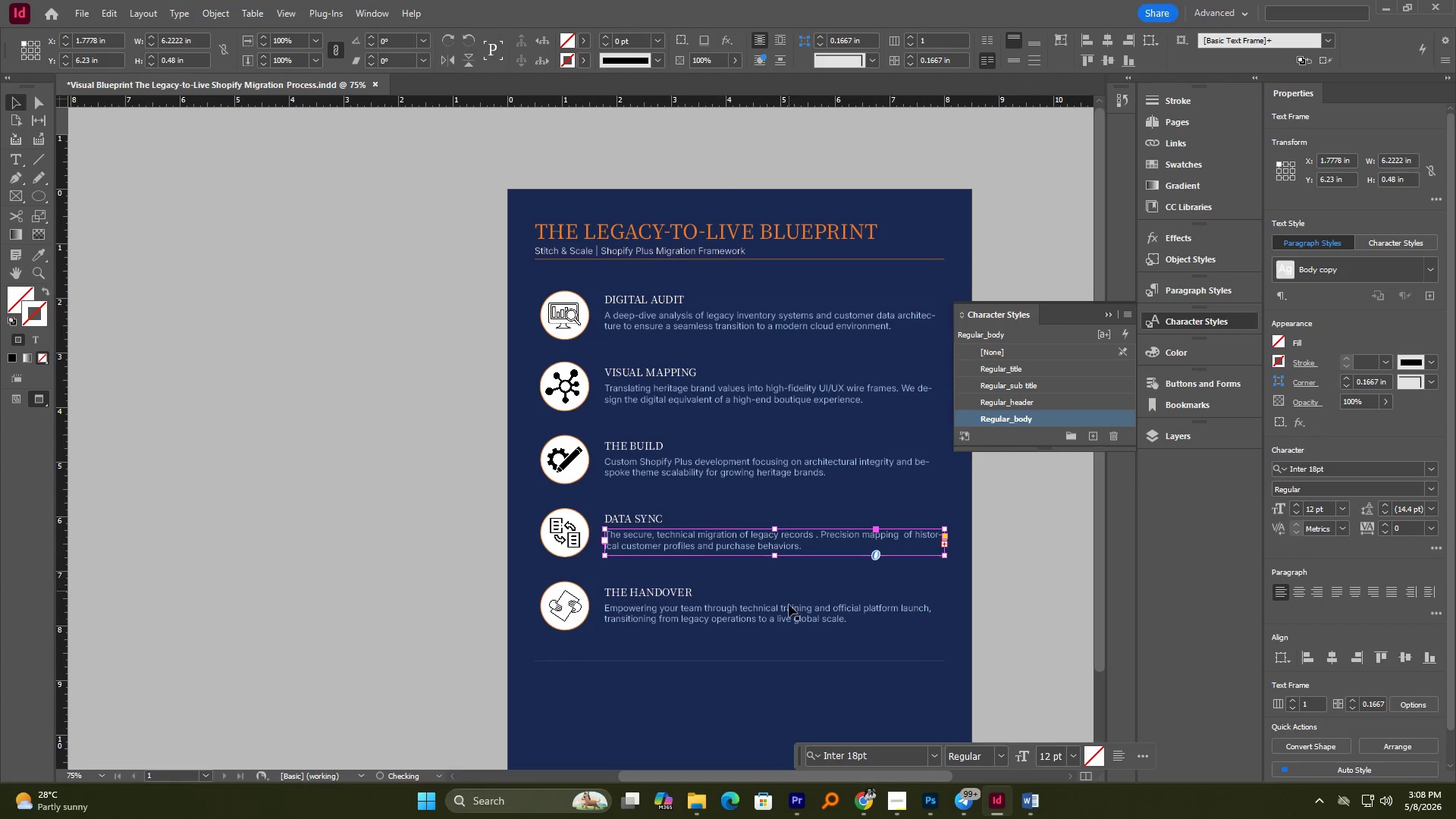 
left_click([786, 614])
 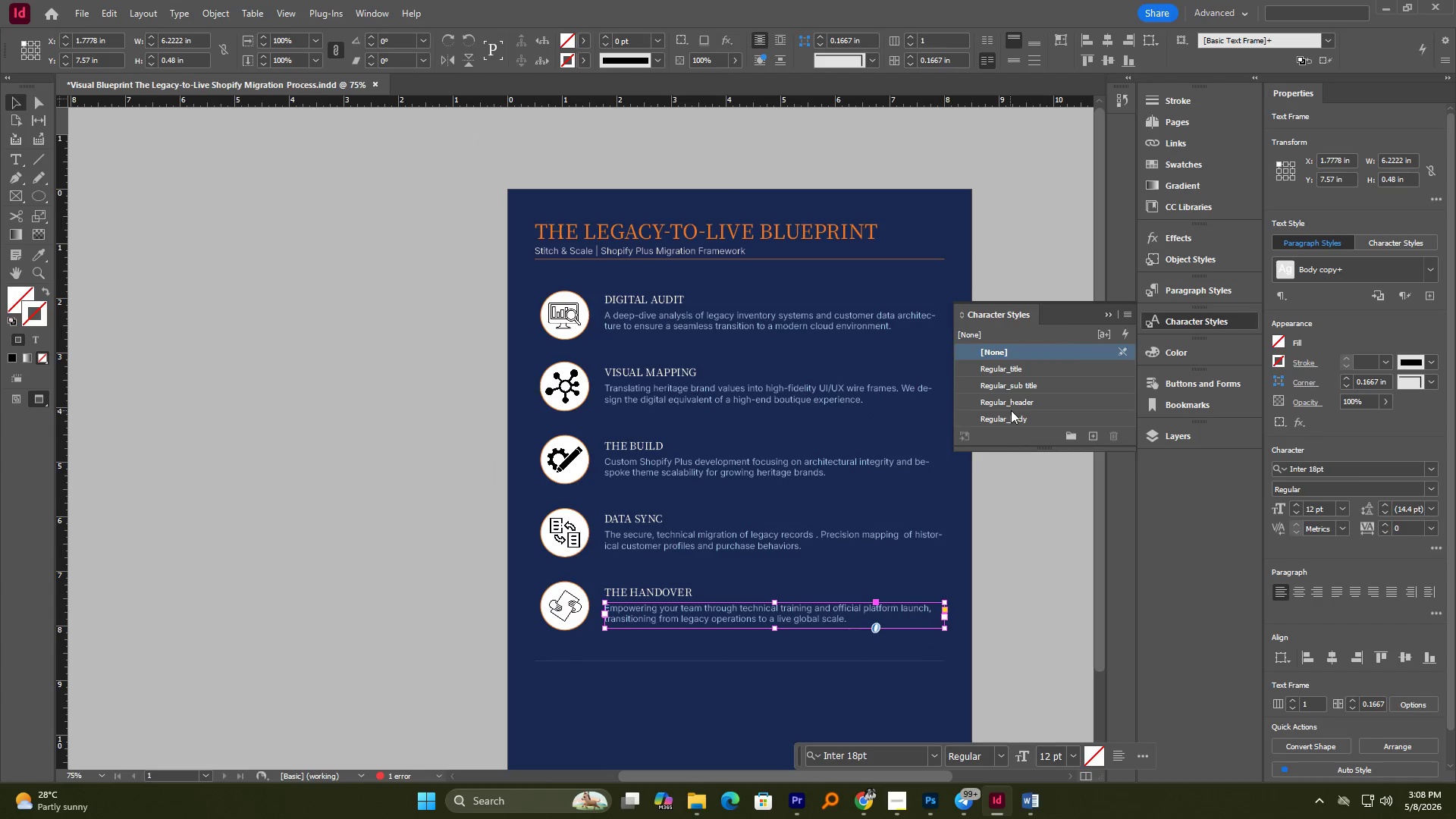 
left_click([1013, 415])
 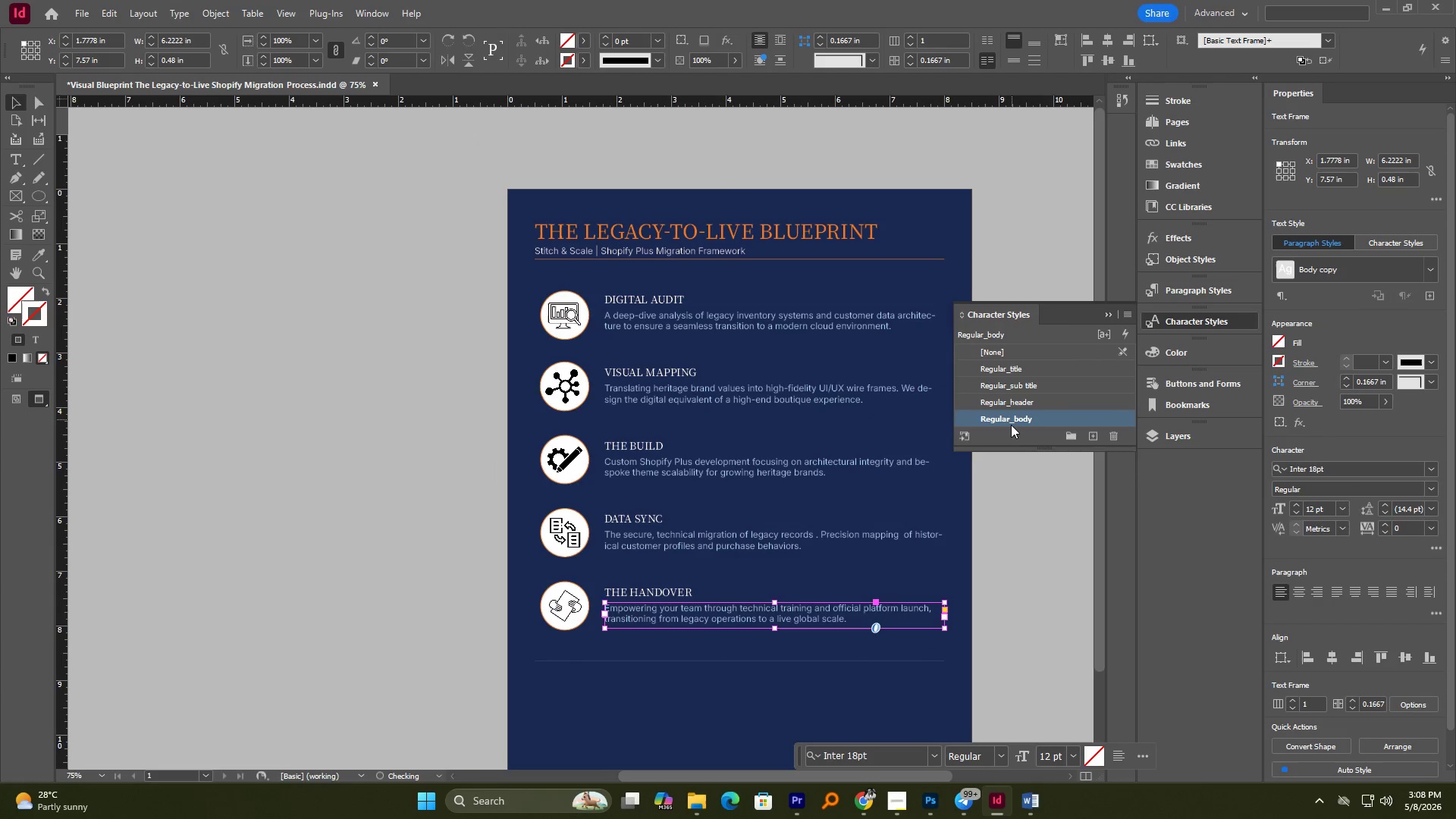 
scroll: coordinate [1011, 425], scroll_direction: down, amount: 2.0
 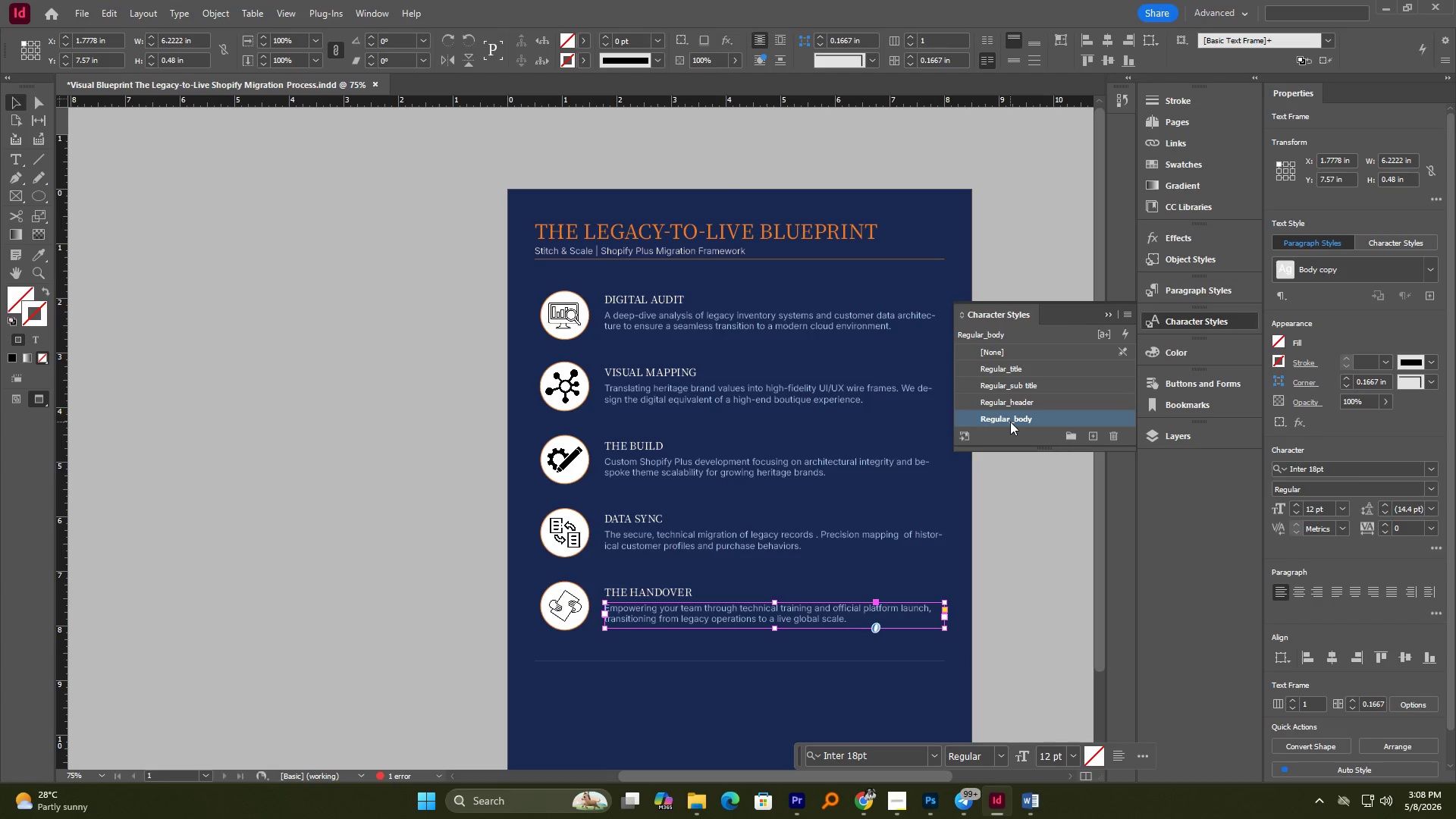 
wait(18.73)
 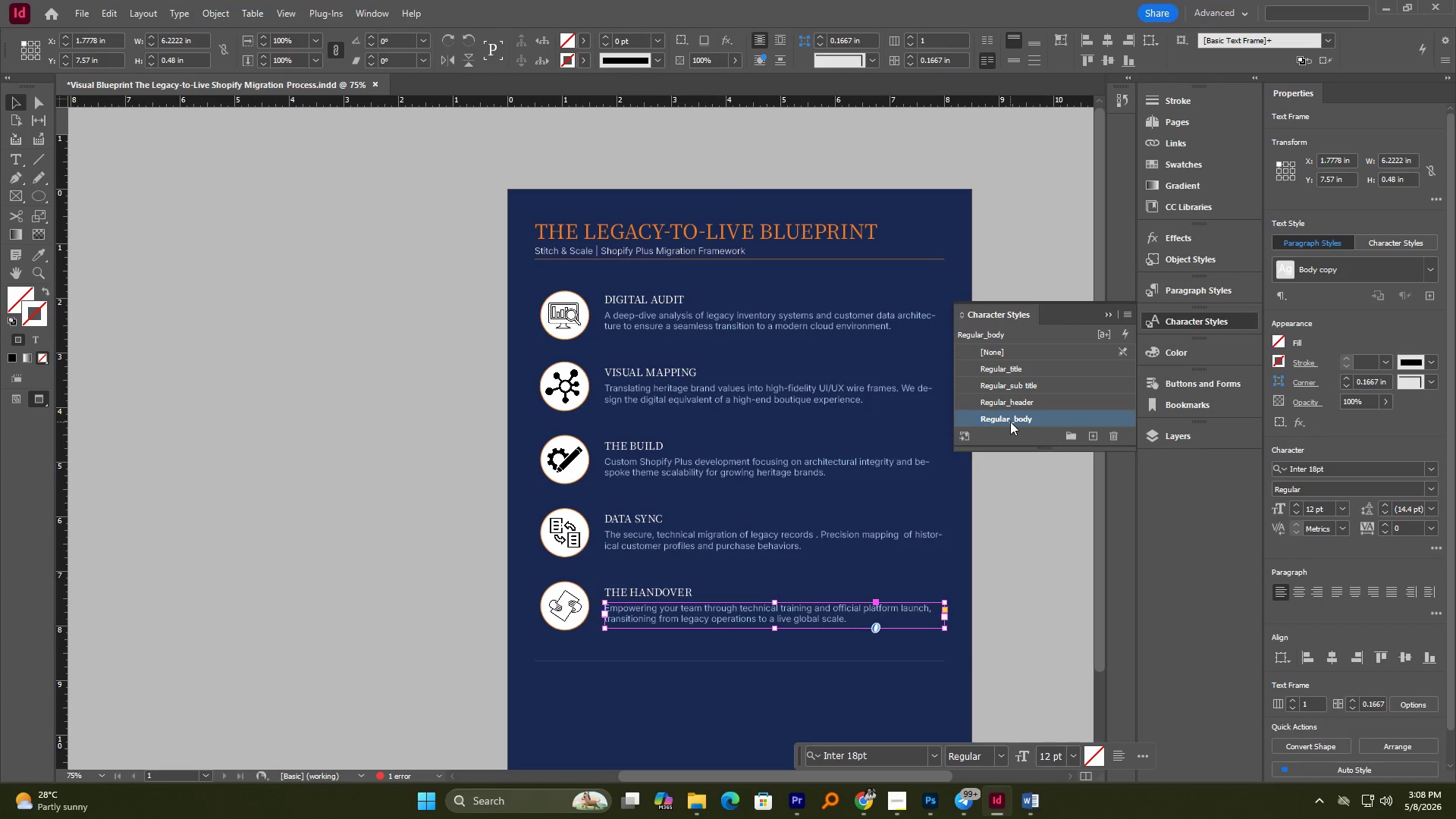 
left_click_drag(start_coordinate=[1006, 446], to_coordinate=[1006, 515])
 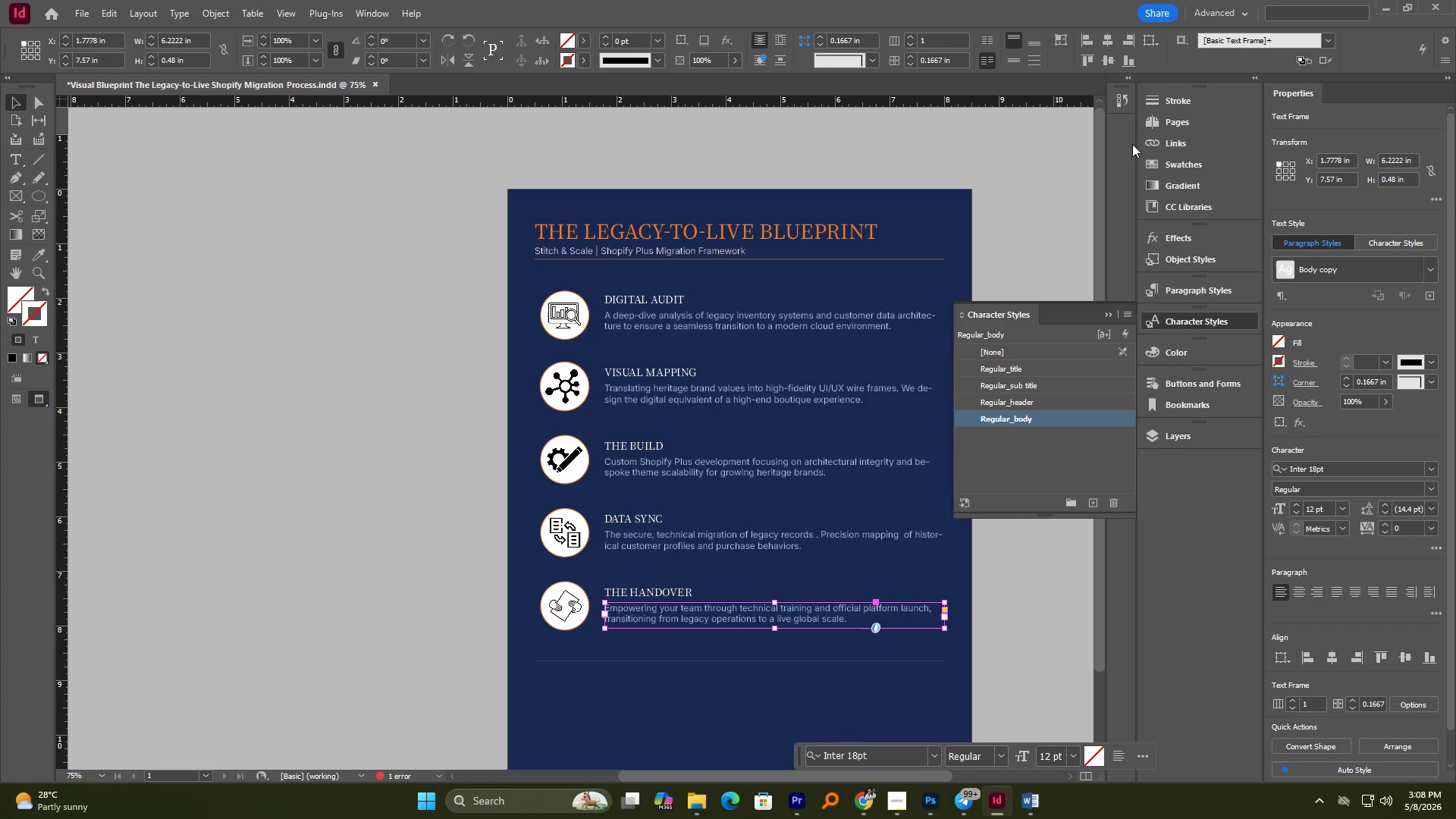 
left_click([359, 11])
 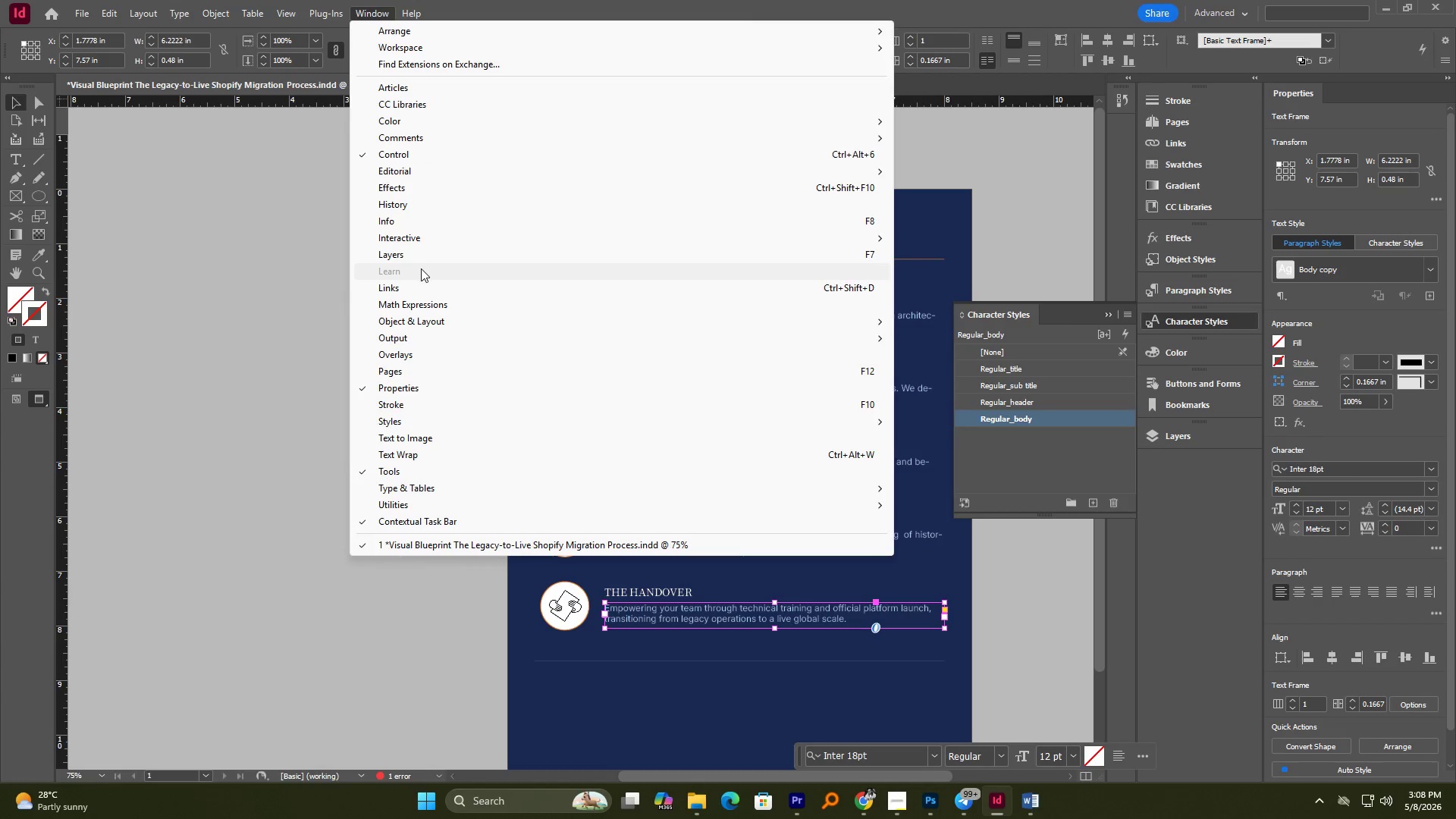 
left_click([424, 284])
 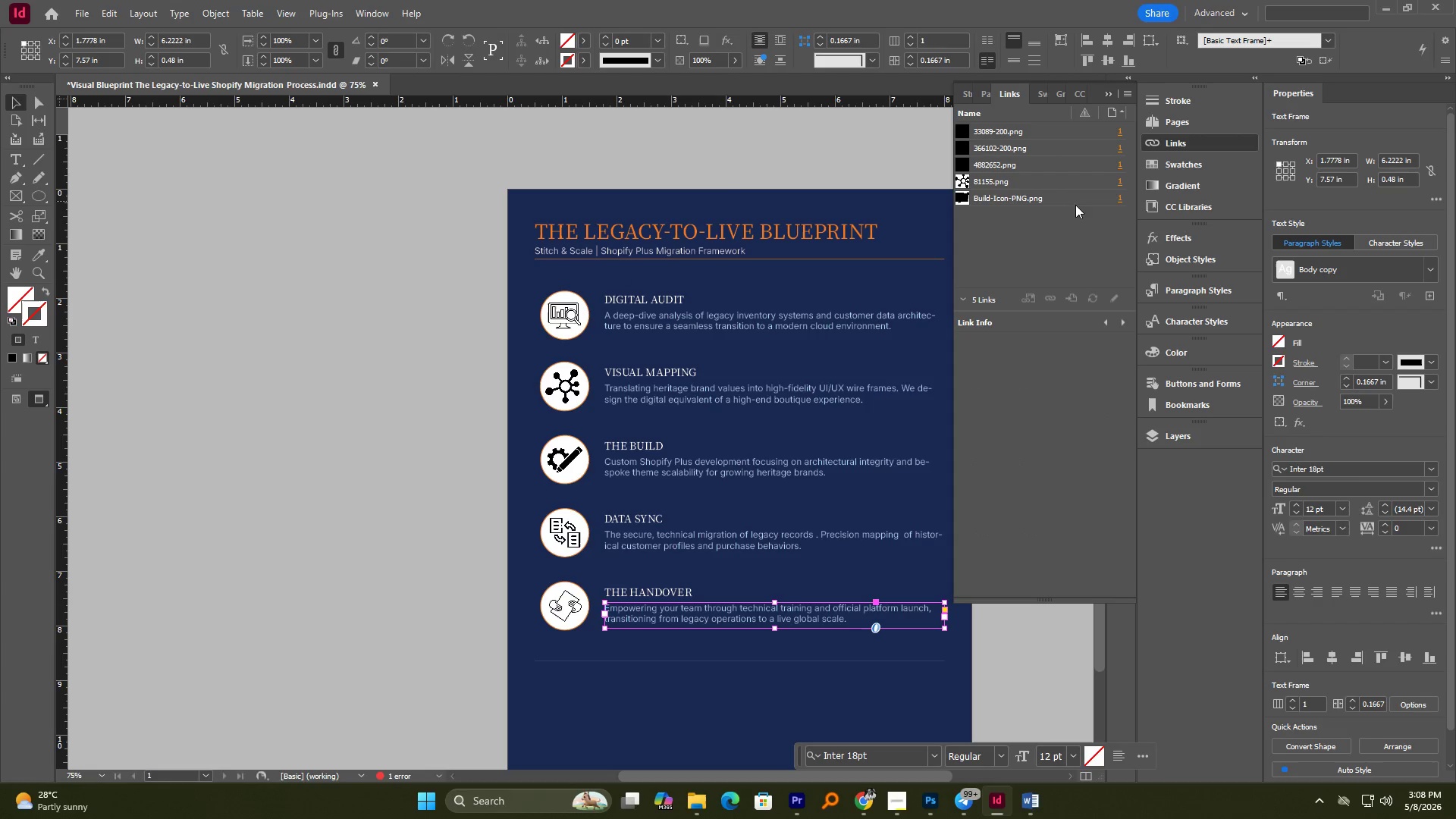 
left_click([1028, 252])
 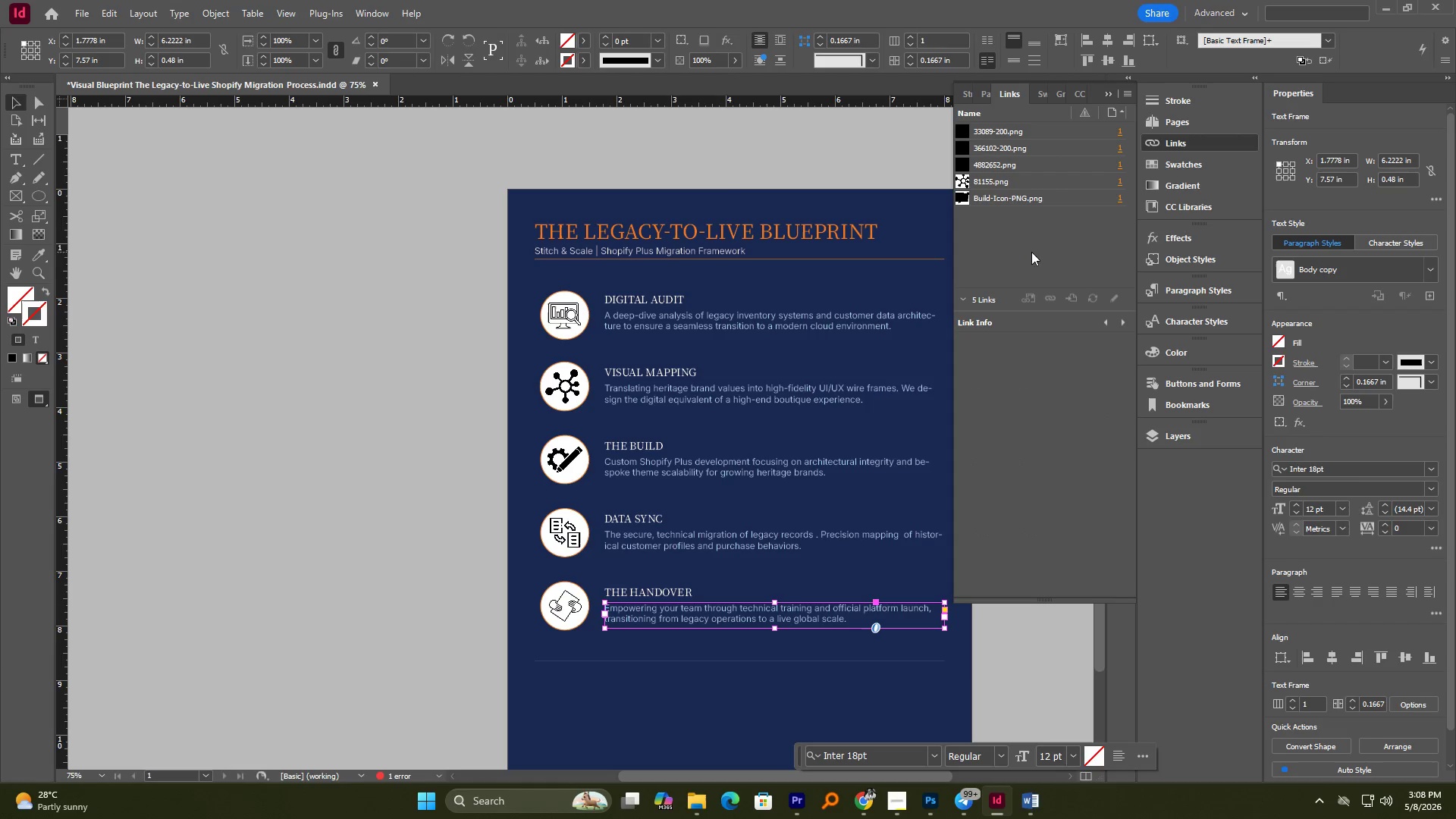 
left_click_drag(start_coordinate=[1031, 245], to_coordinate=[993, 130])
 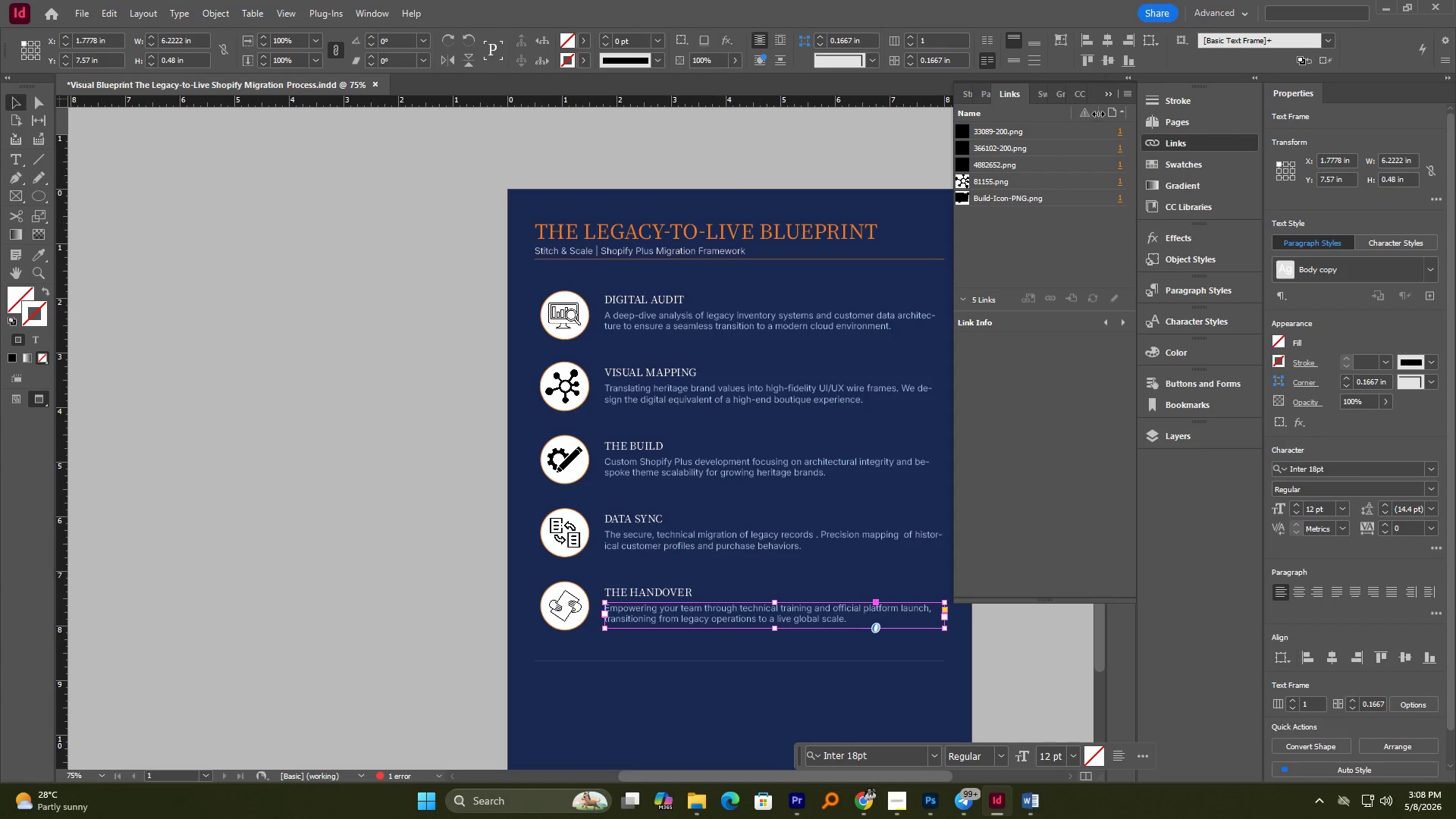 
left_click([1090, 115])
 